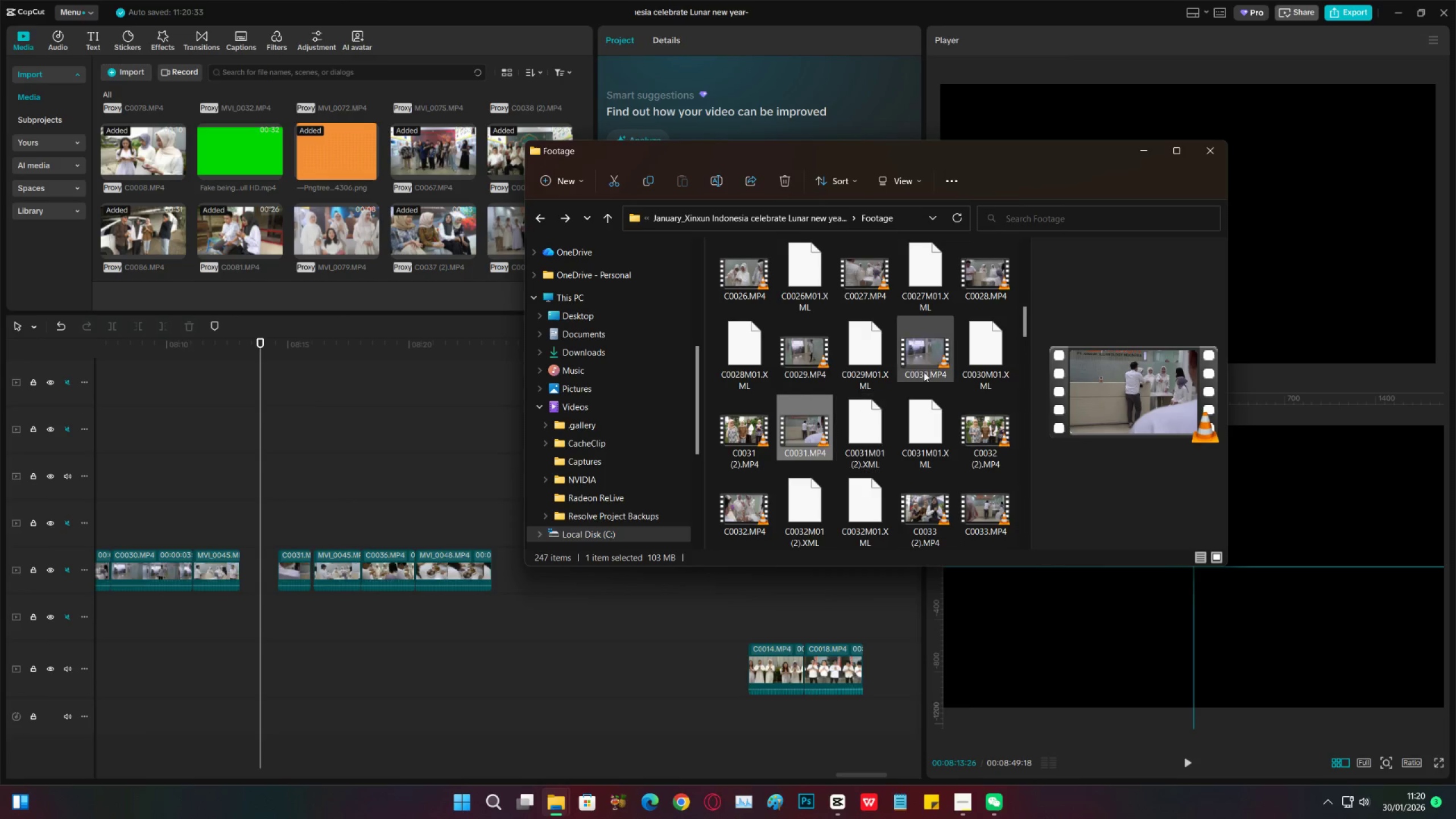 
scroll: coordinate [919, 376], scroll_direction: up, amount: 1.0
 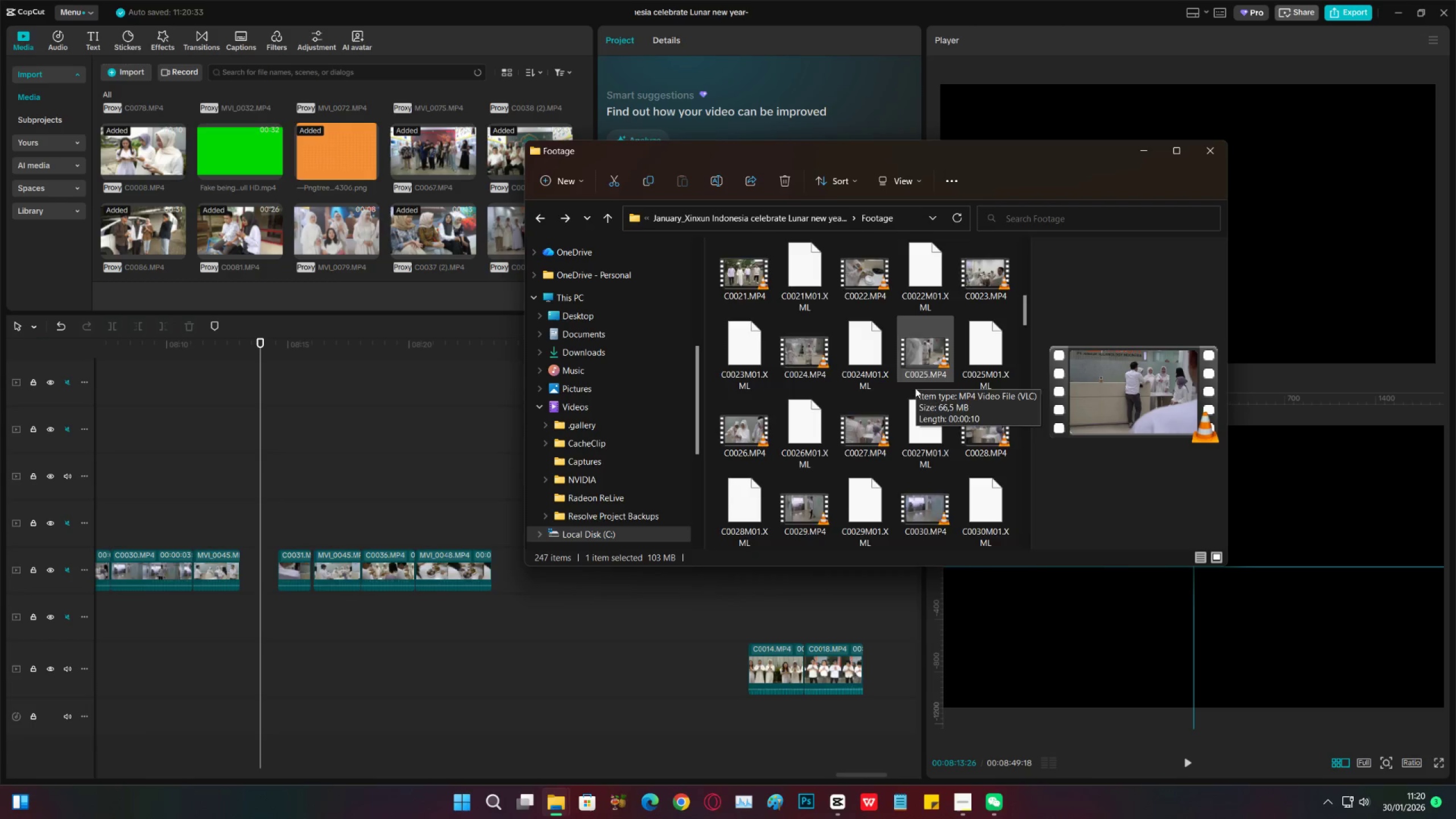 
scroll: coordinate [899, 435], scroll_direction: down, amount: 18.0
 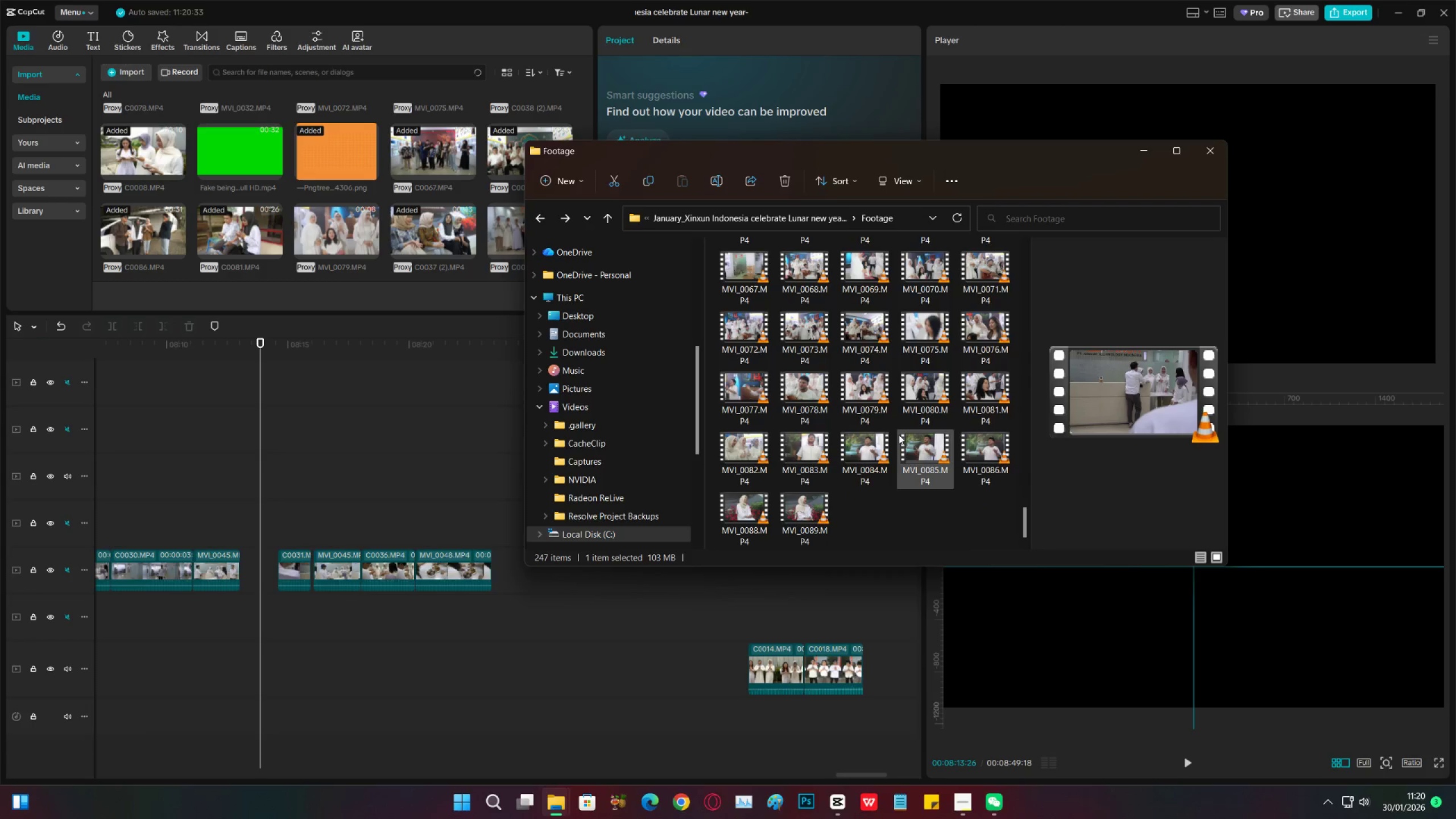 
scroll: coordinate [899, 433], scroll_direction: up, amount: 2.0
 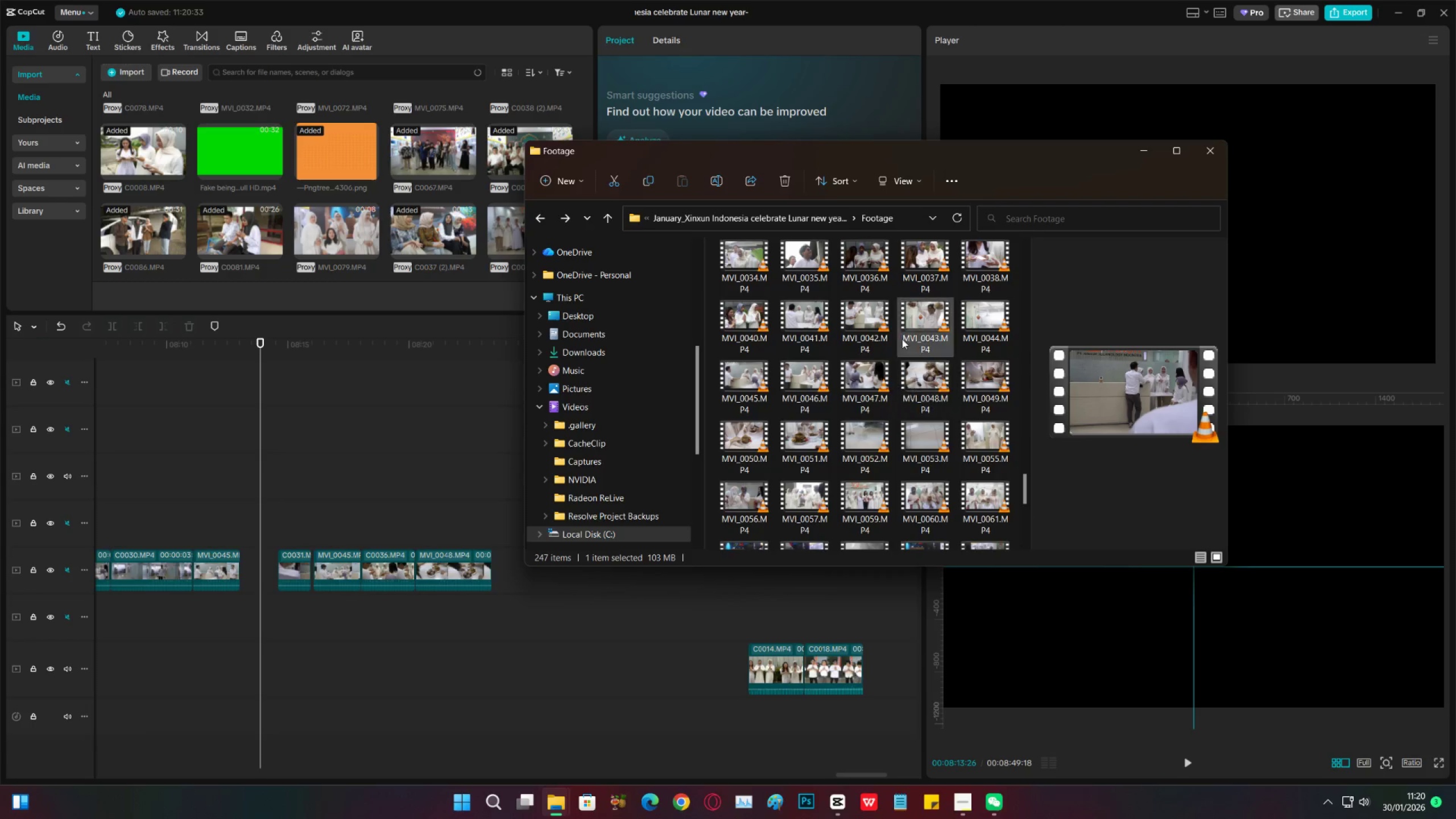 
left_click([911, 303])
 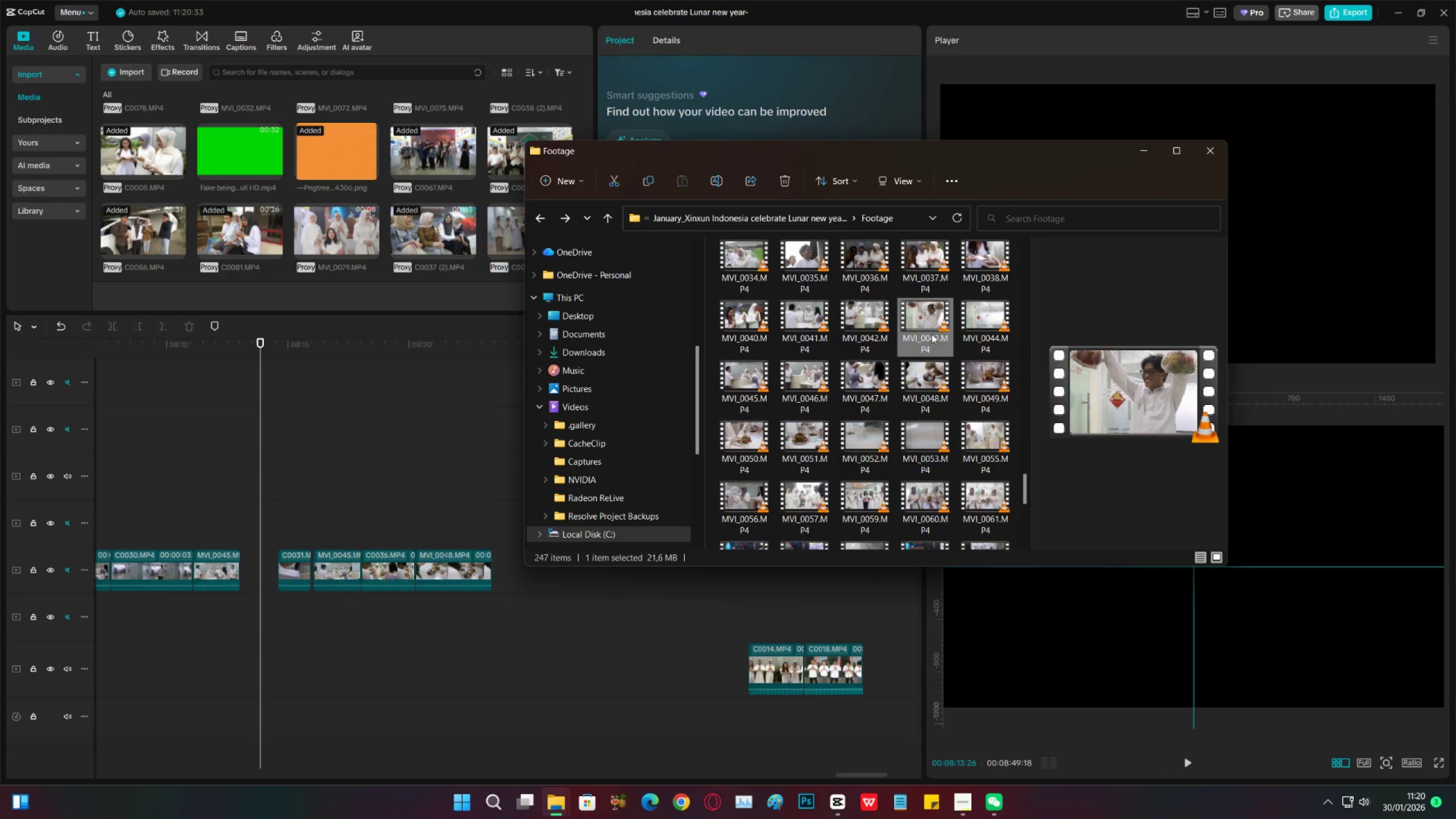 
left_click_drag(start_coordinate=[928, 331], to_coordinate=[257, 532])
 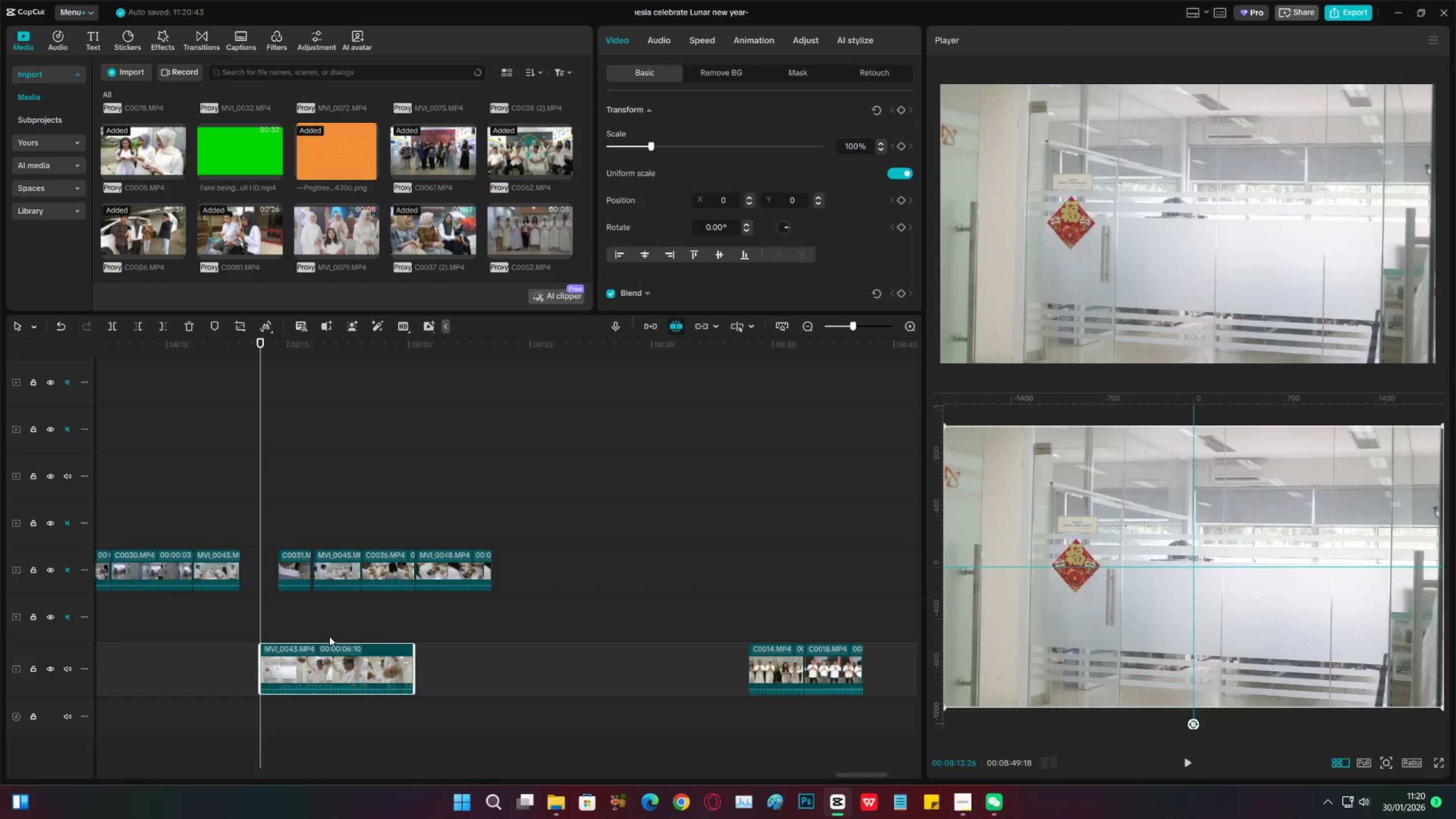 
left_click_drag(start_coordinate=[332, 654], to_coordinate=[270, 510])
 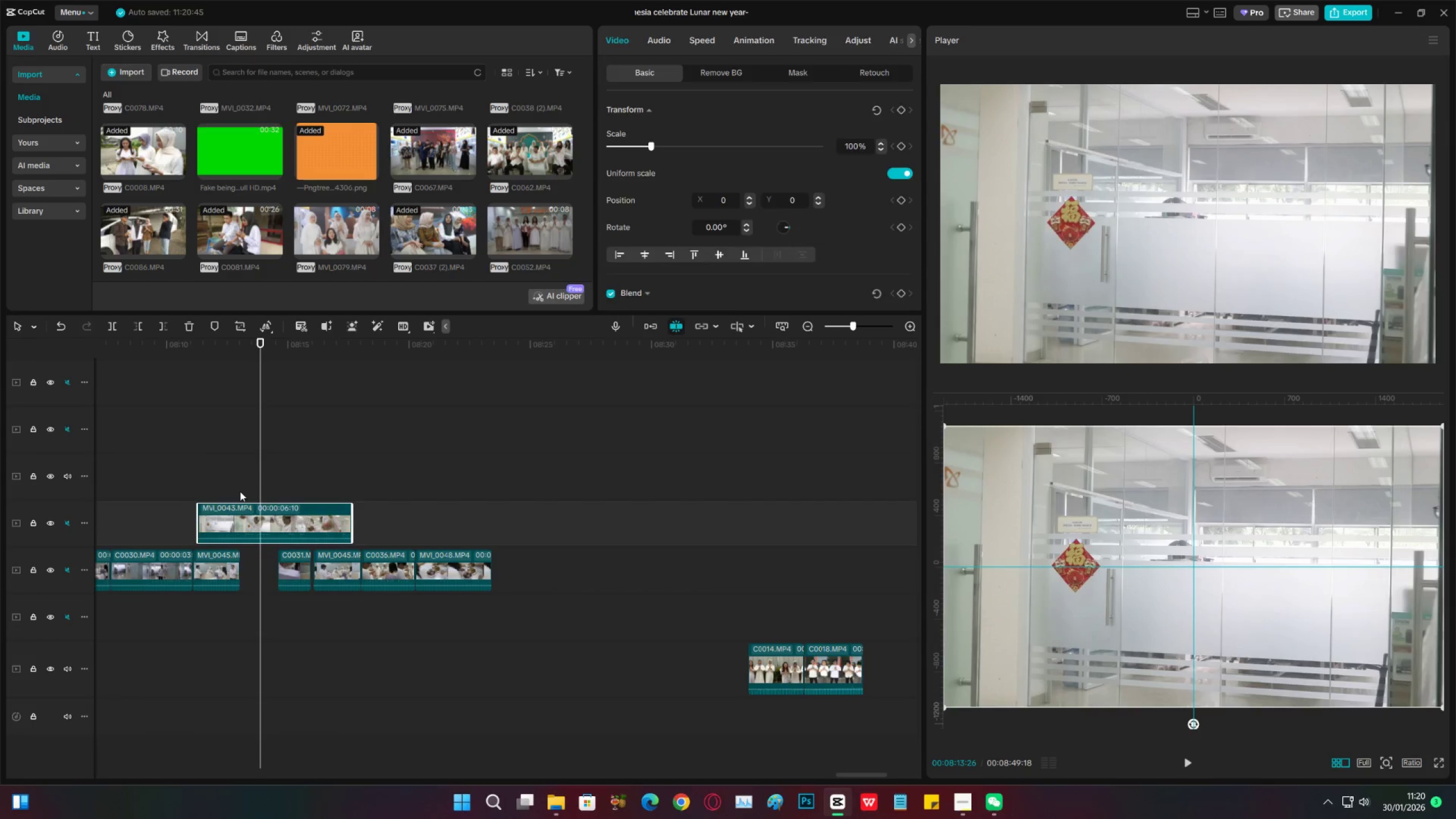 
left_click([240, 491])
 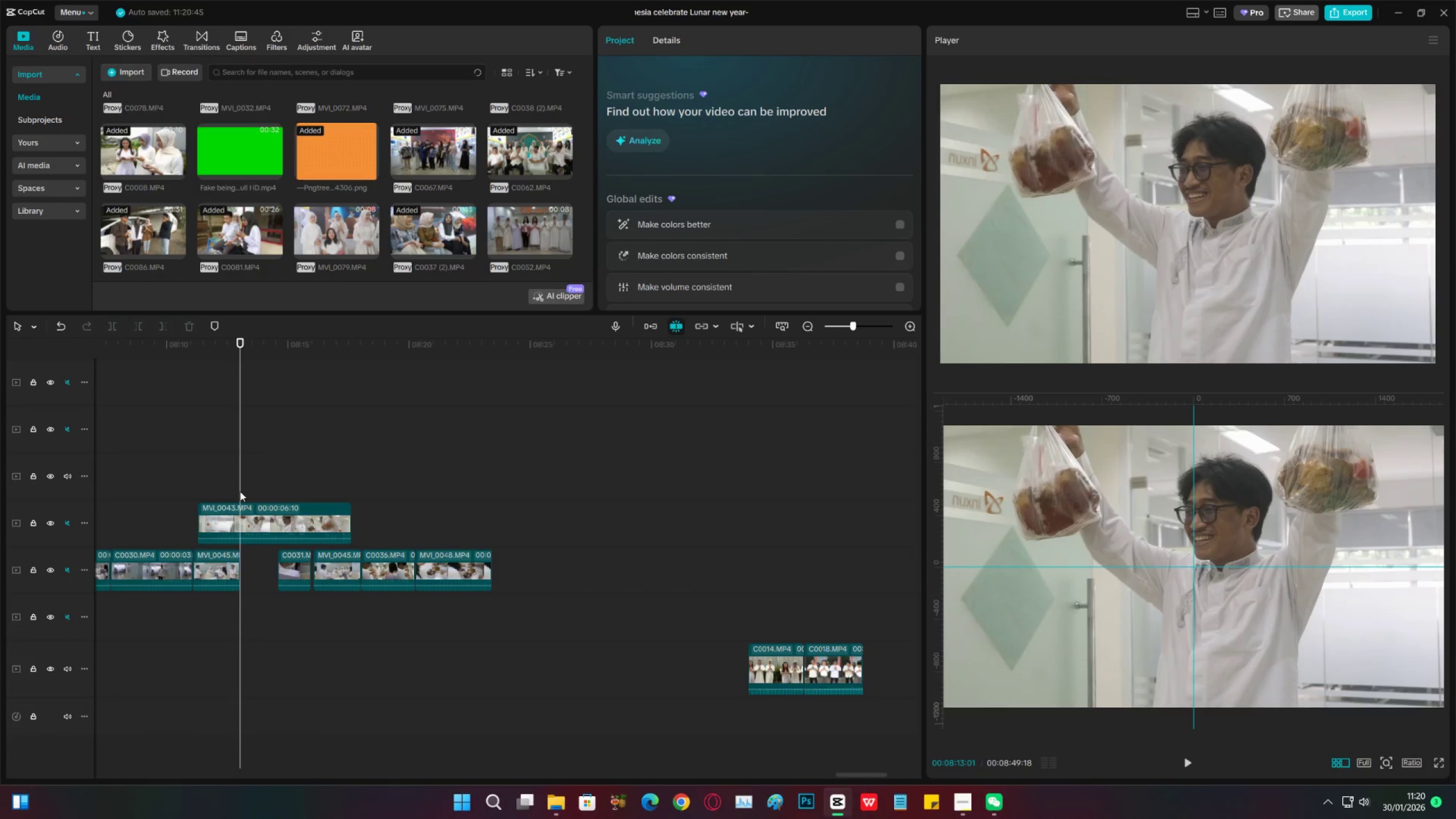 
left_click_drag(start_coordinate=[240, 491], to_coordinate=[278, 504])
 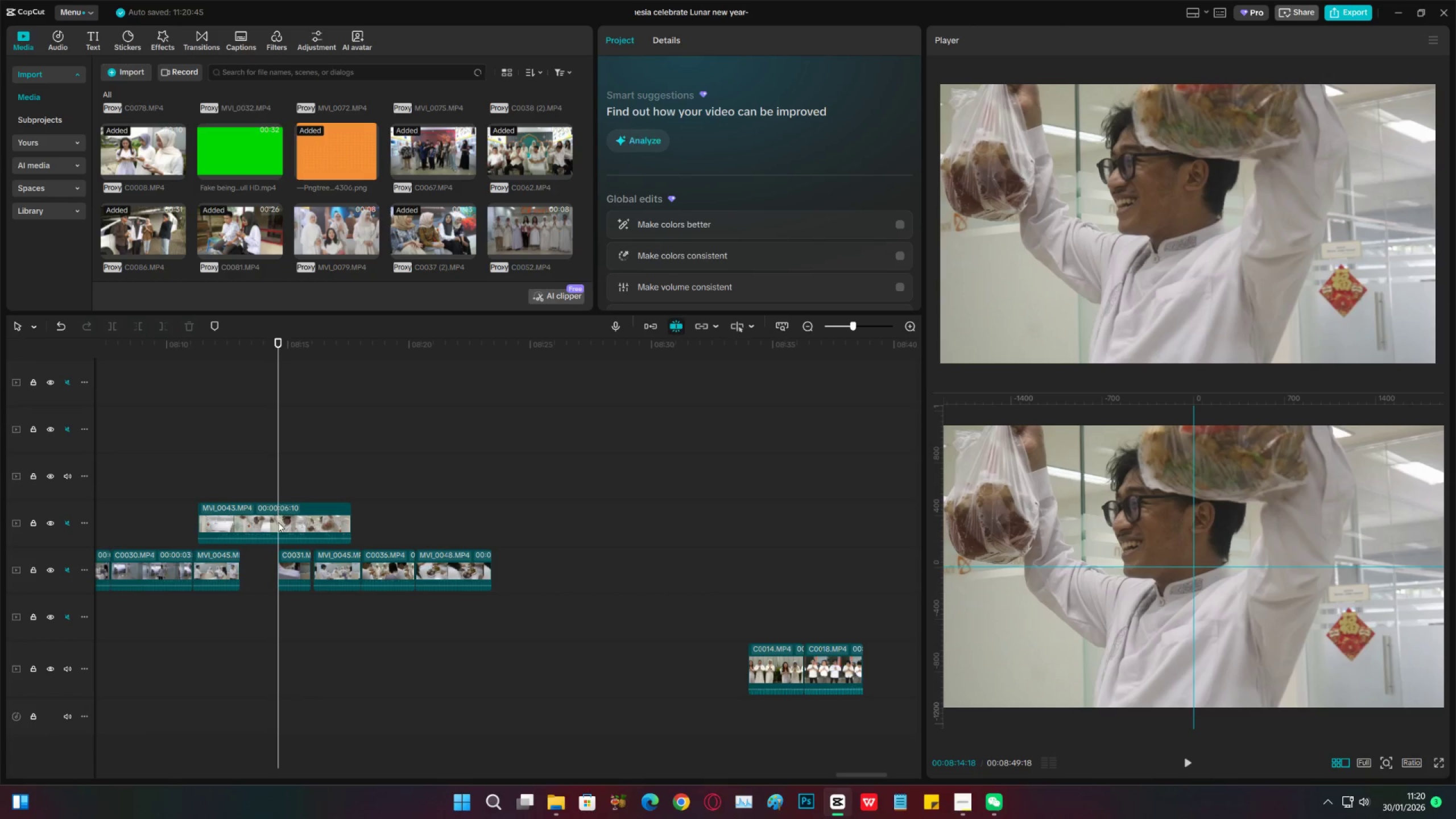 
key(C)
 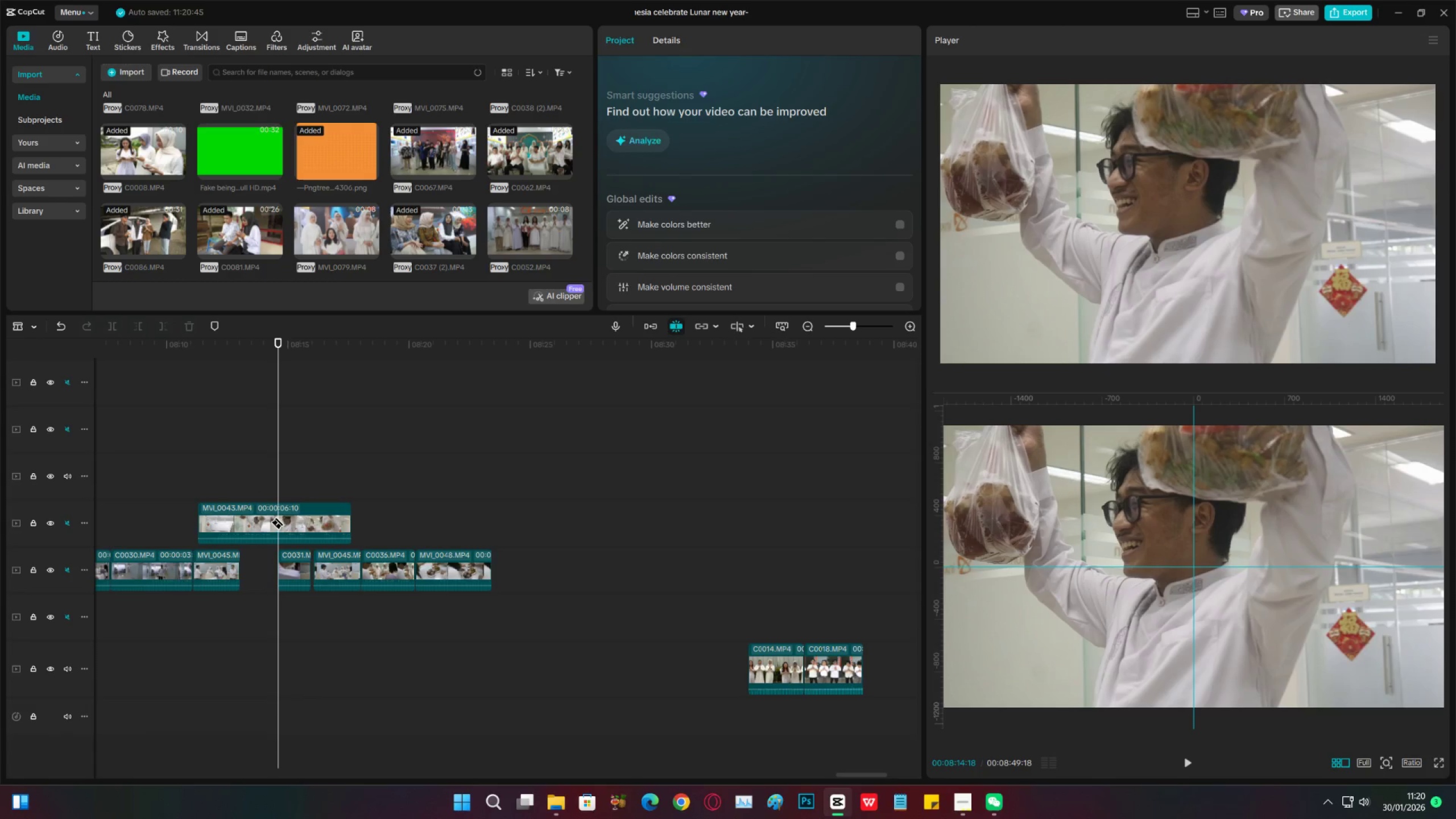 
left_click([278, 516])
 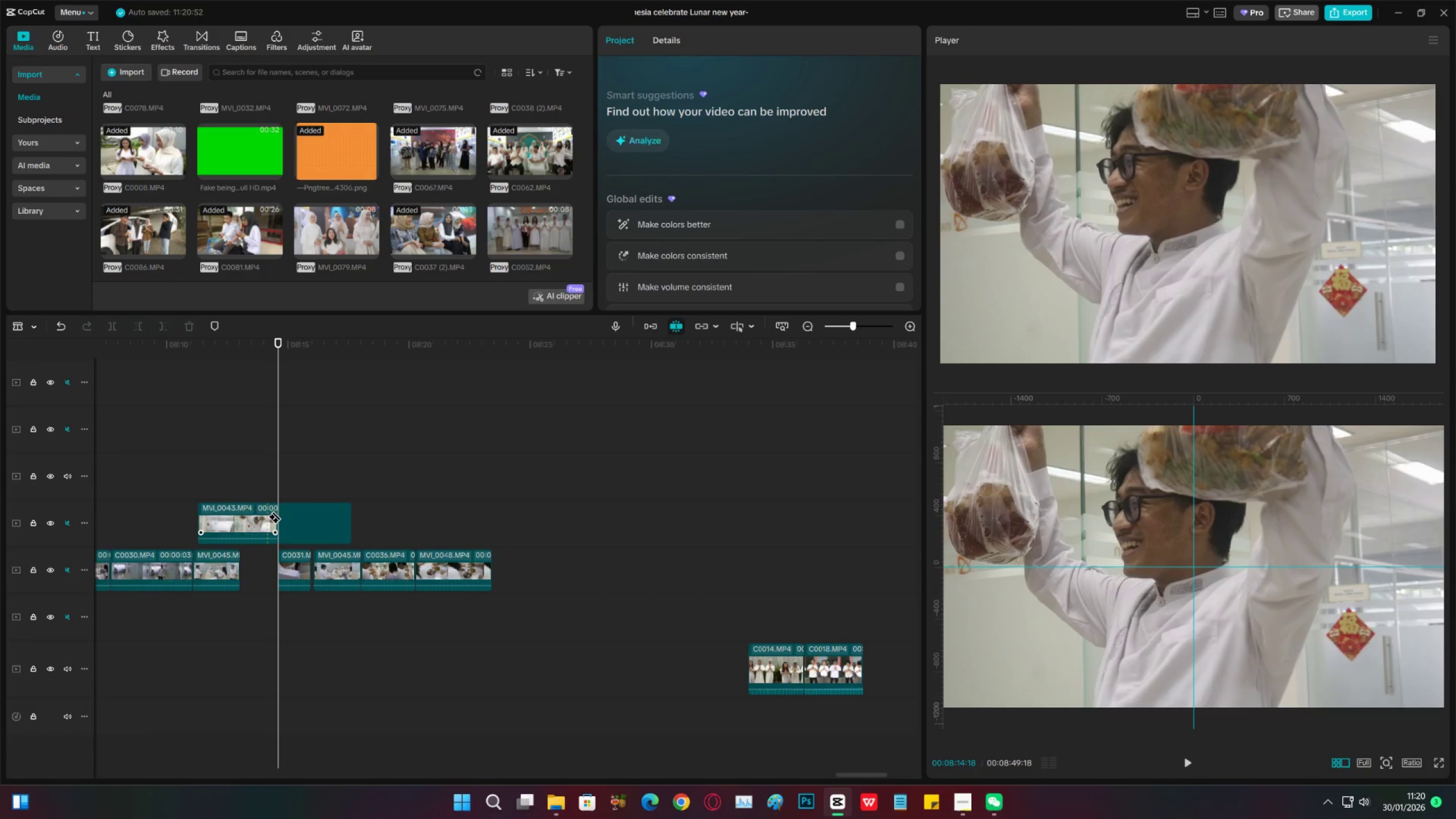 
type(vxc)
 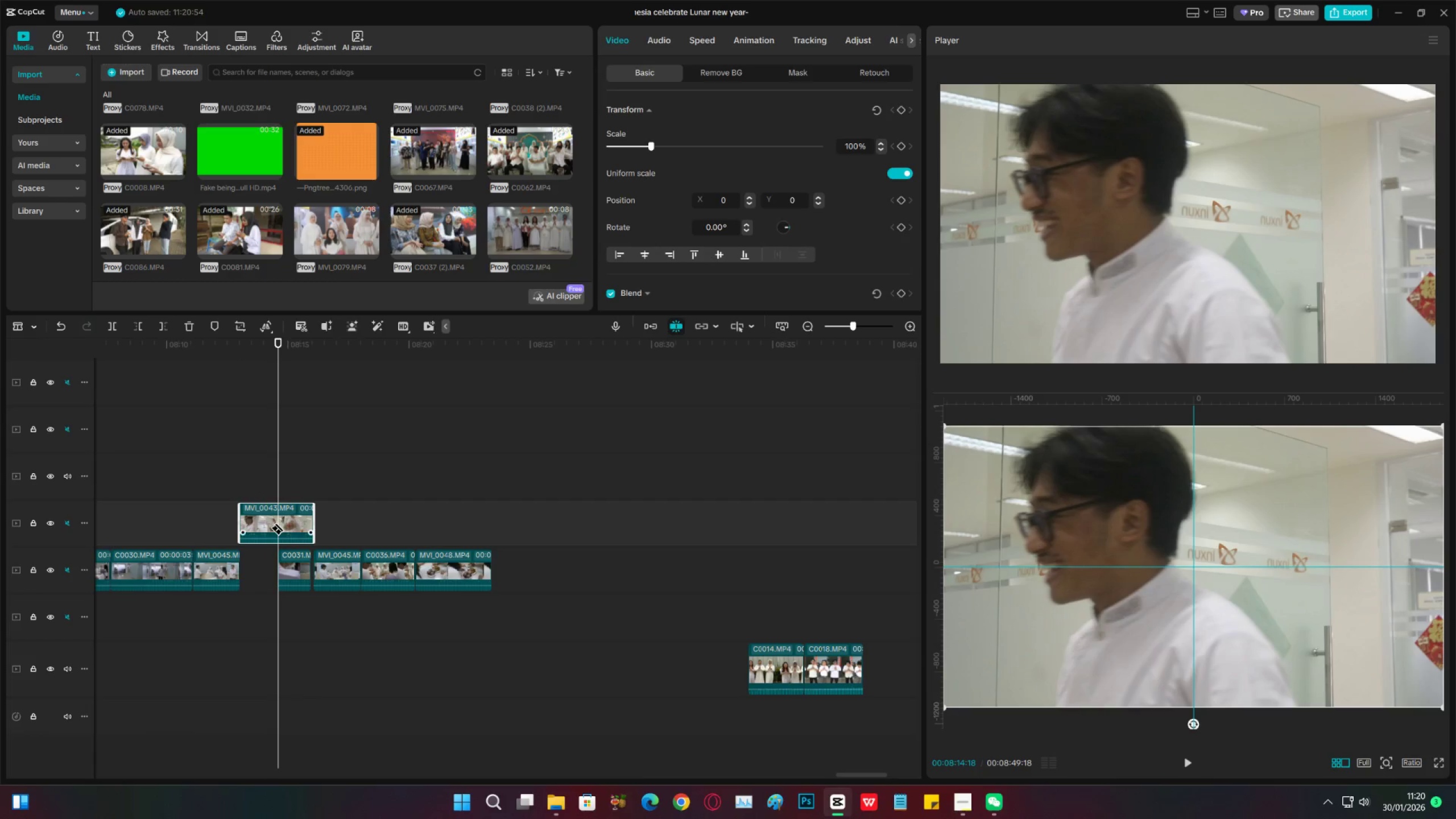 
left_click_drag(start_coordinate=[296, 518], to_coordinate=[259, 522])
 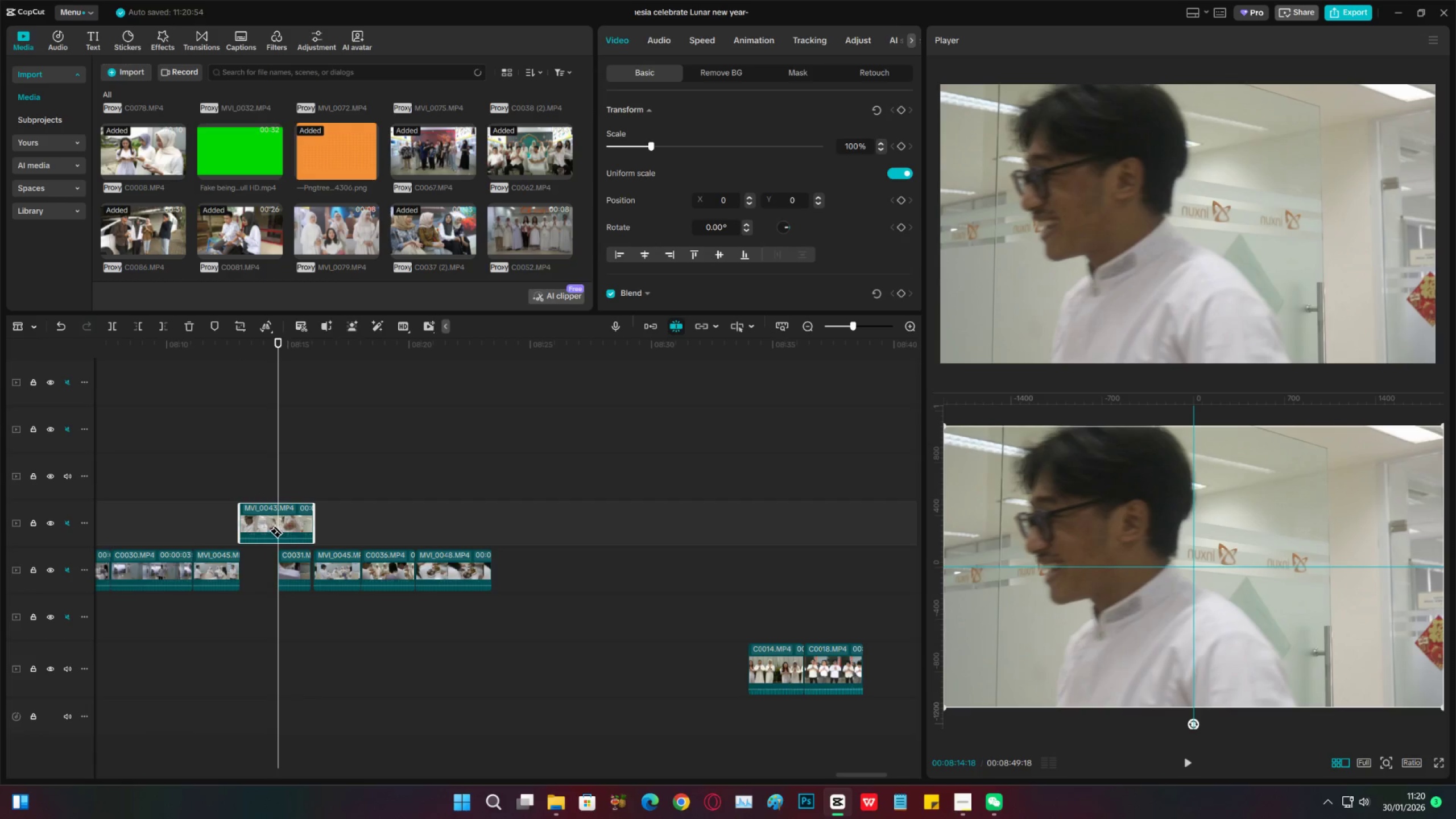 
left_click([278, 522])
 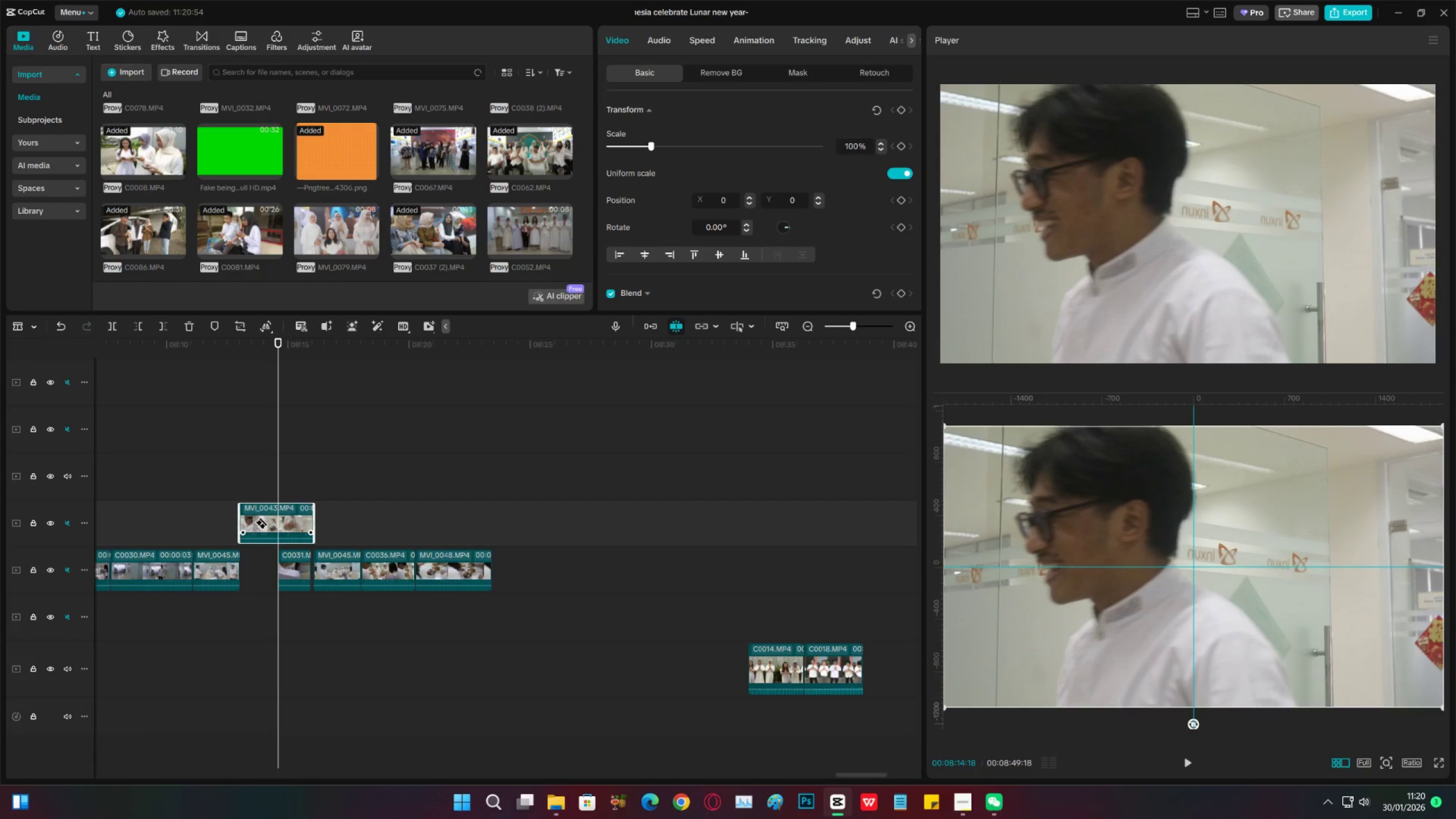 
key(V)
 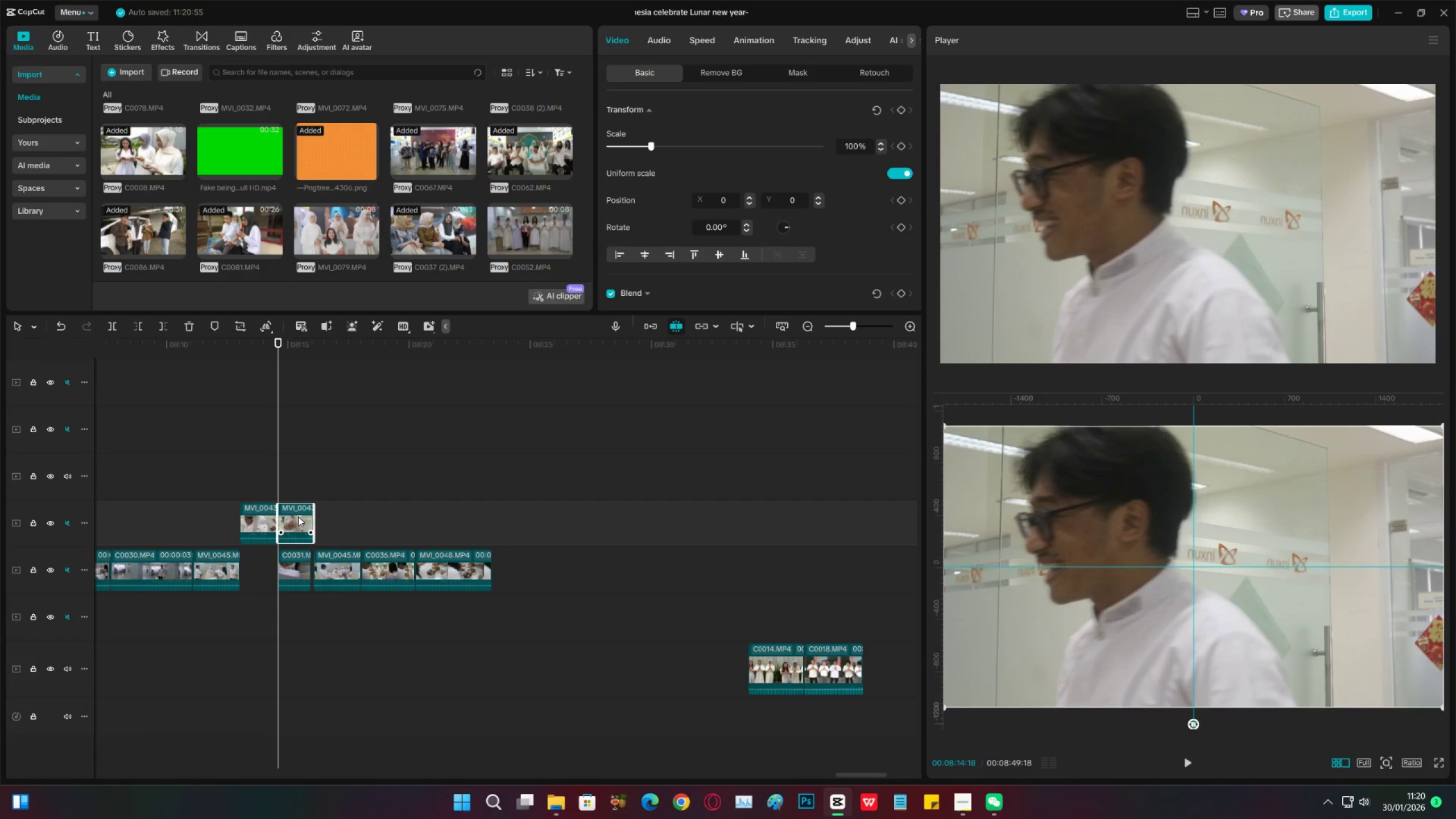 
left_click([298, 516])
 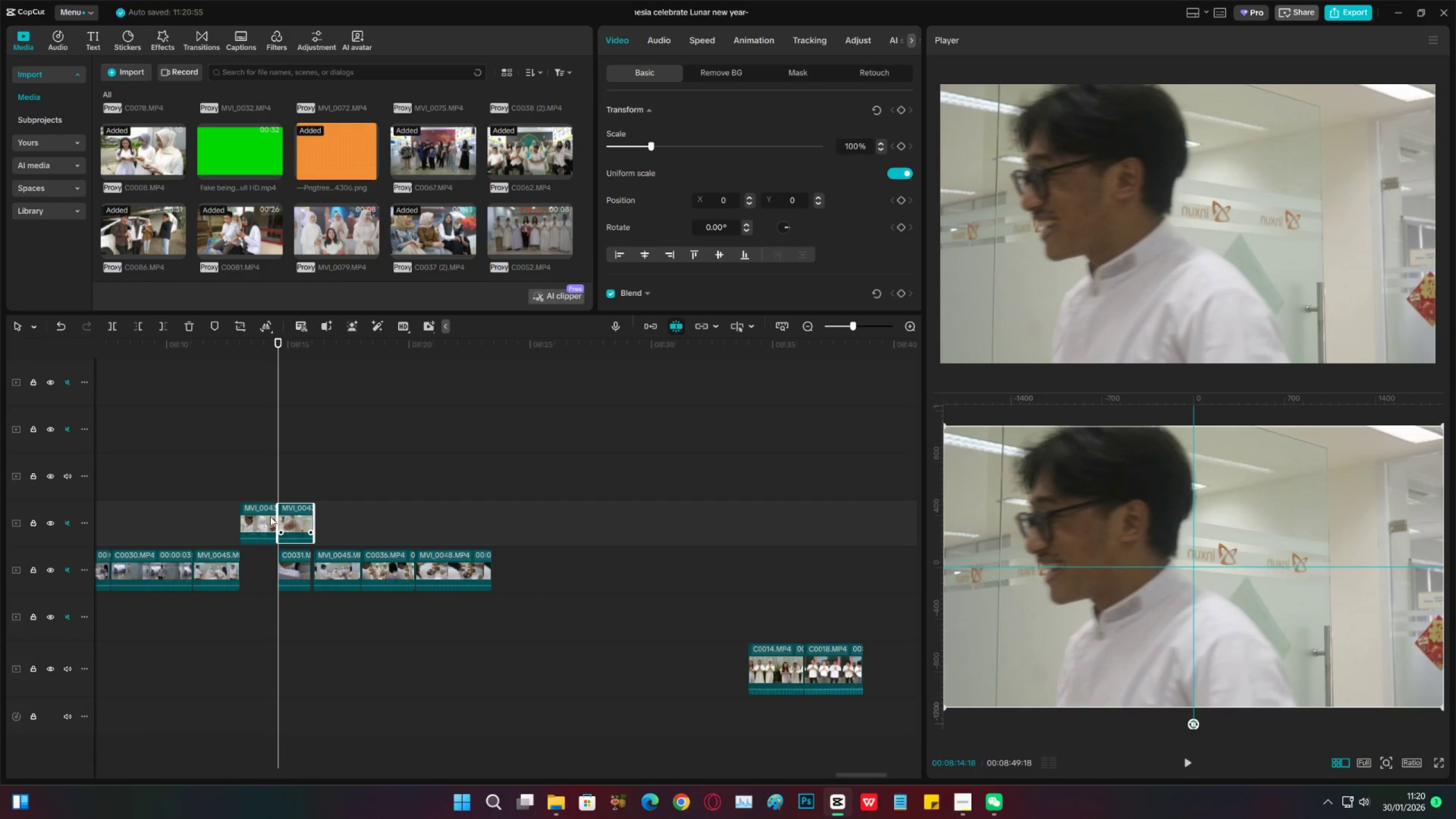 
key(X)
 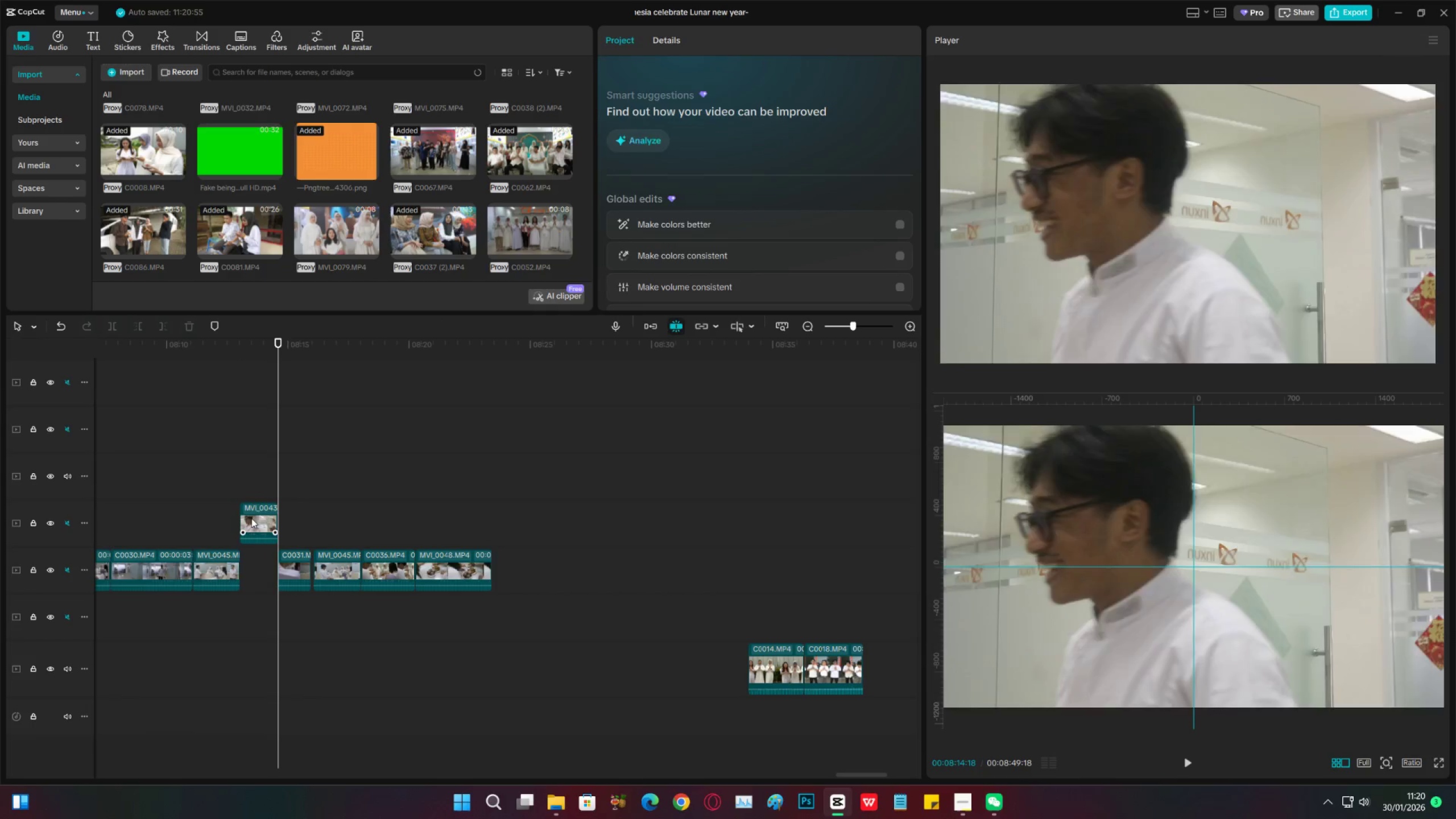 
left_click_drag(start_coordinate=[254, 520], to_coordinate=[254, 554])
 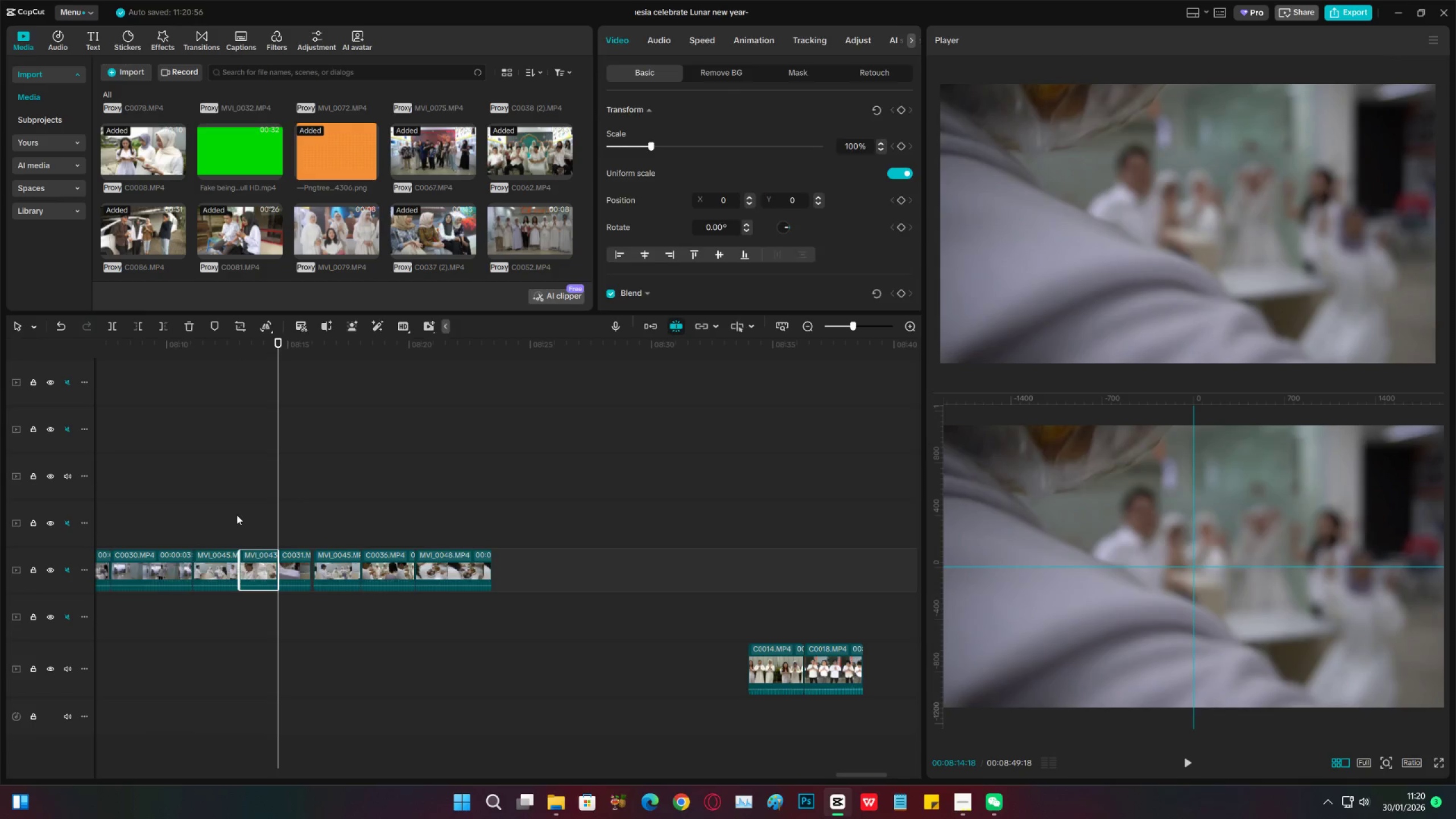 
left_click([237, 515])
 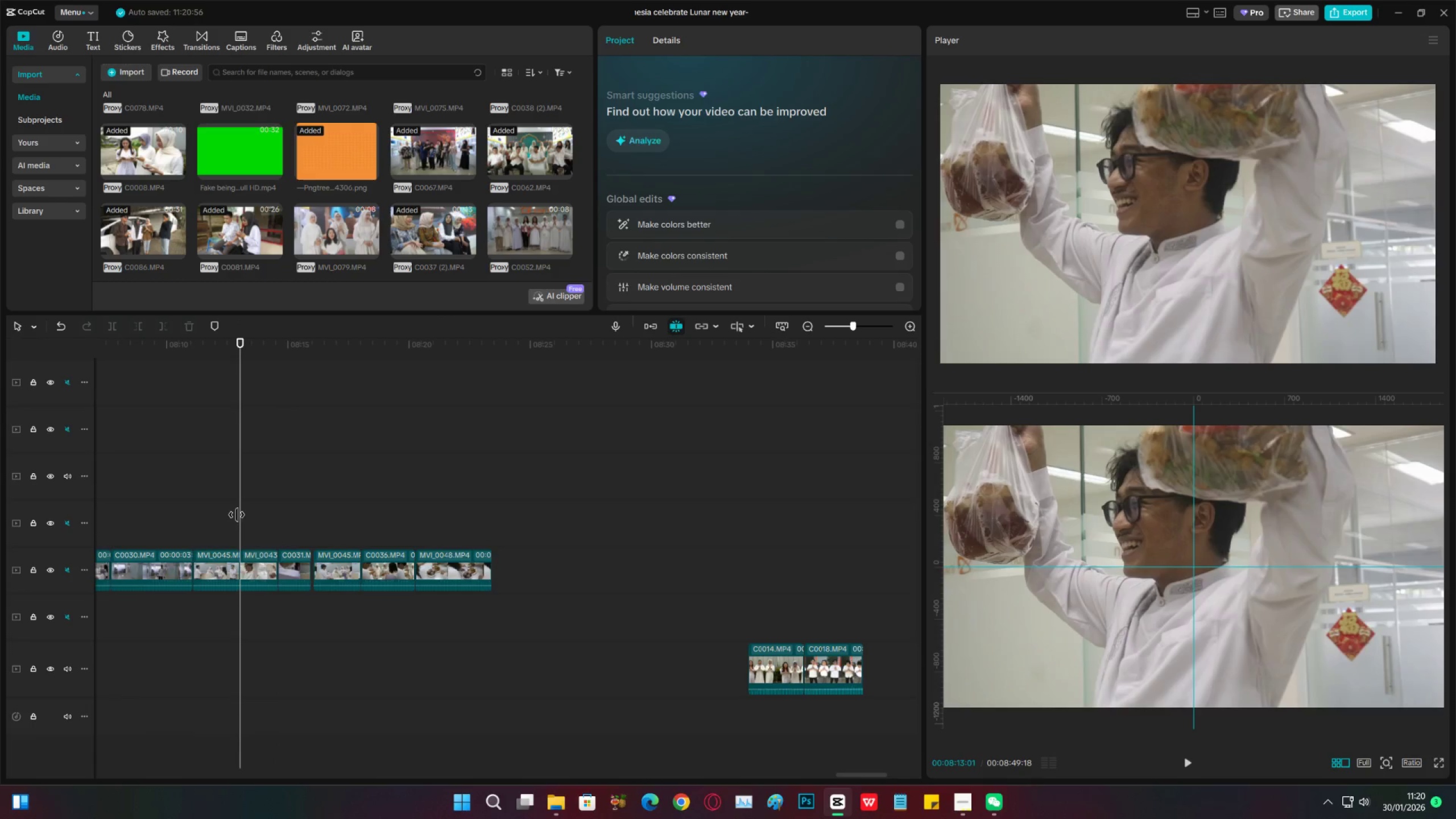 
key(Space)
 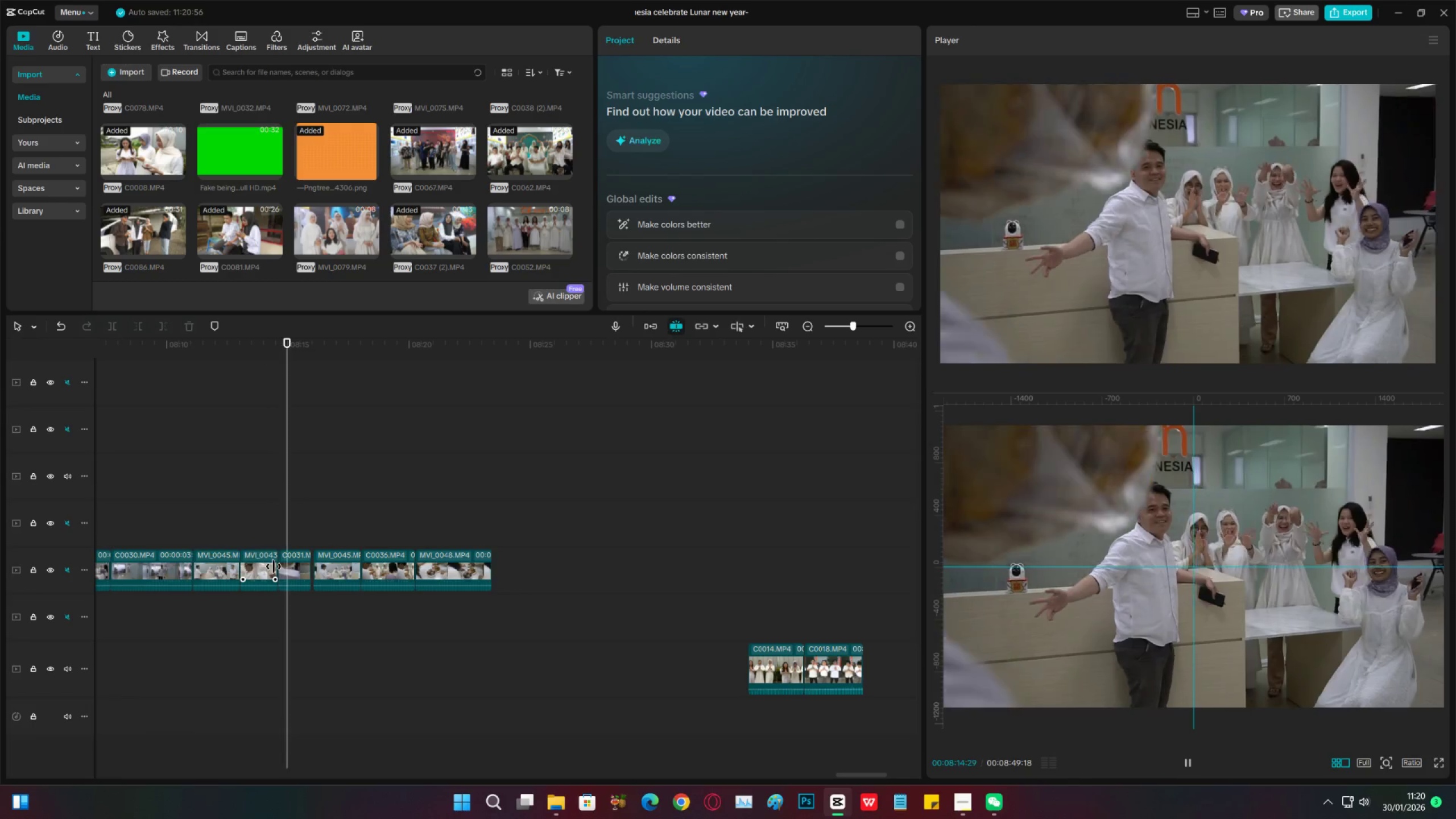 
key(Space)
 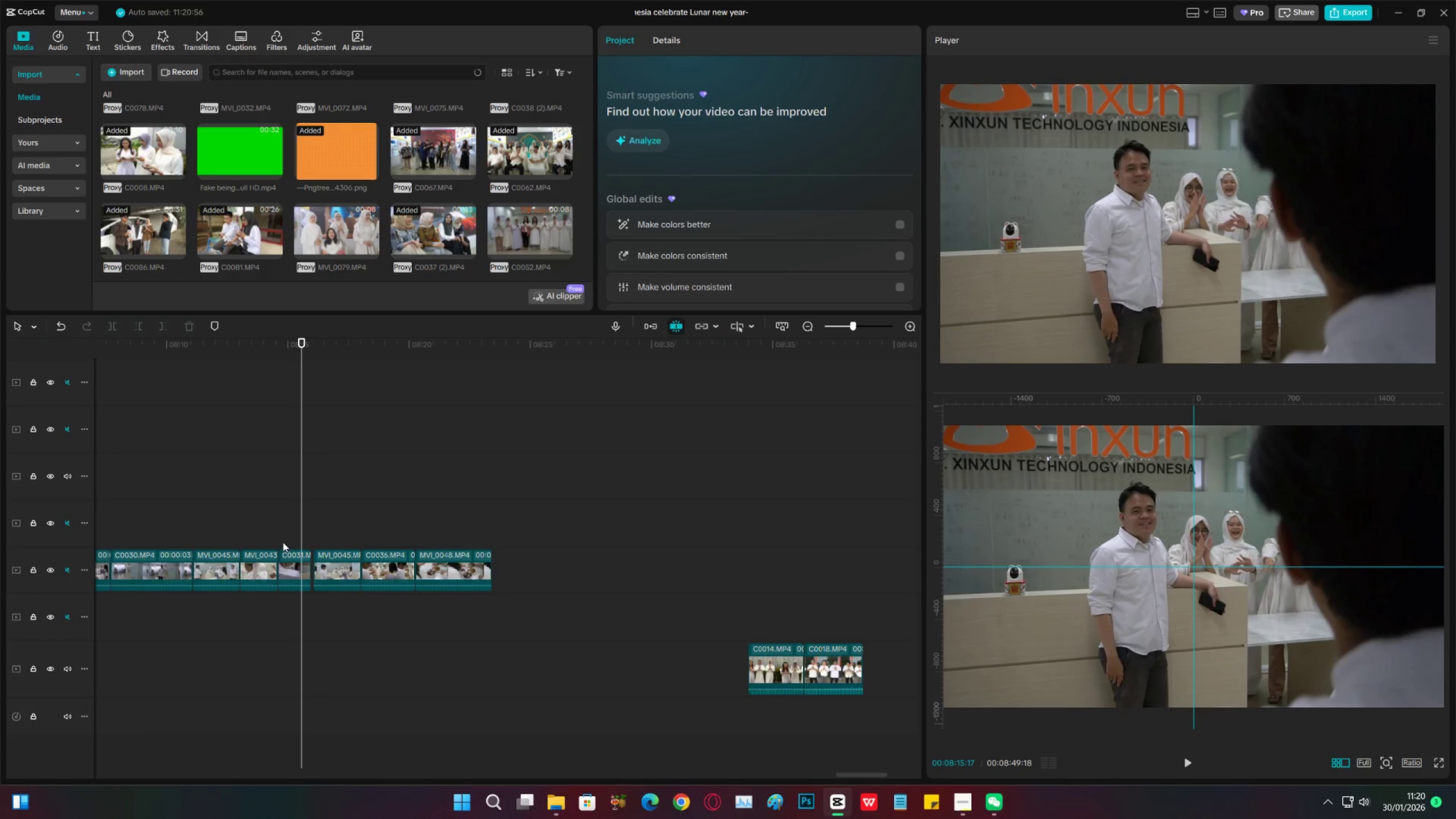 
left_click([287, 544])
 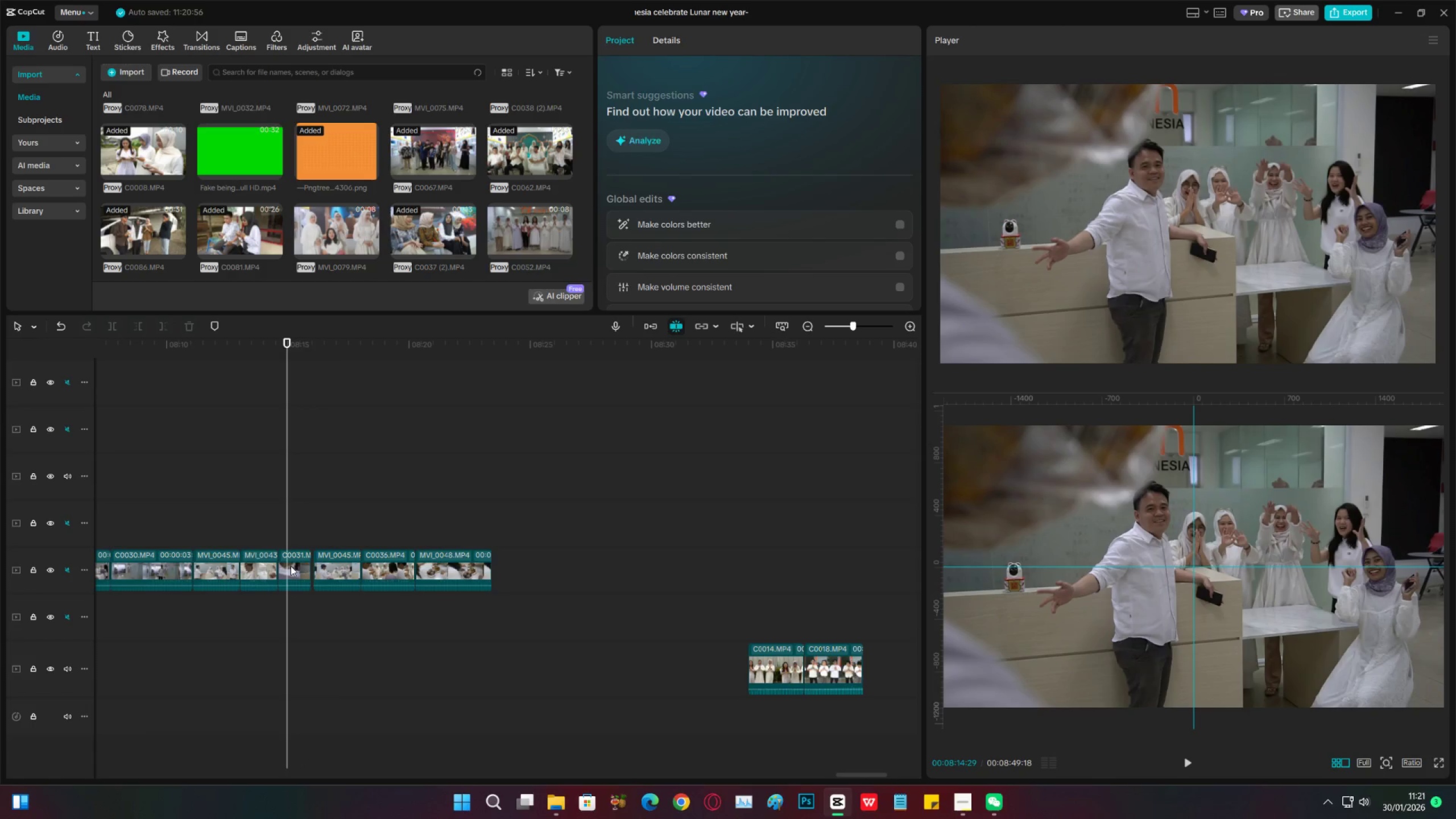 
left_click([291, 566])
 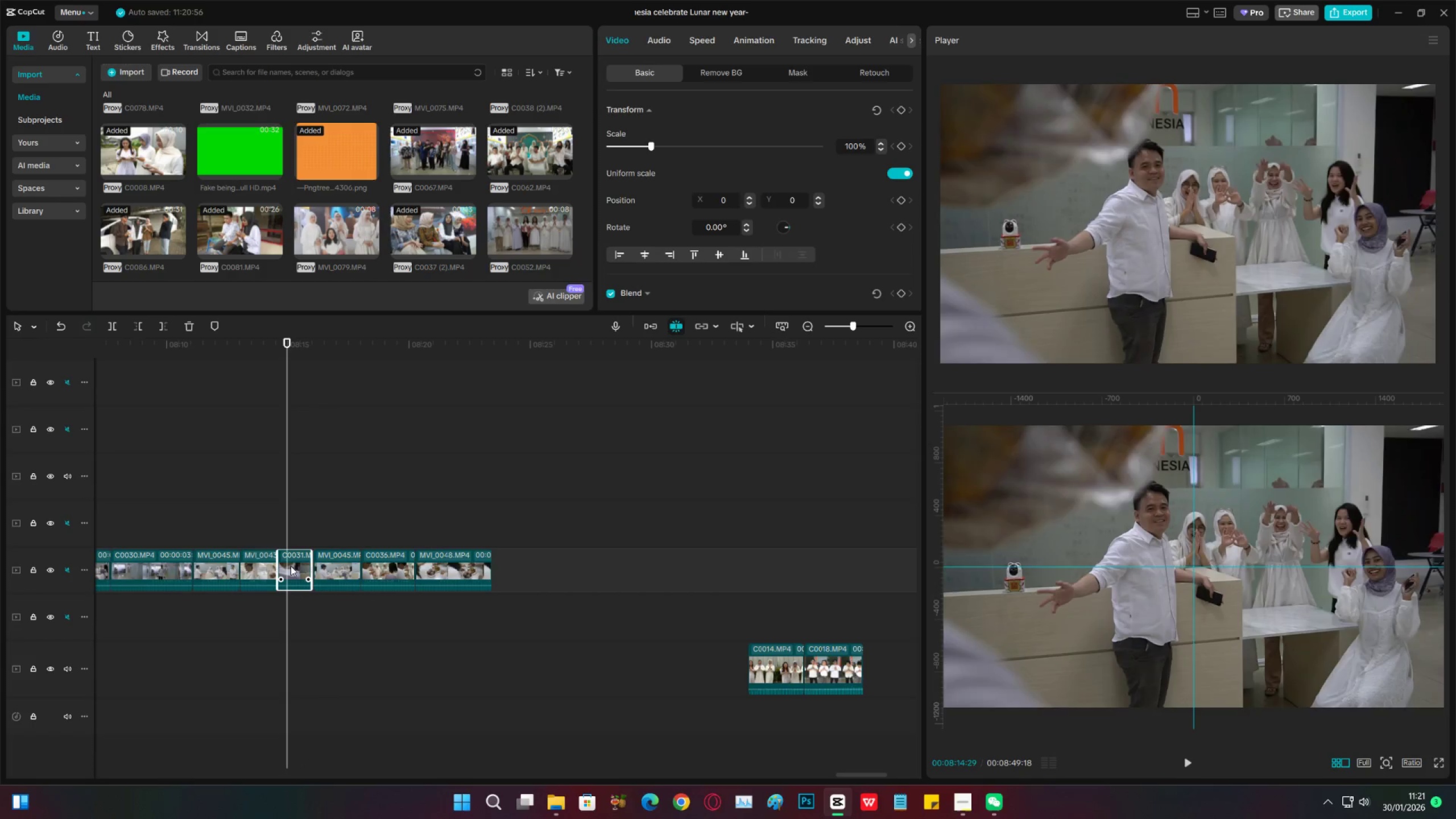 
key(Space)
 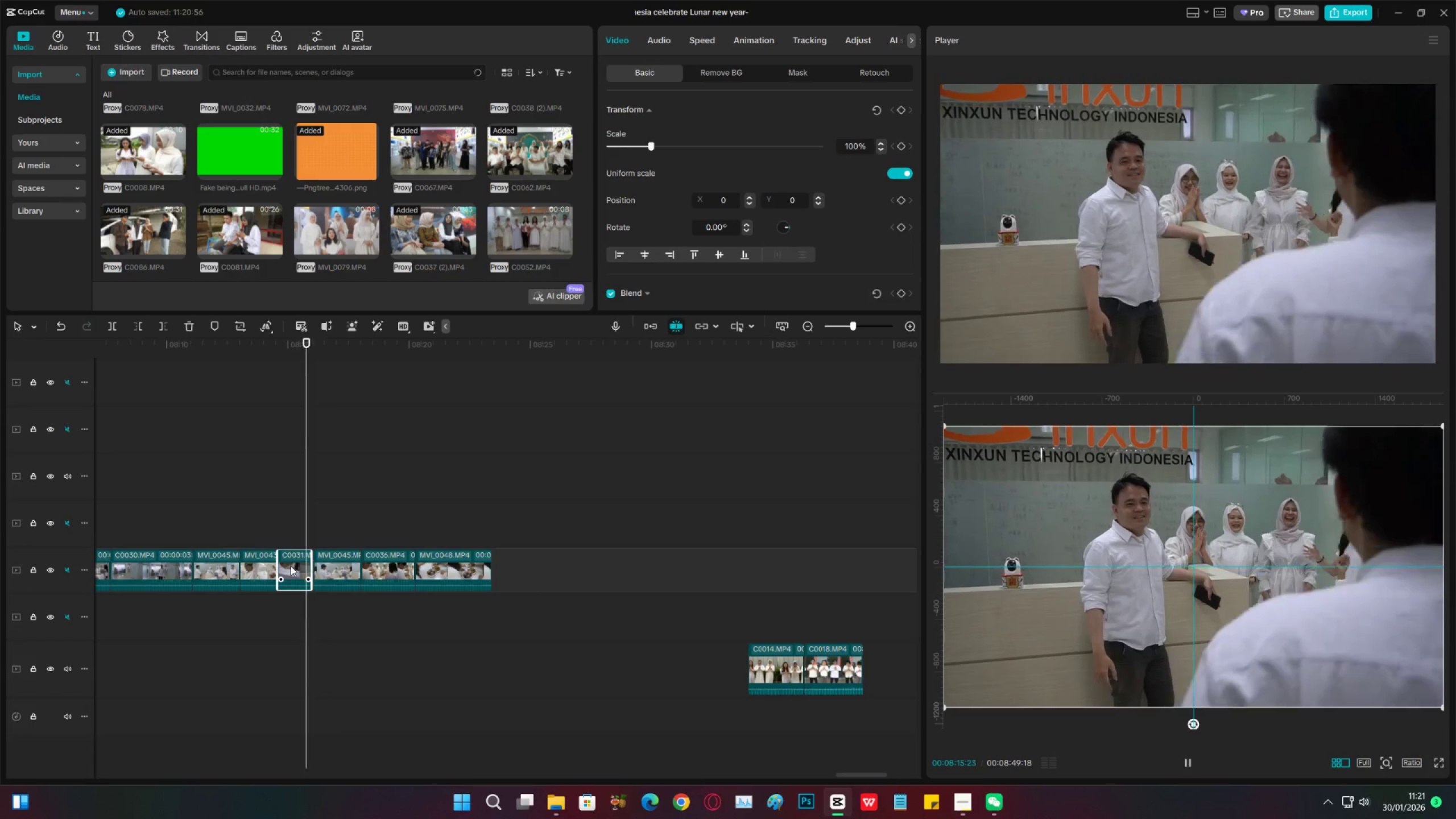 
key(Space)
 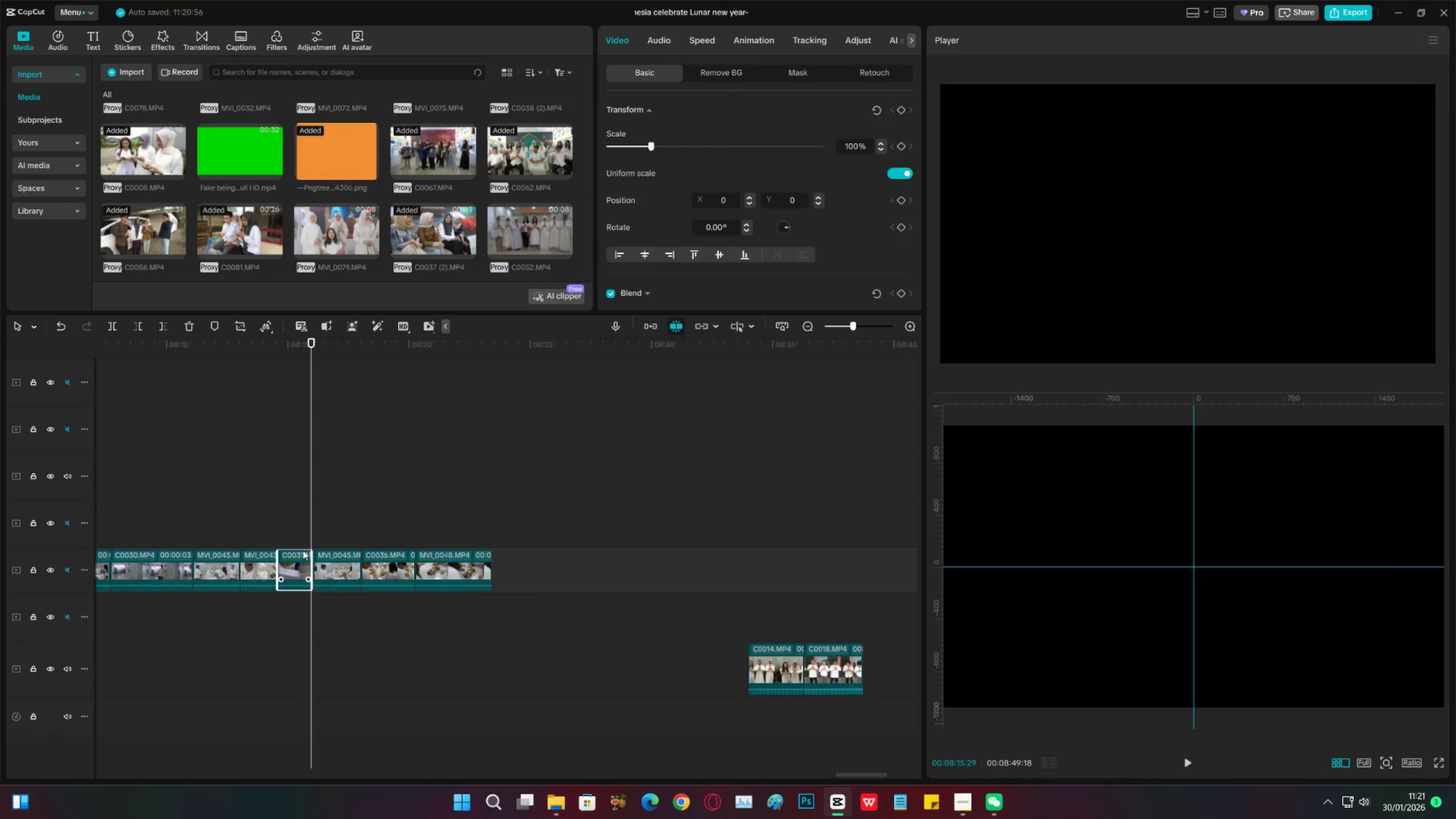 
left_click([305, 536])
 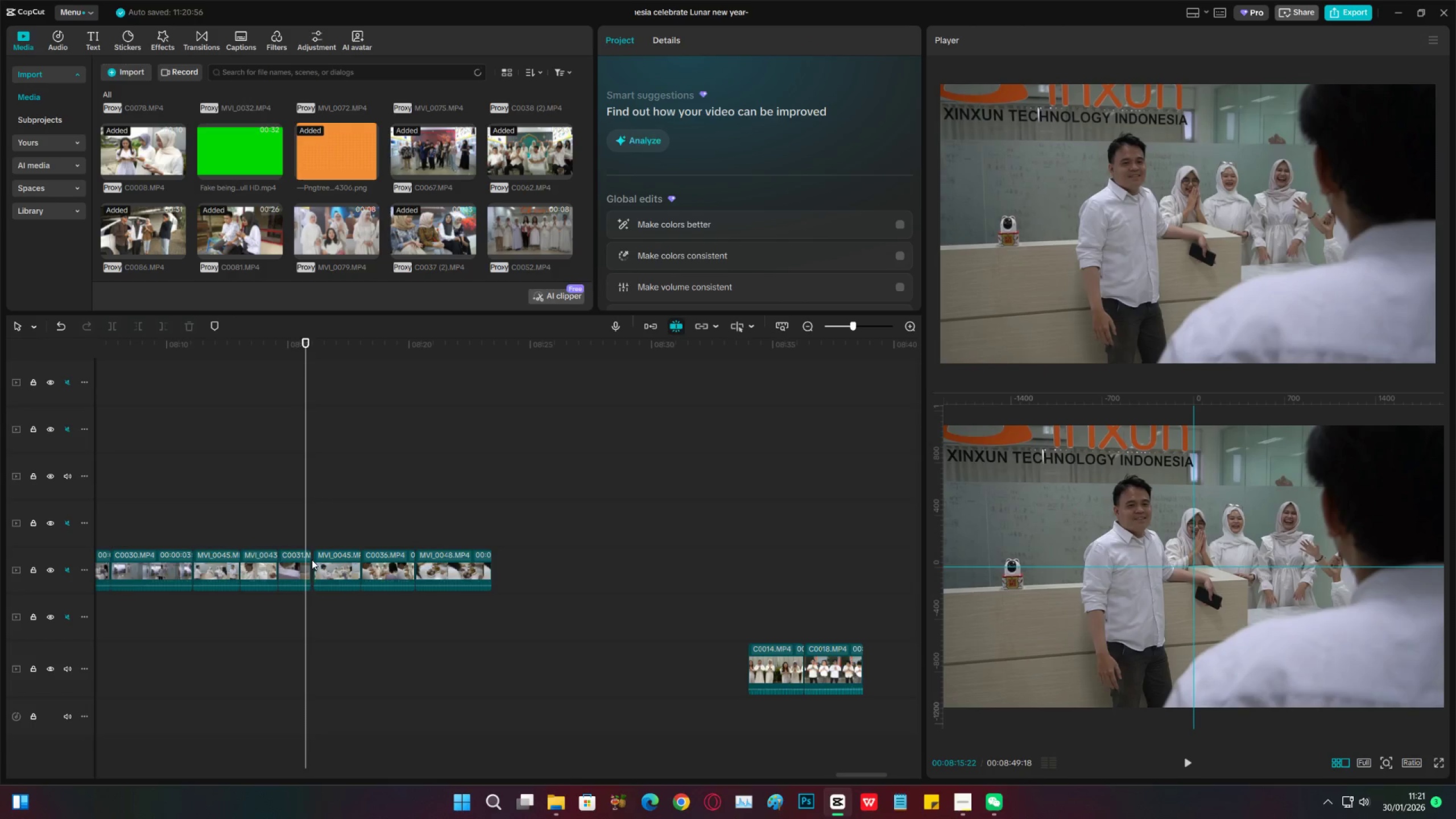 
left_click([312, 560])
 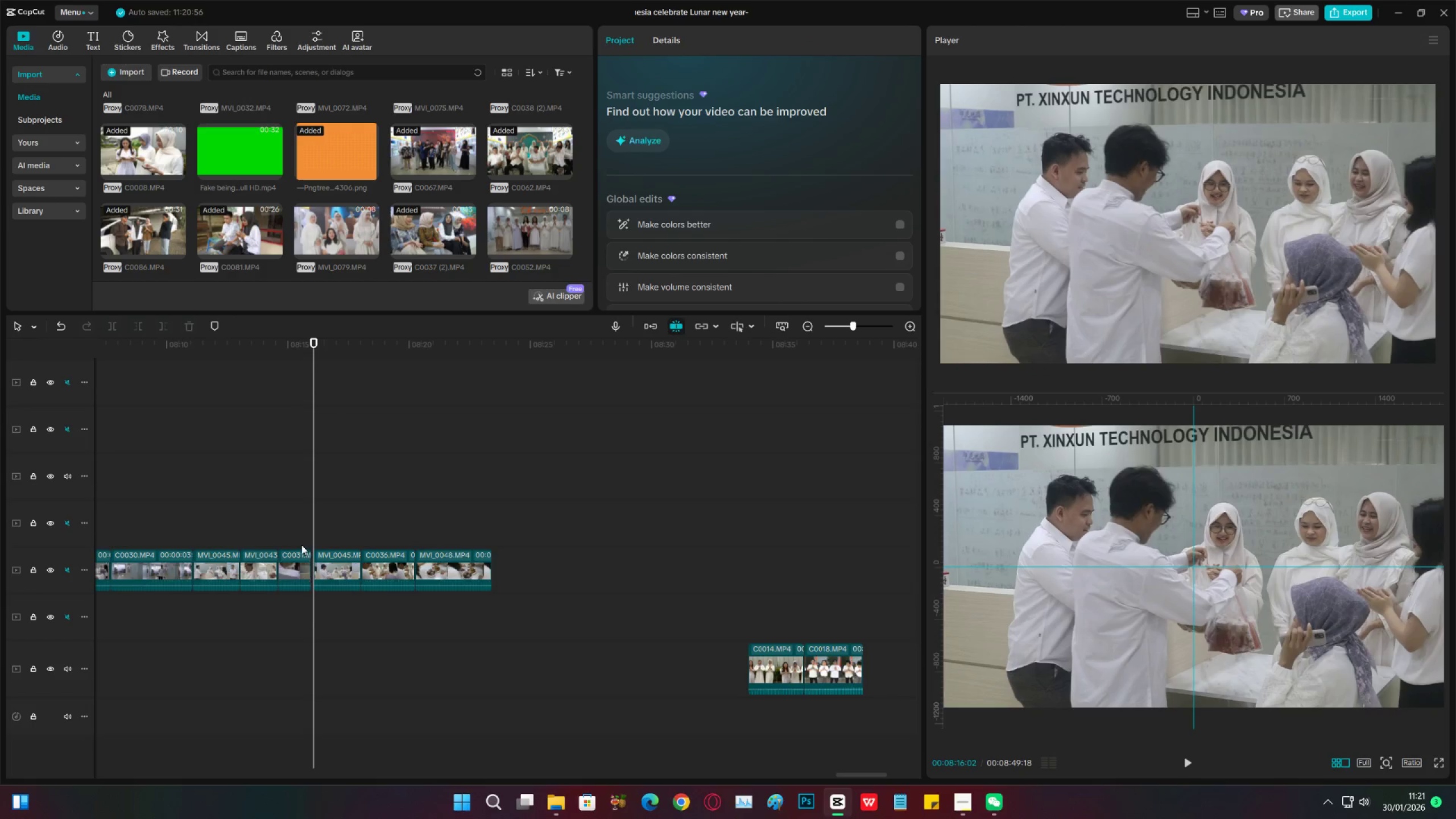 
left_click([301, 543])
 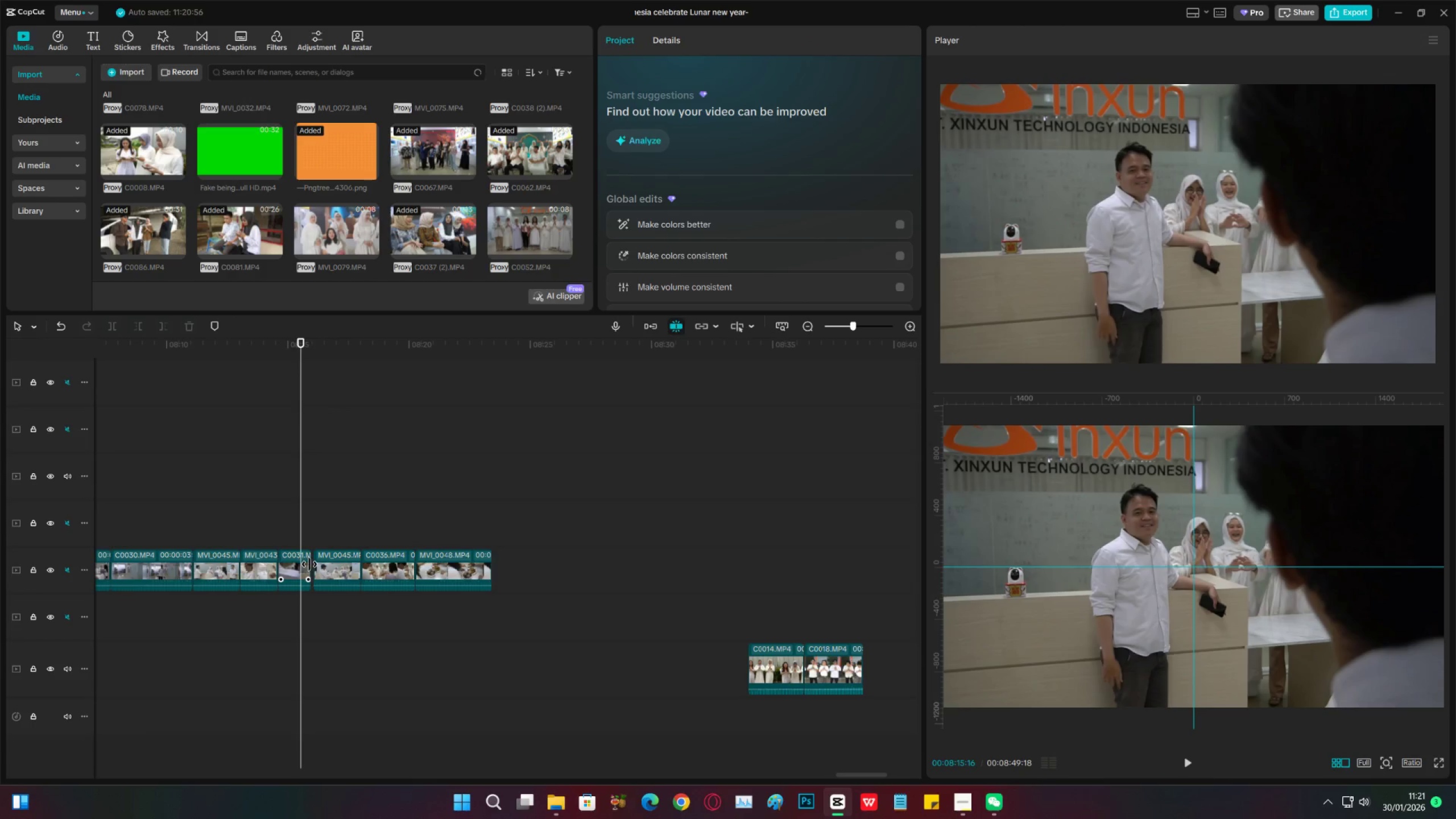 
left_click_drag(start_coordinate=[309, 564], to_coordinate=[317, 564])
 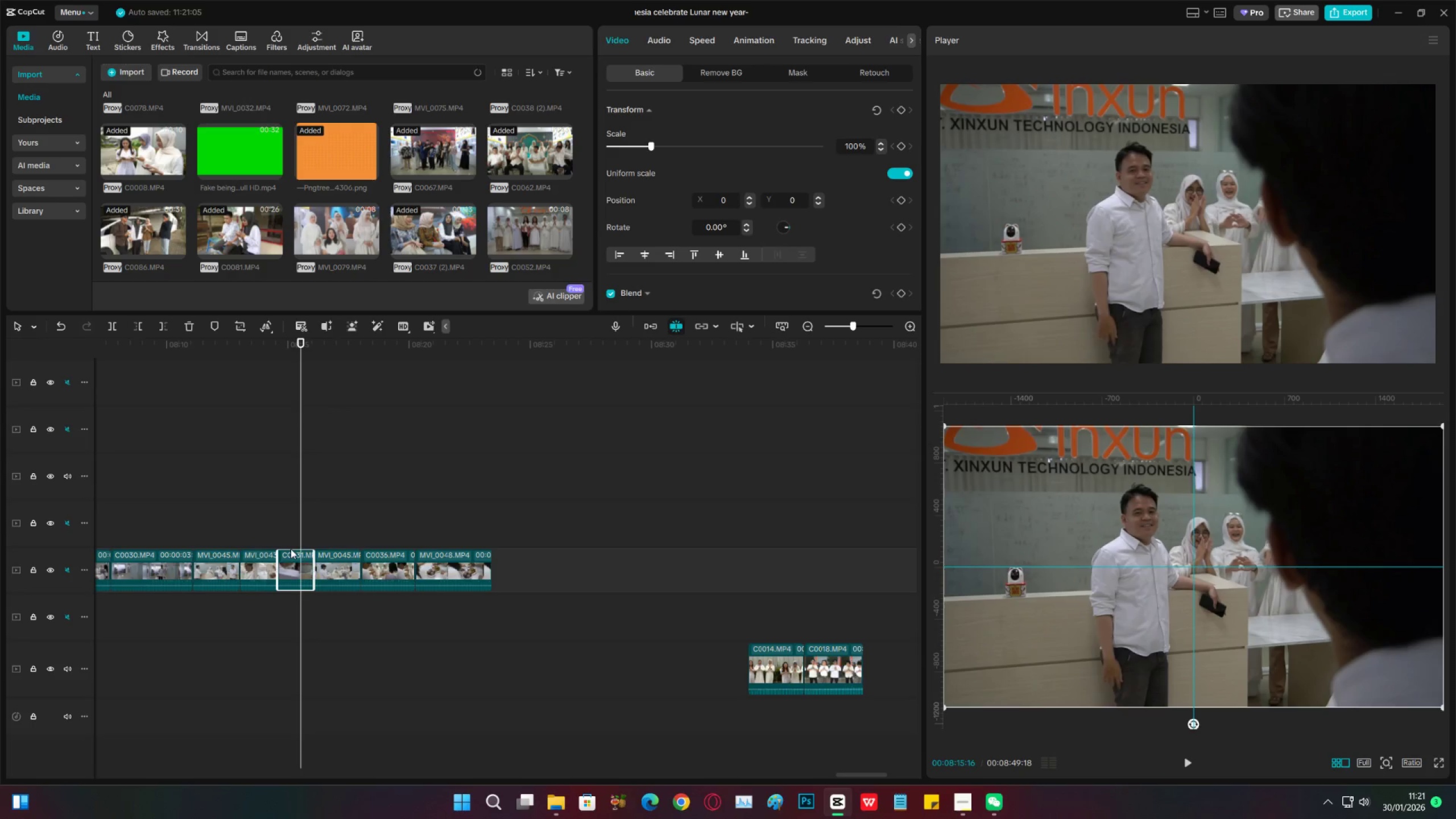 
left_click([293, 538])
 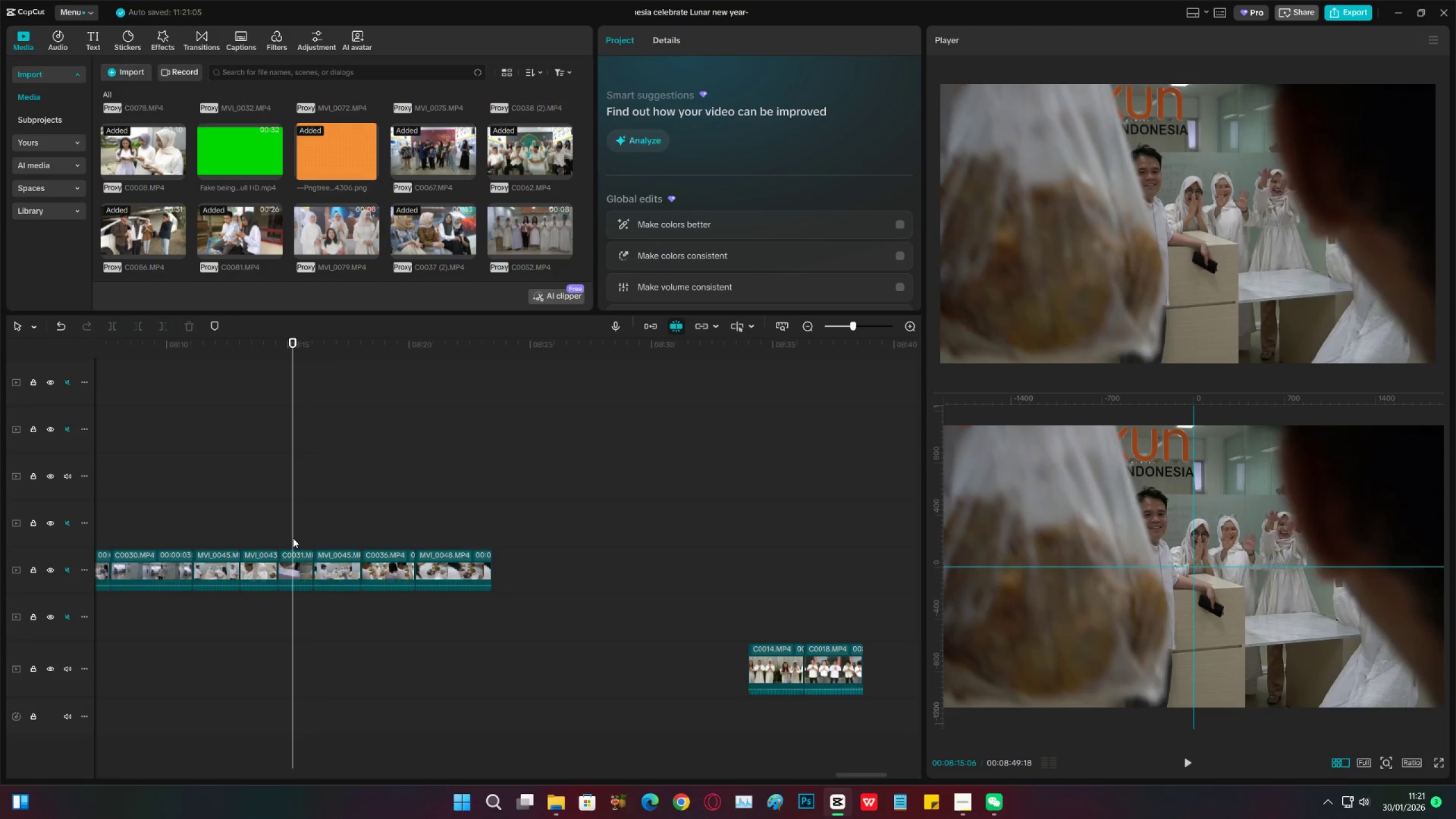 
key(Space)
 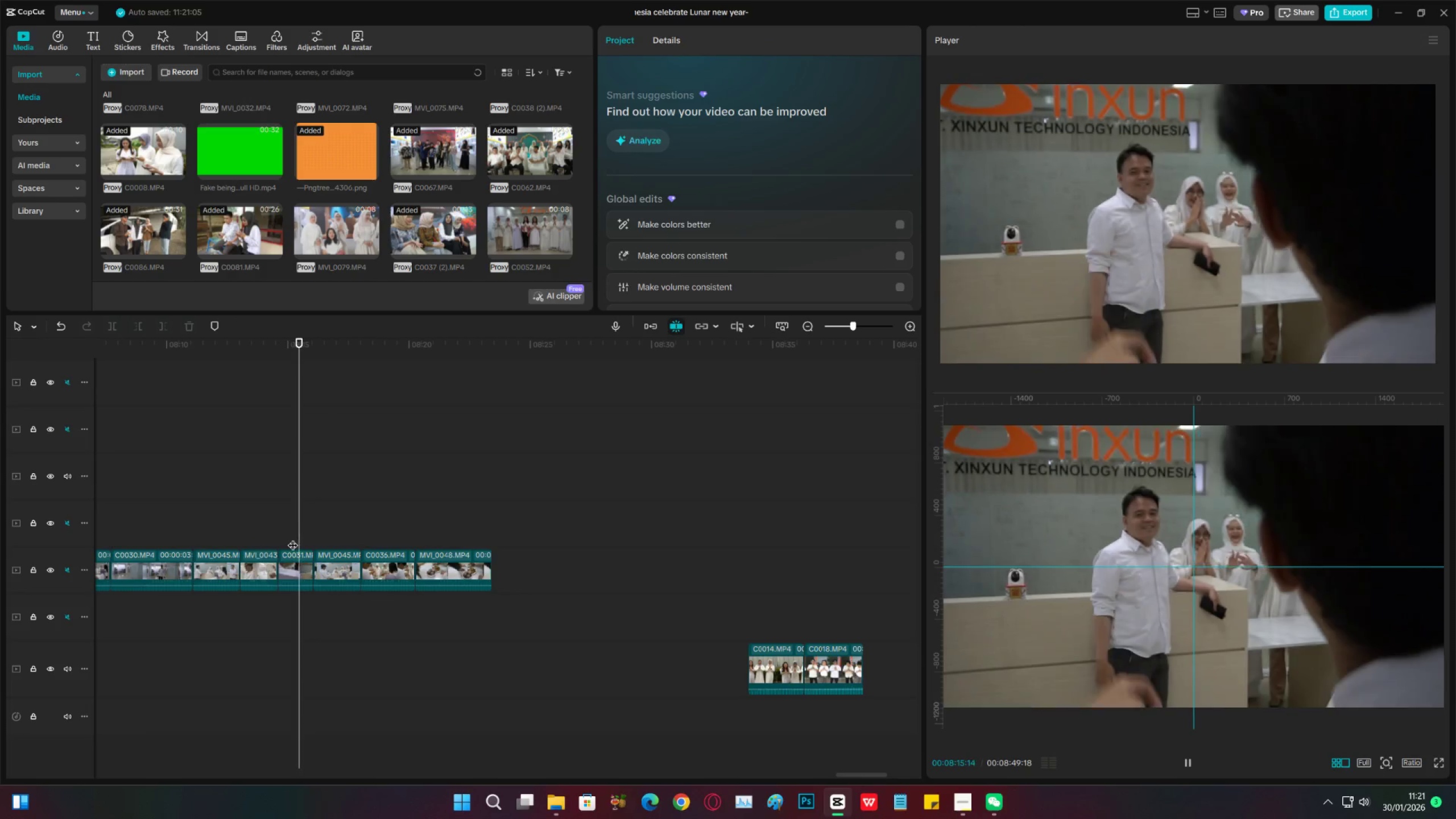 
key(Space)
 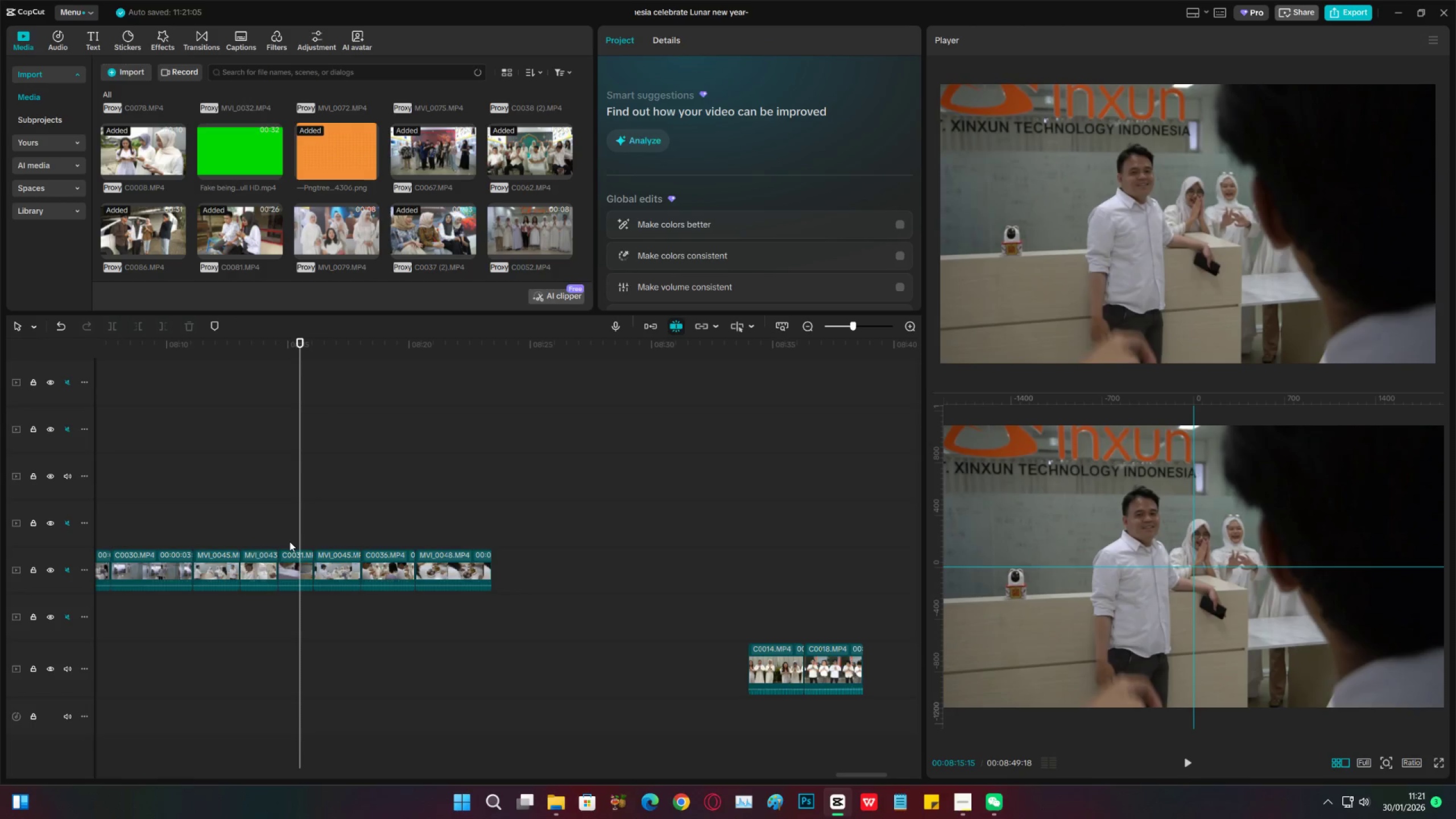 
key(Space)
 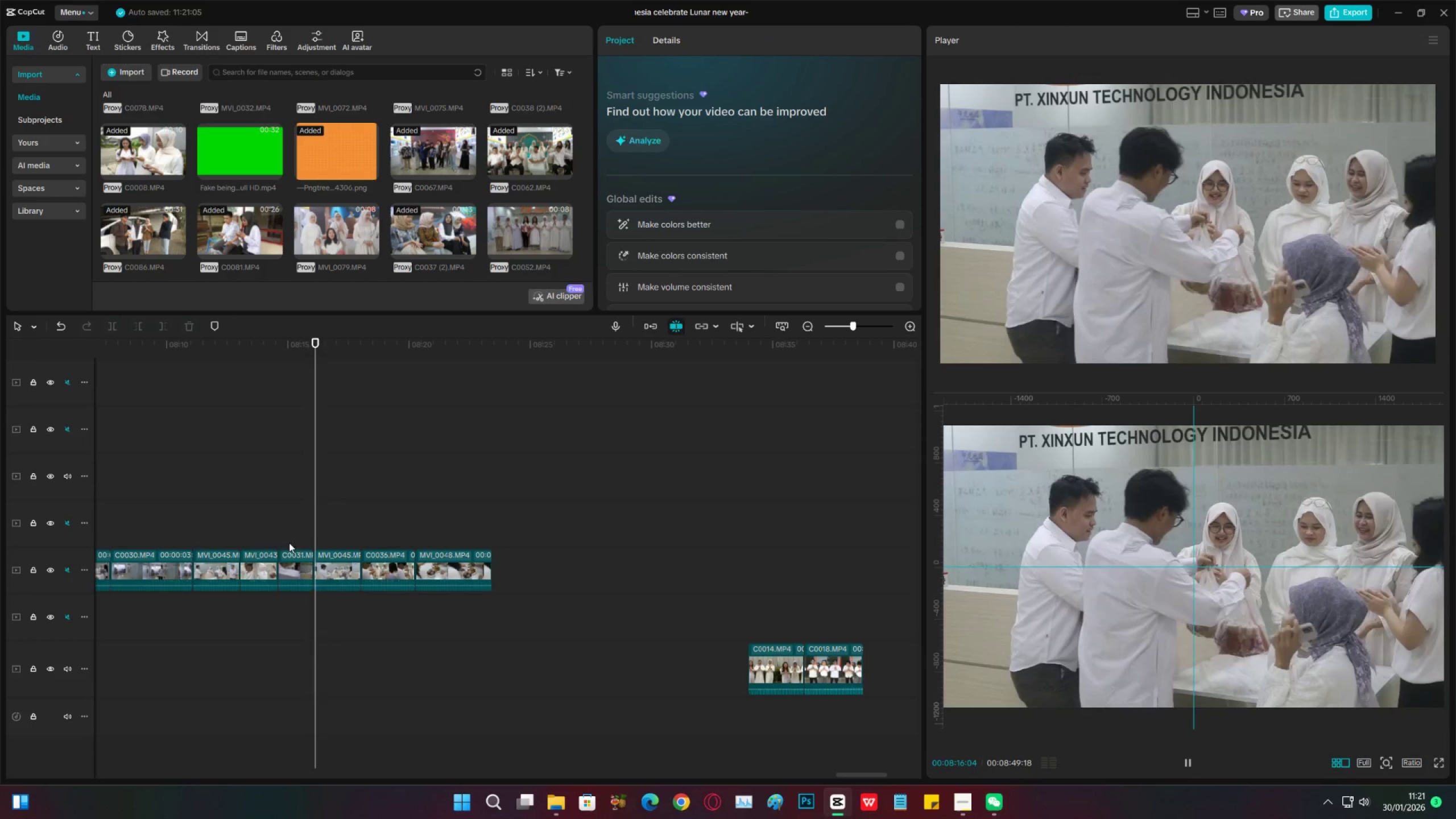 
key(Space)
 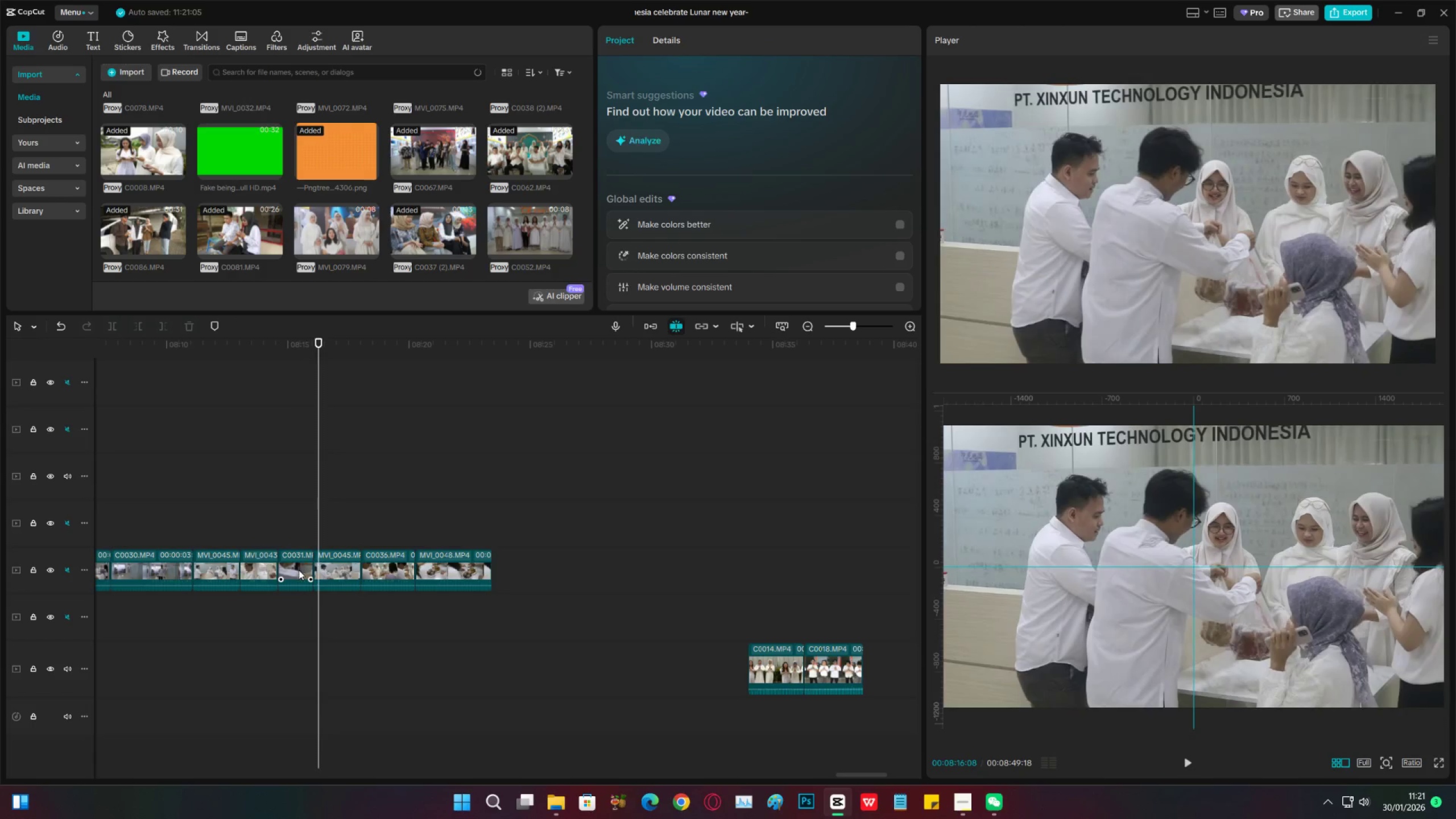 
key(C)
 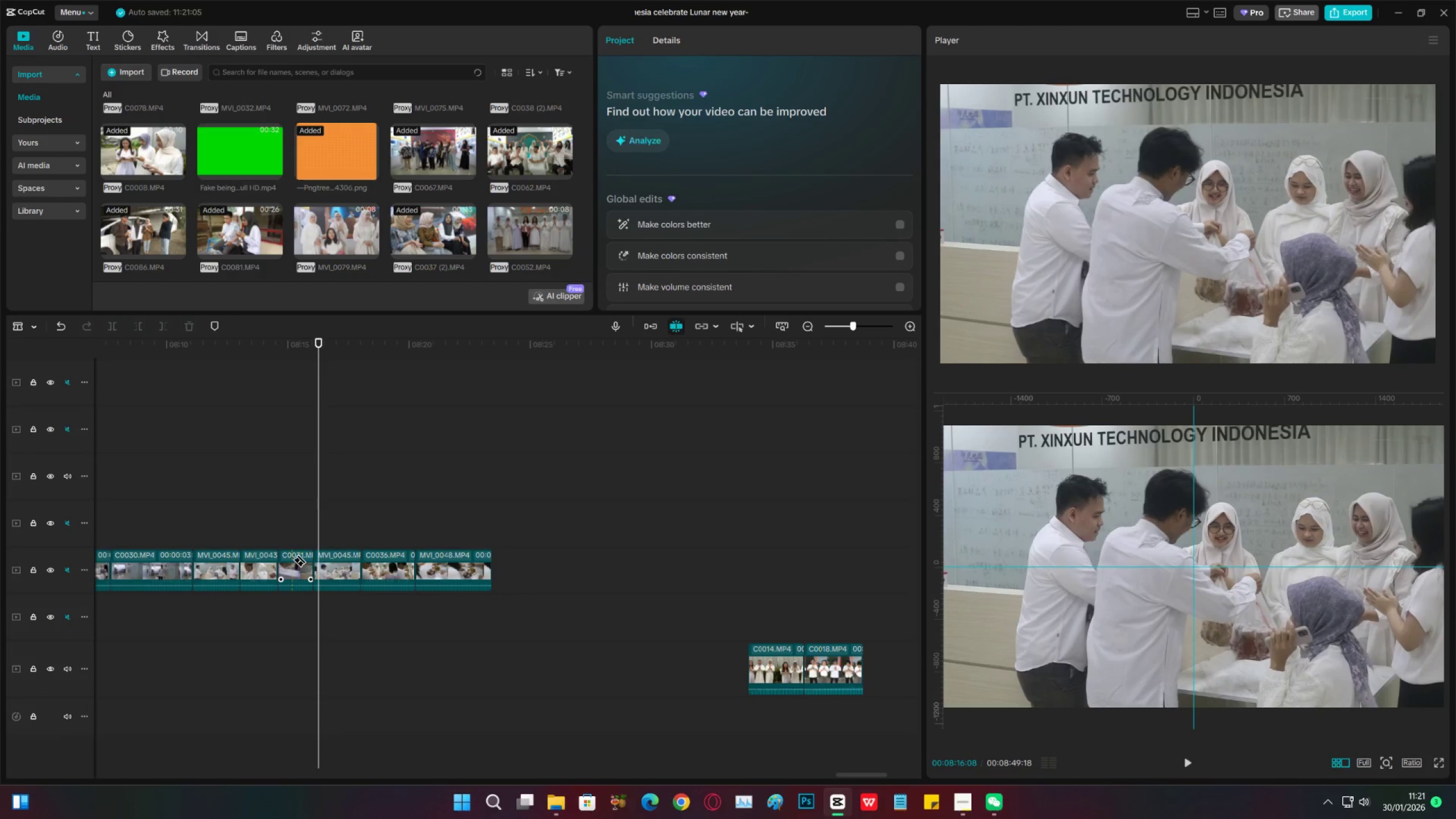 
left_click([292, 560])
 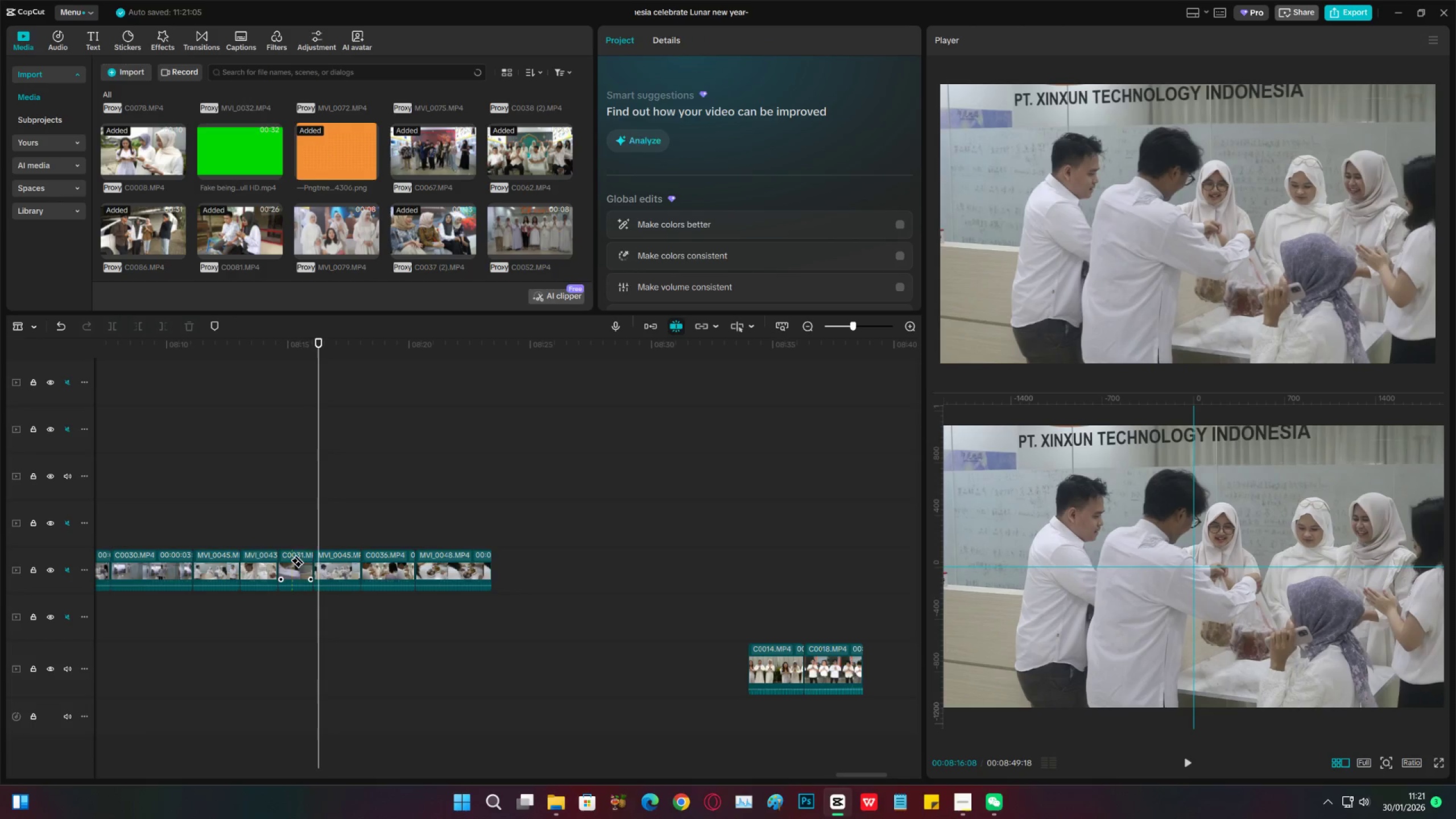 
key(V)
 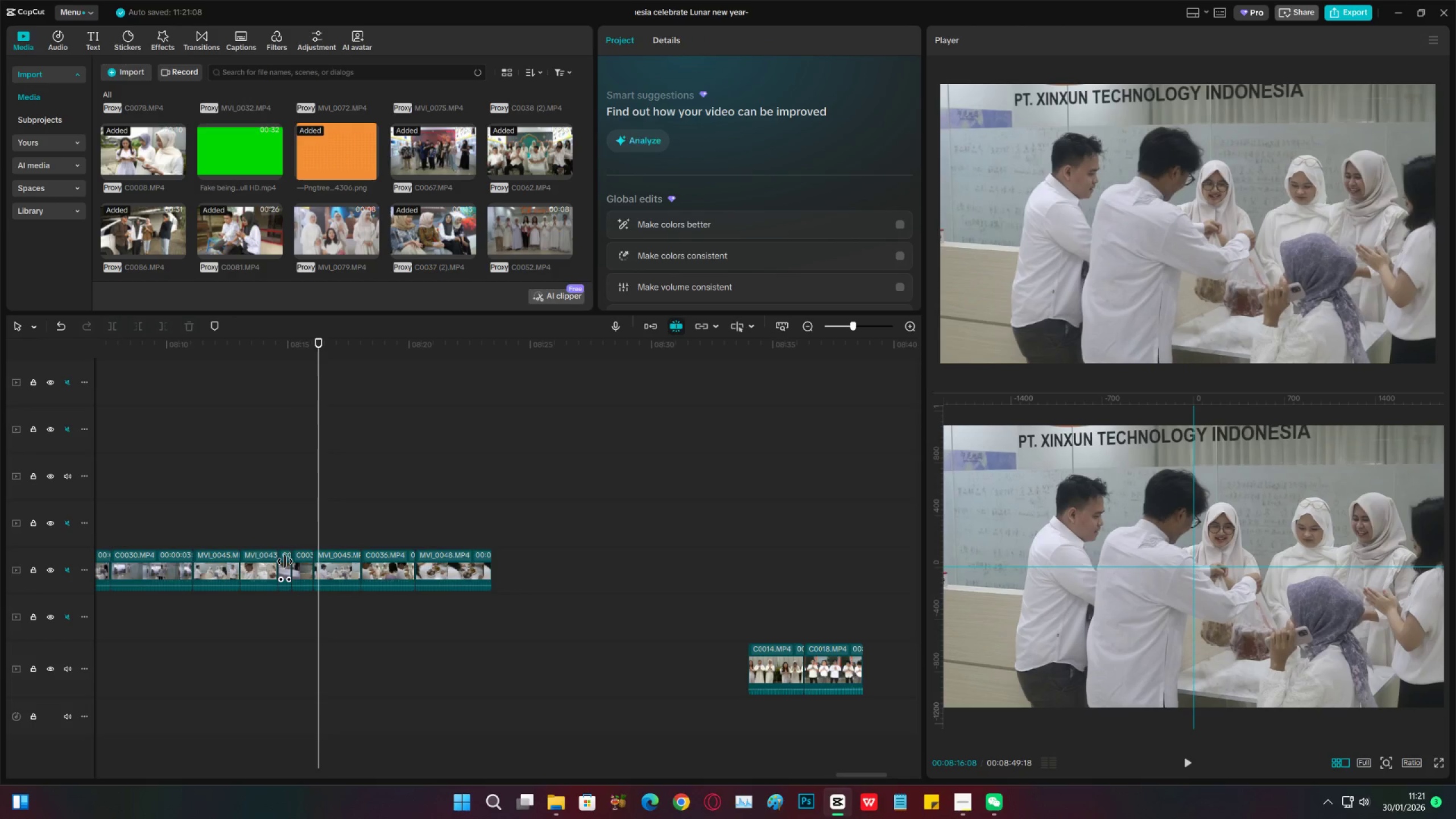 
left_click([285, 561])
 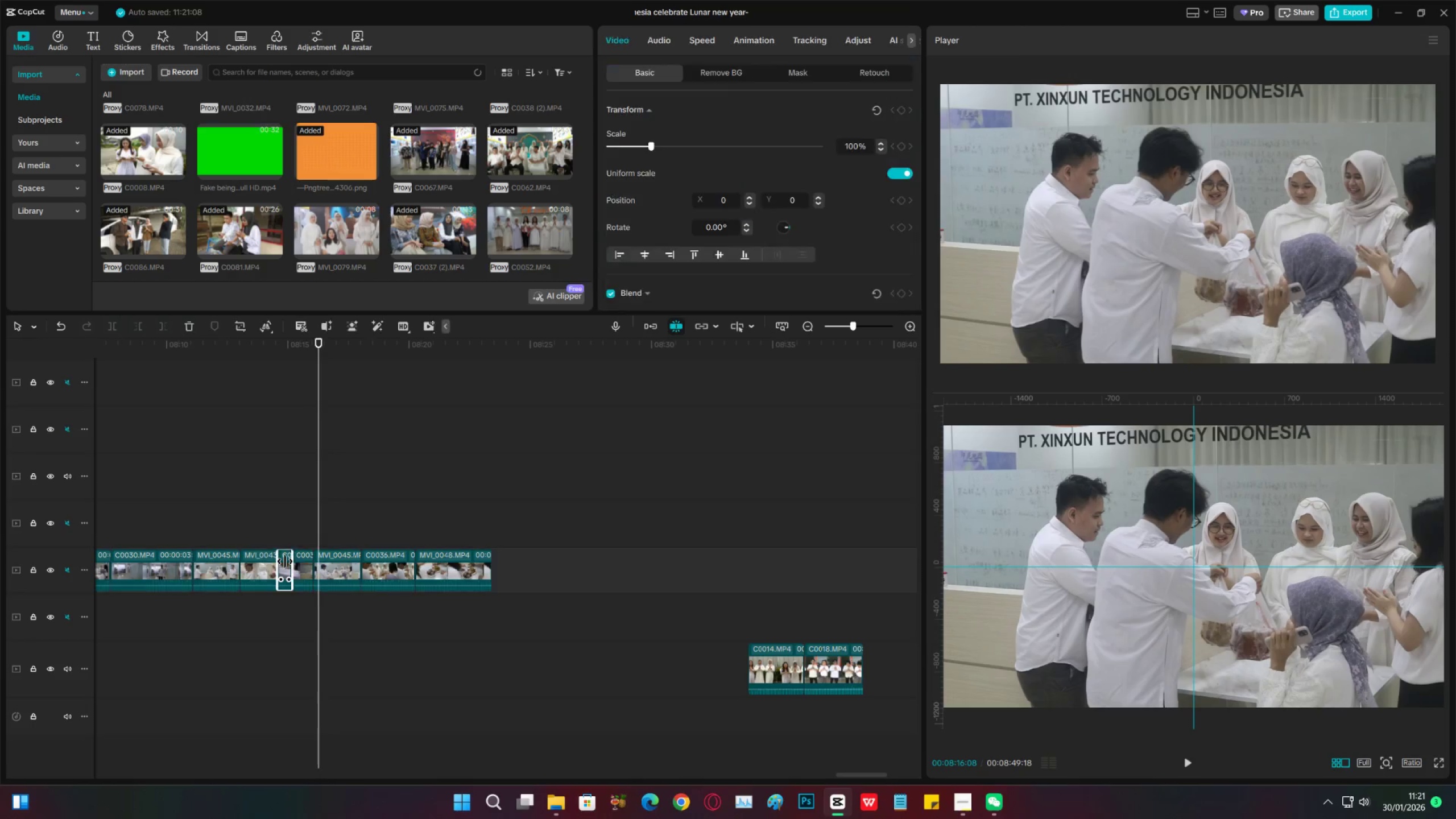 
key(X)
 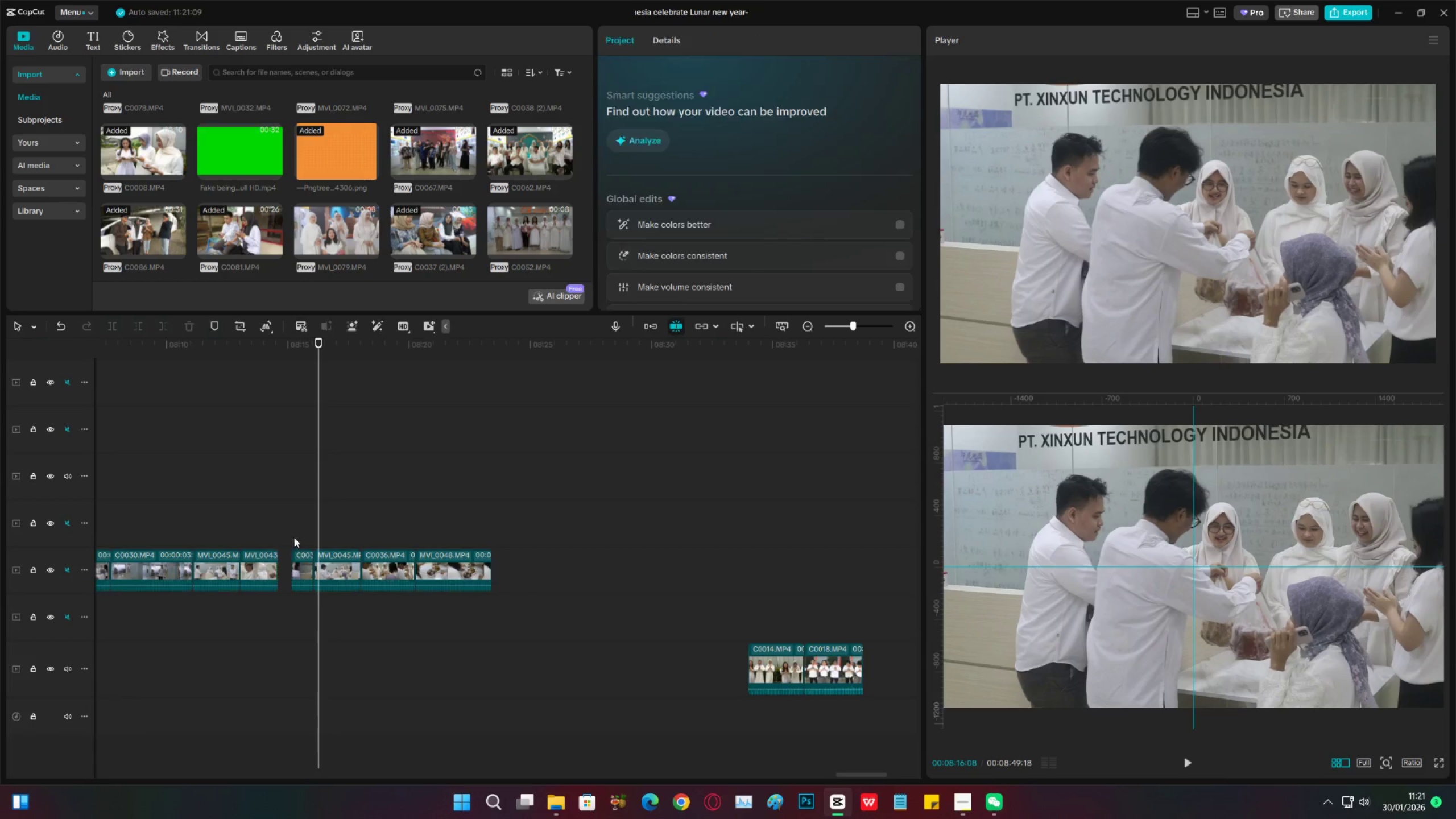 
left_click_drag(start_coordinate=[294, 537], to_coordinate=[456, 575])
 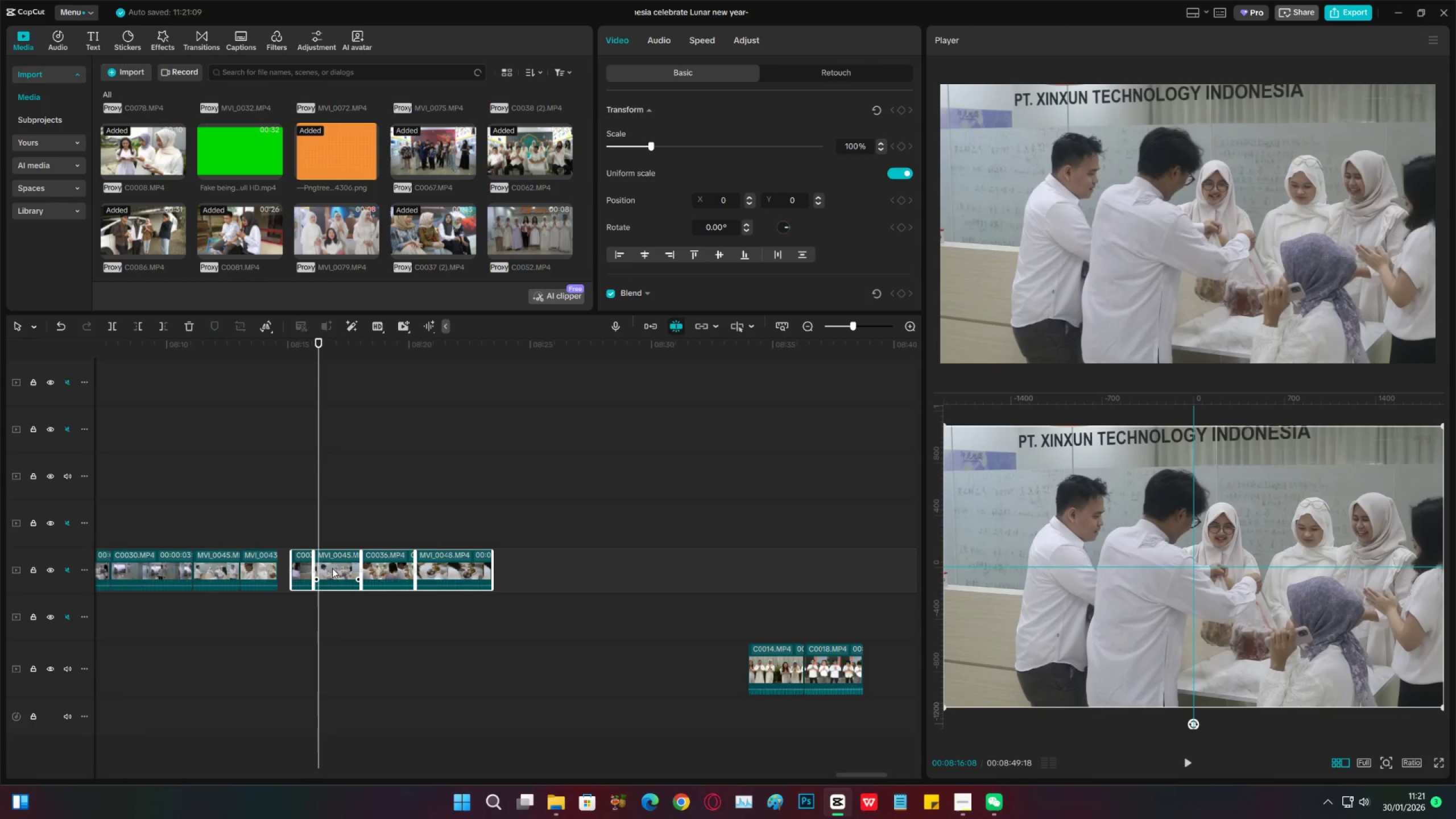 
left_click_drag(start_coordinate=[332, 568], to_coordinate=[320, 565])
 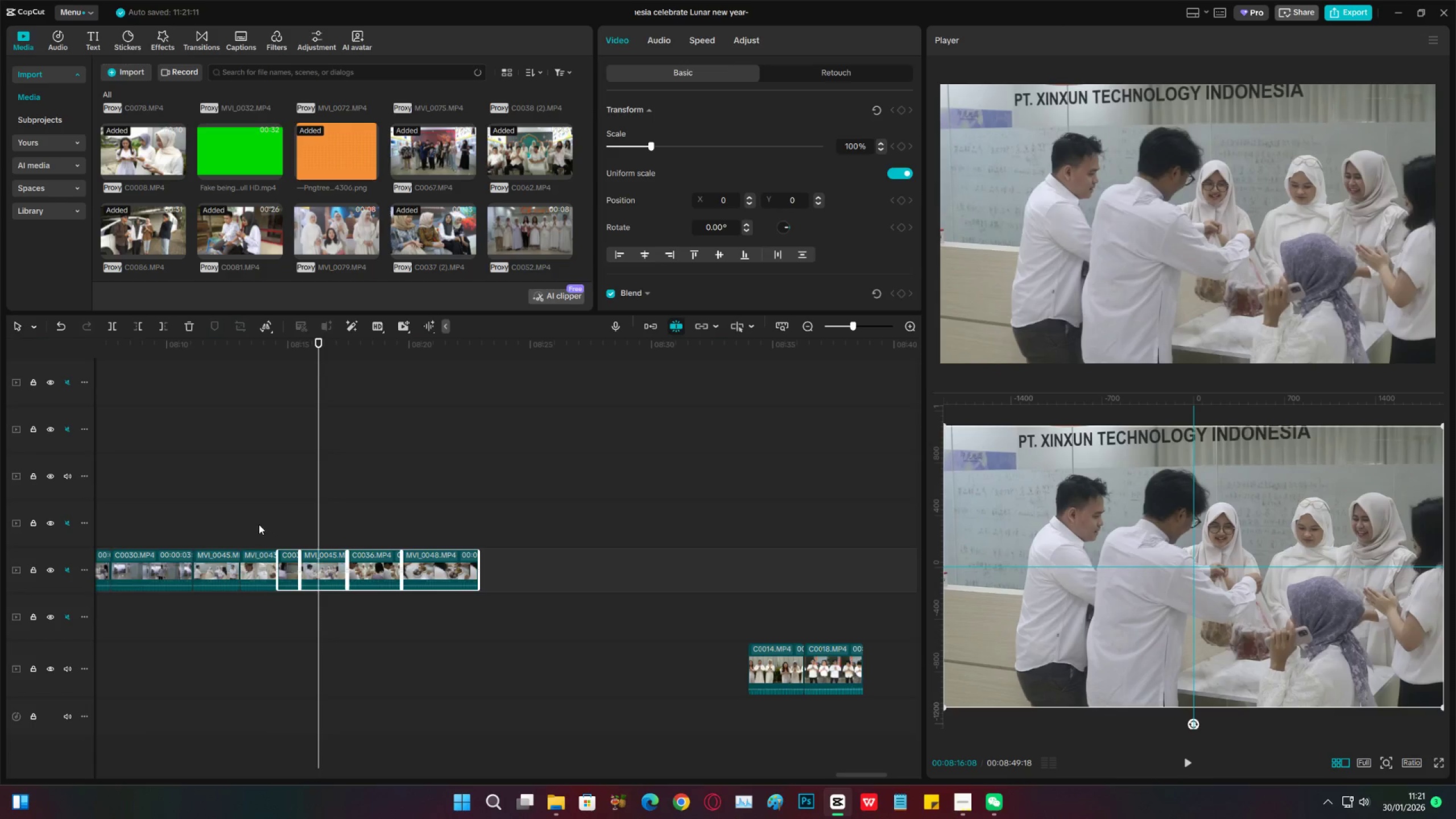 
left_click([259, 524])
 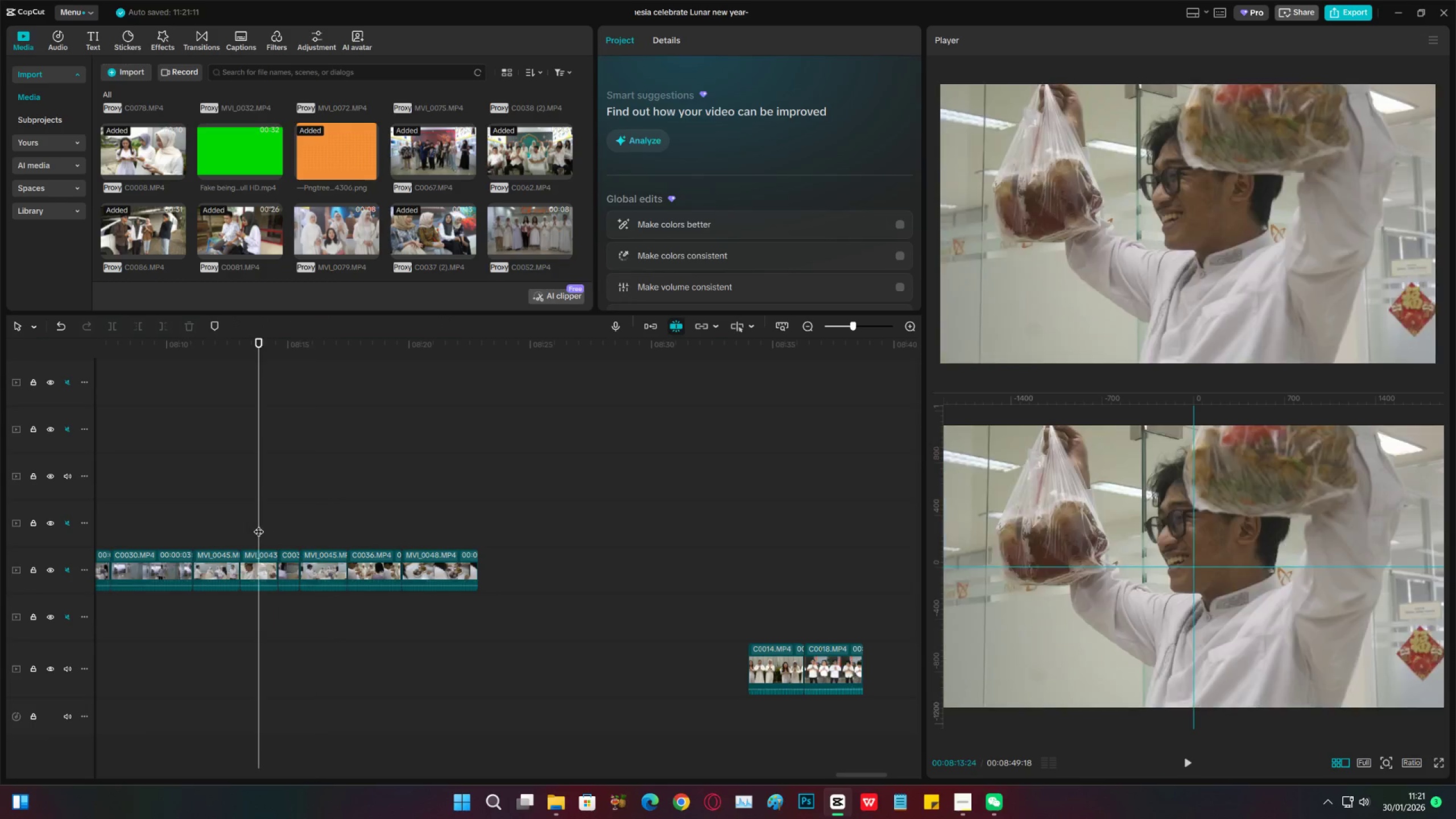 
key(Space)
 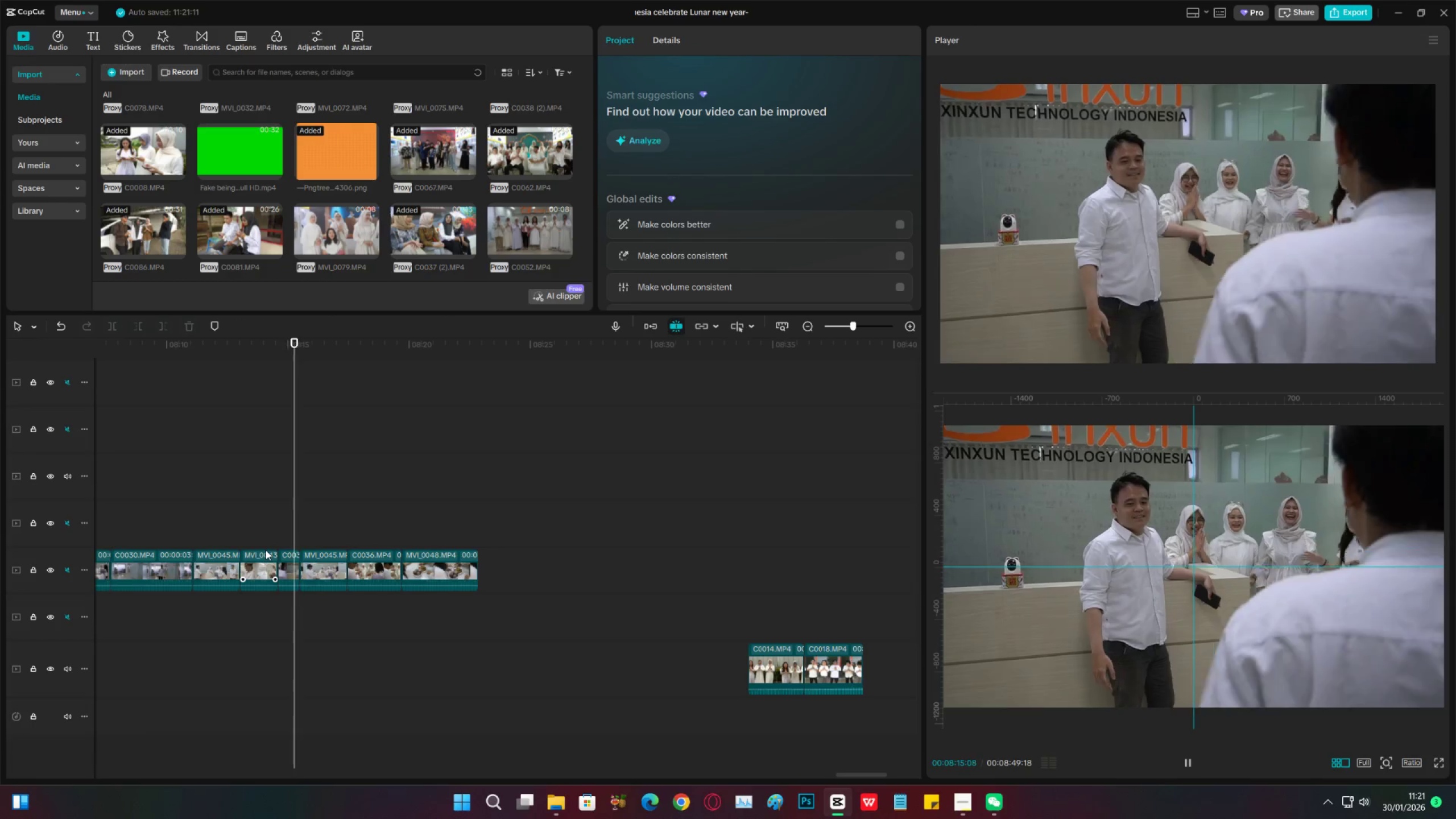 
key(Space)
 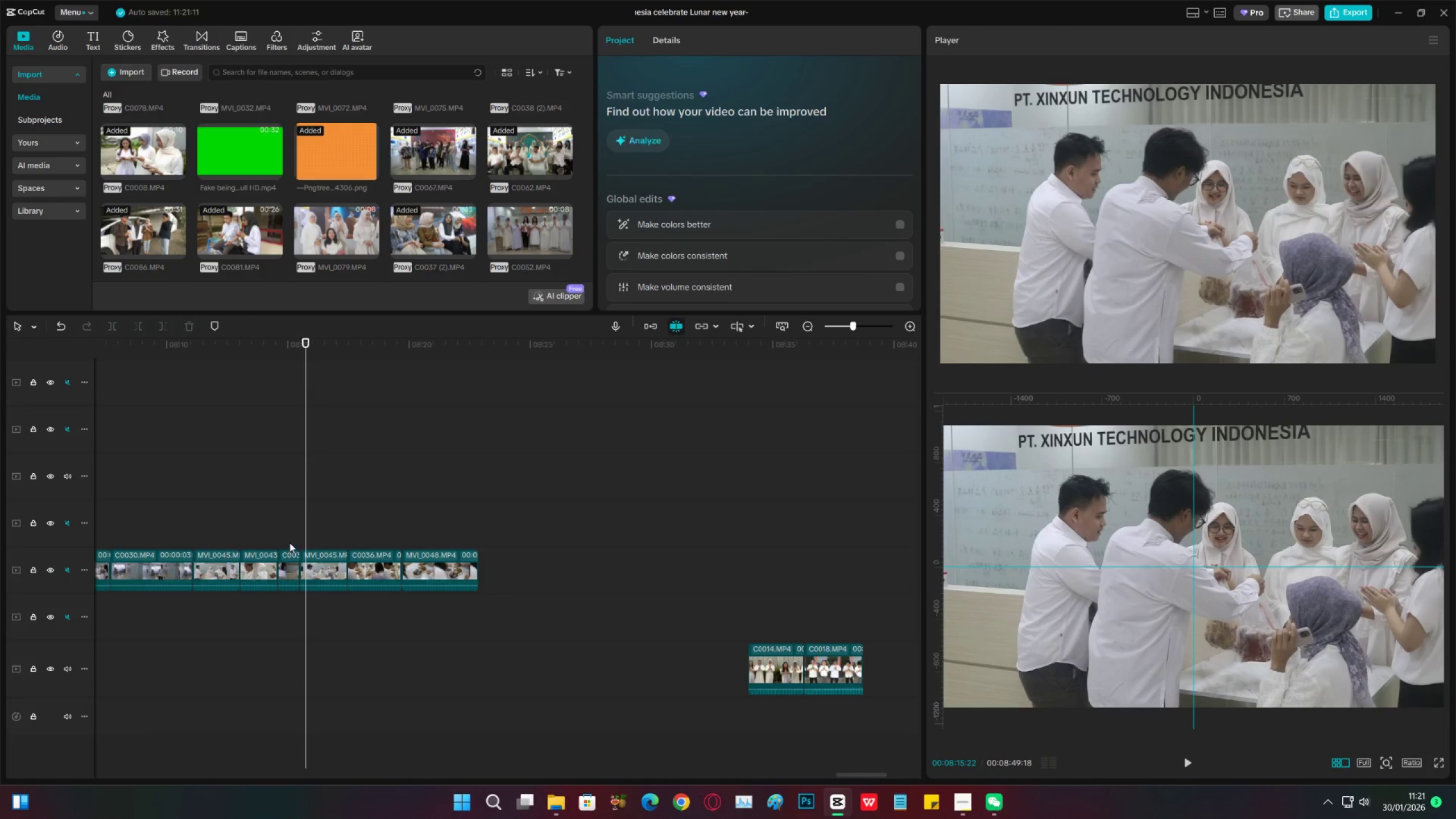 
left_click_drag(start_coordinate=[289, 542], to_coordinate=[436, 568])
 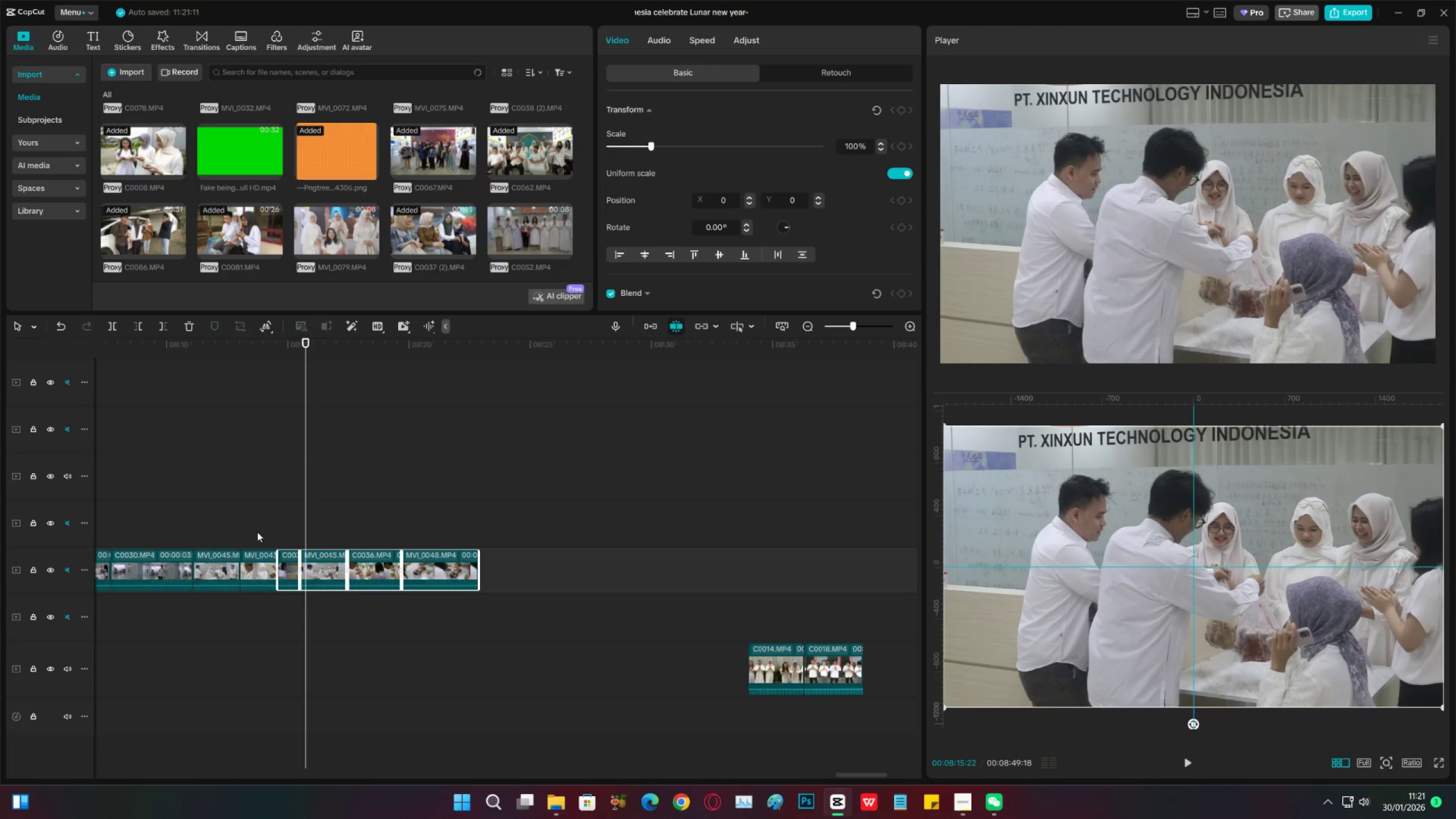 
left_click([257, 532])
 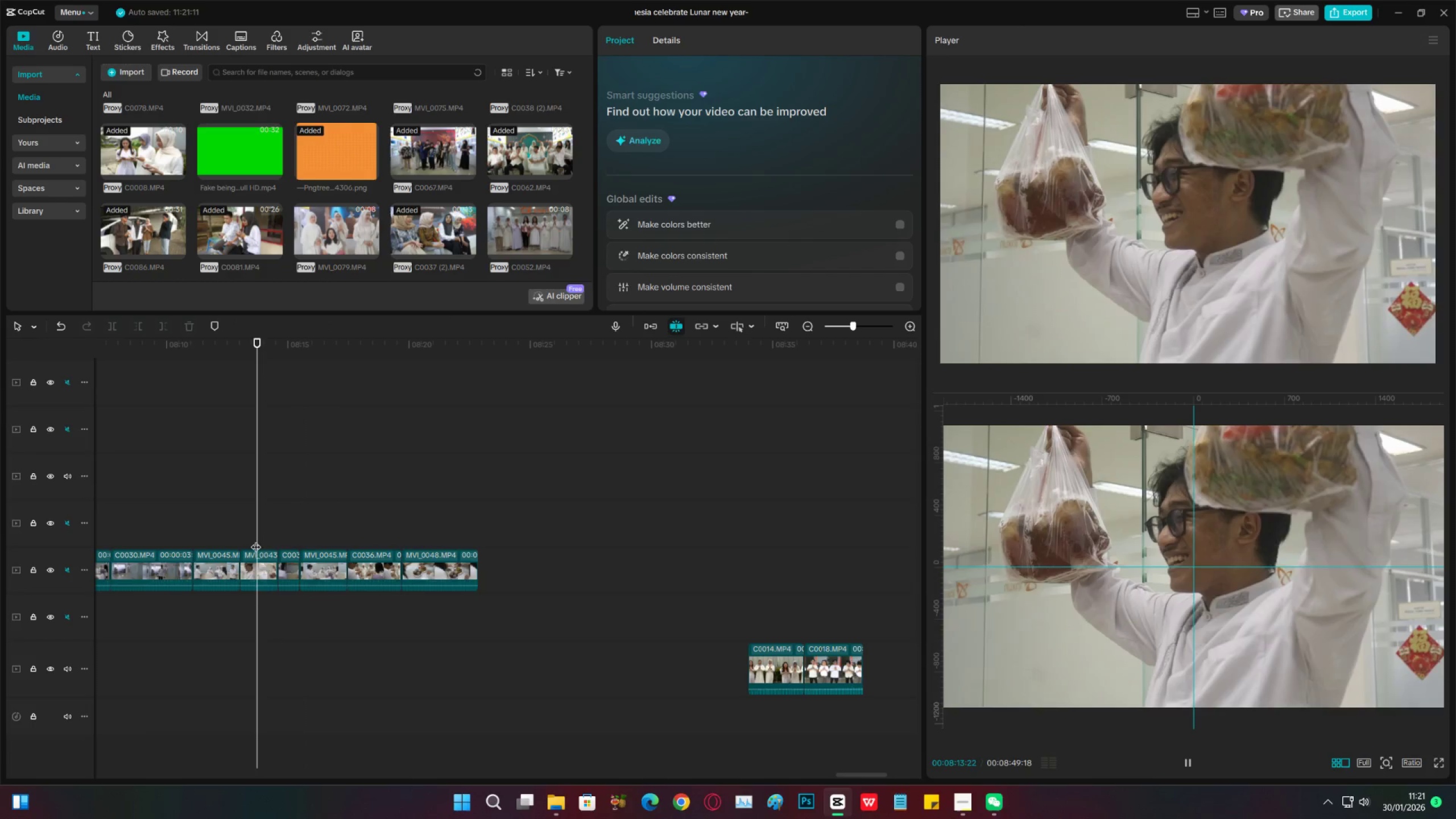 
key(Space)
 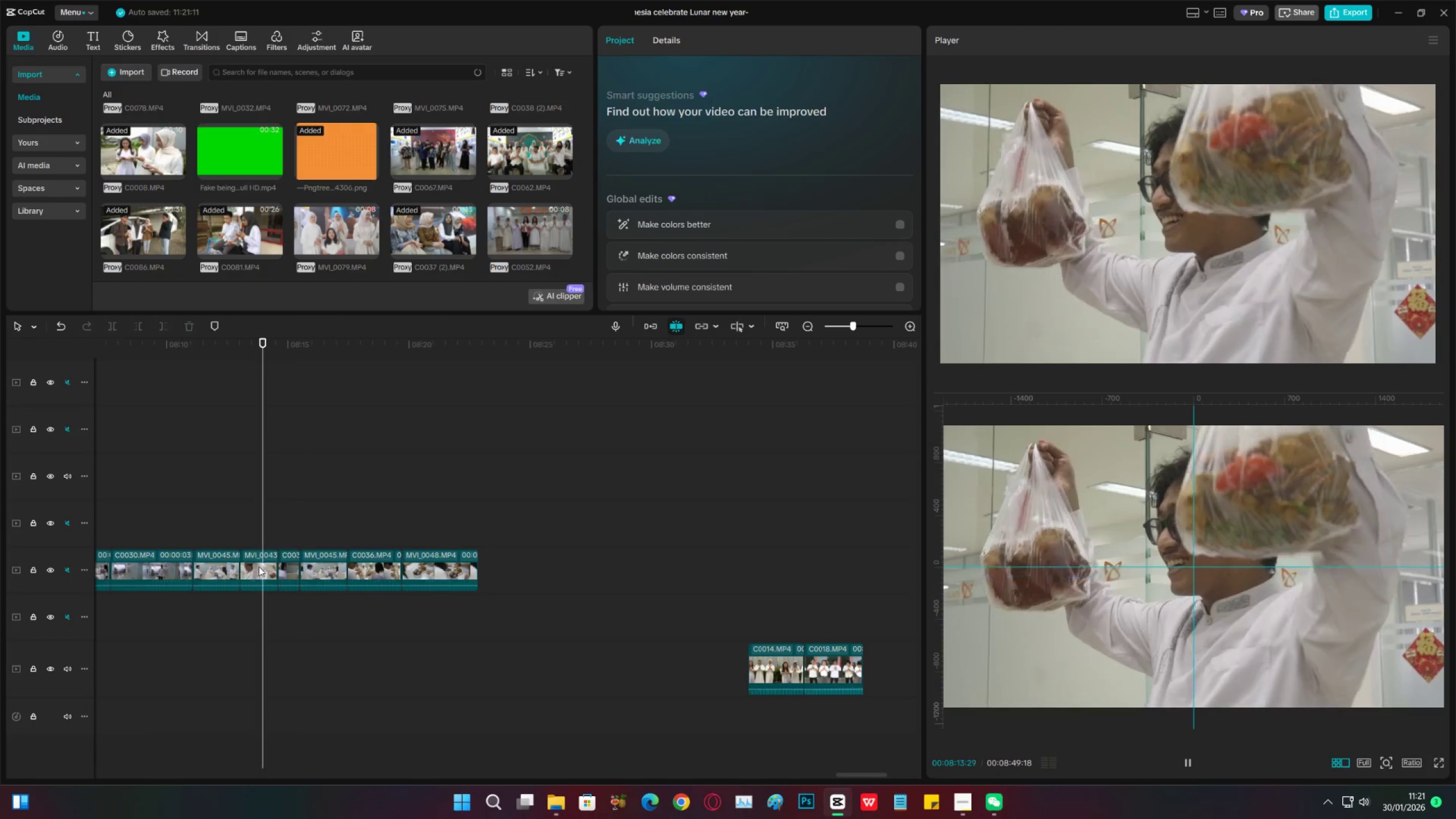 
double_click([259, 566])
 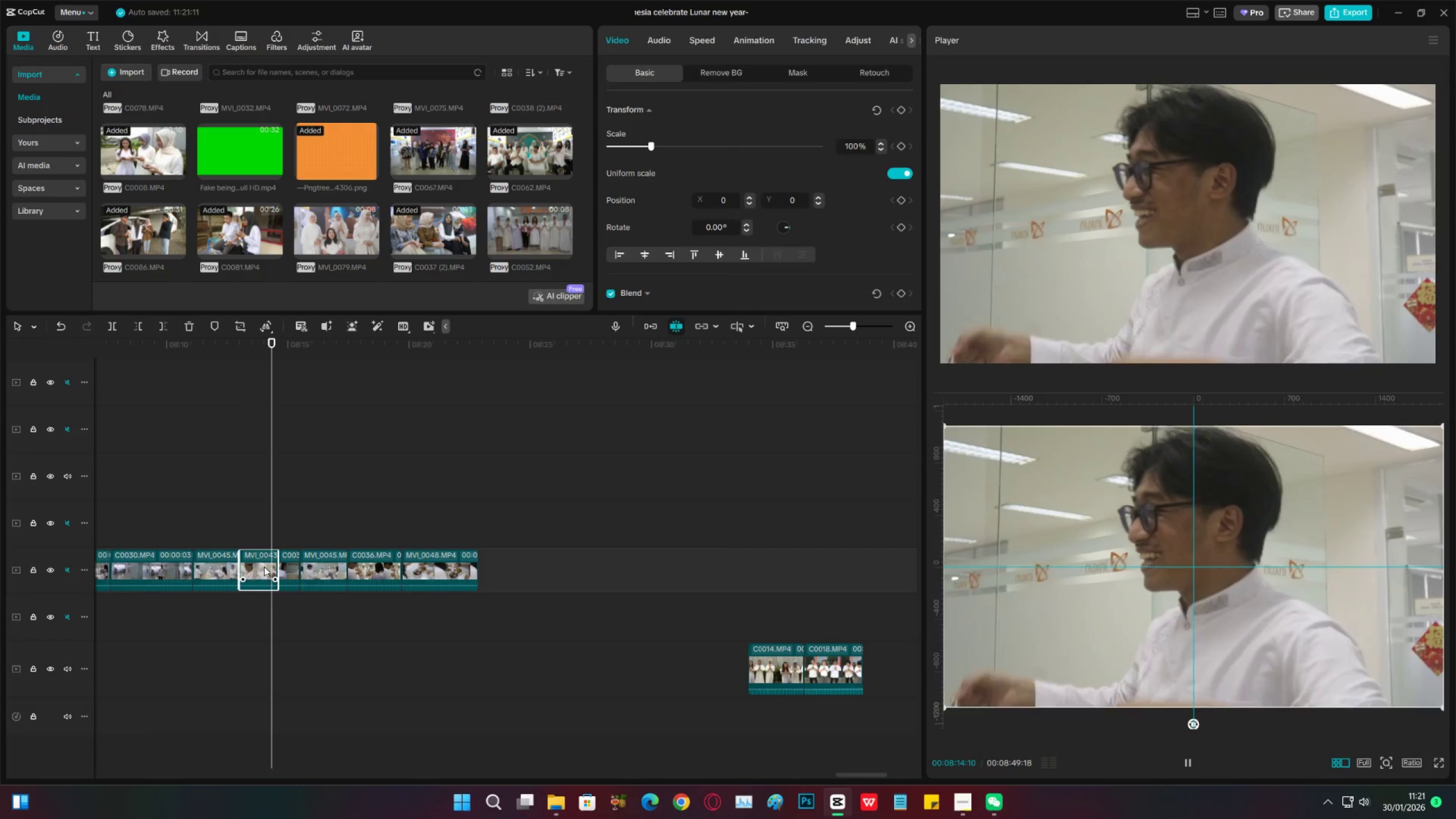 
key(Space)
 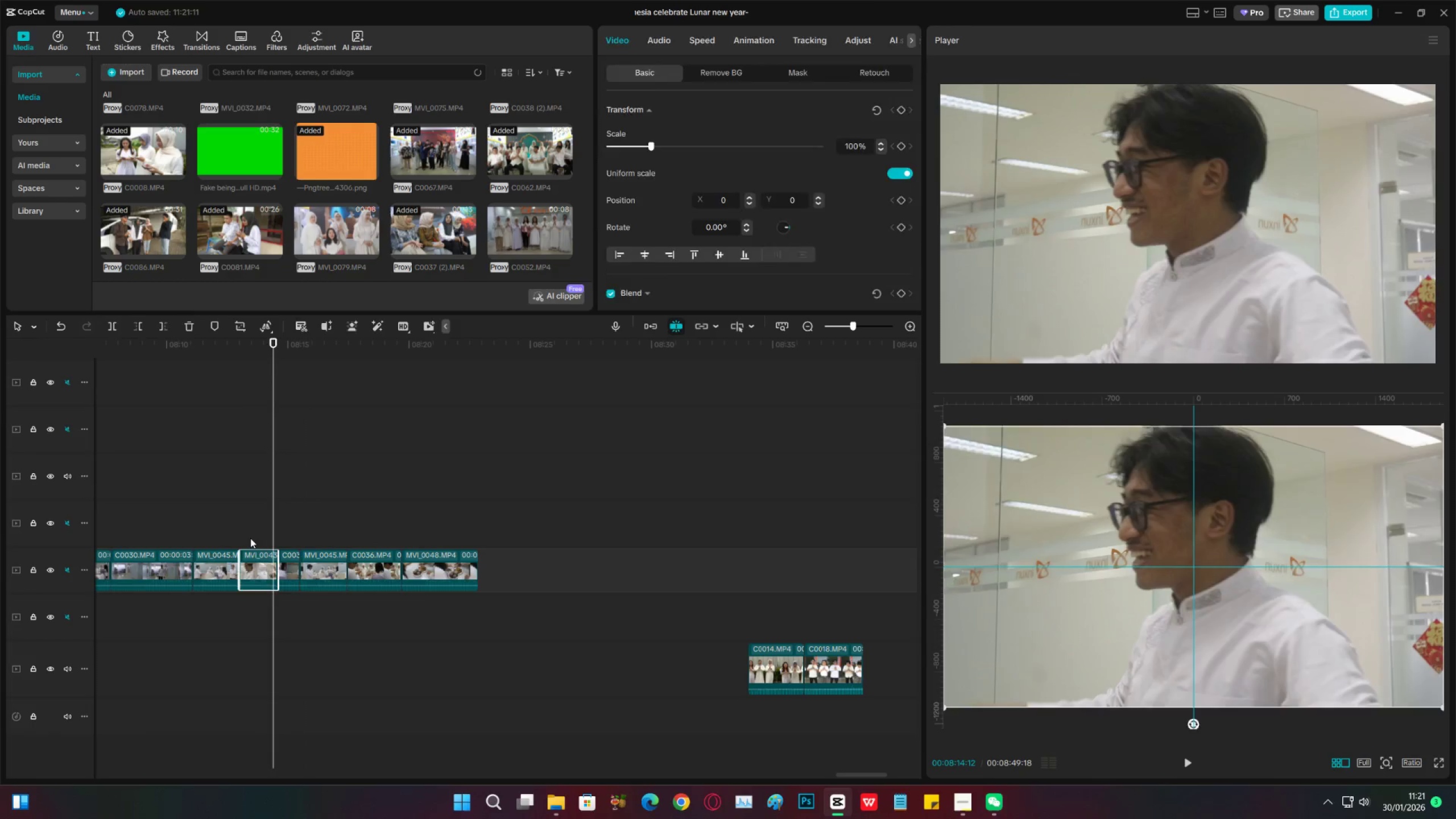 
key(Space)
 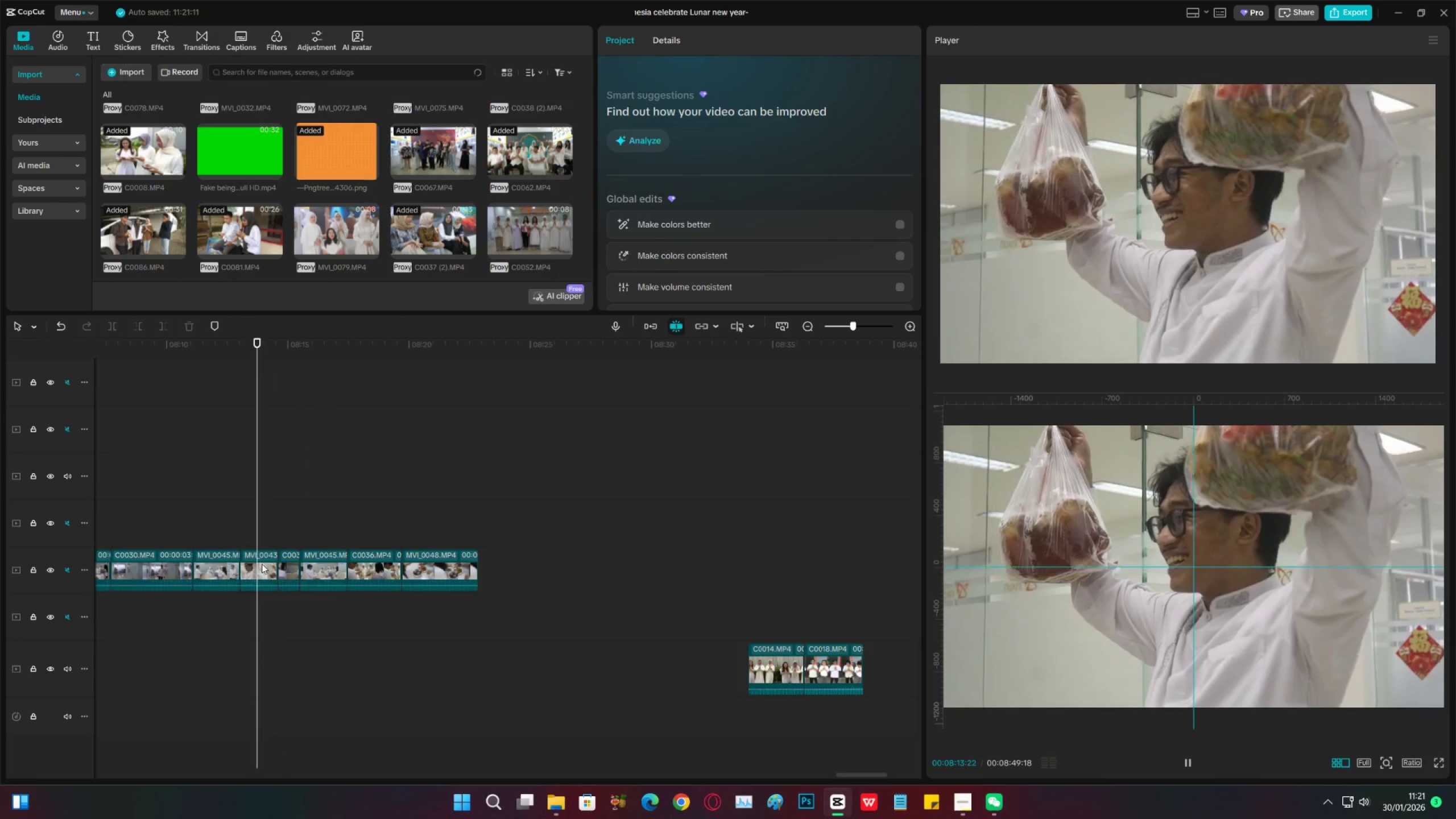 
left_click([262, 564])
 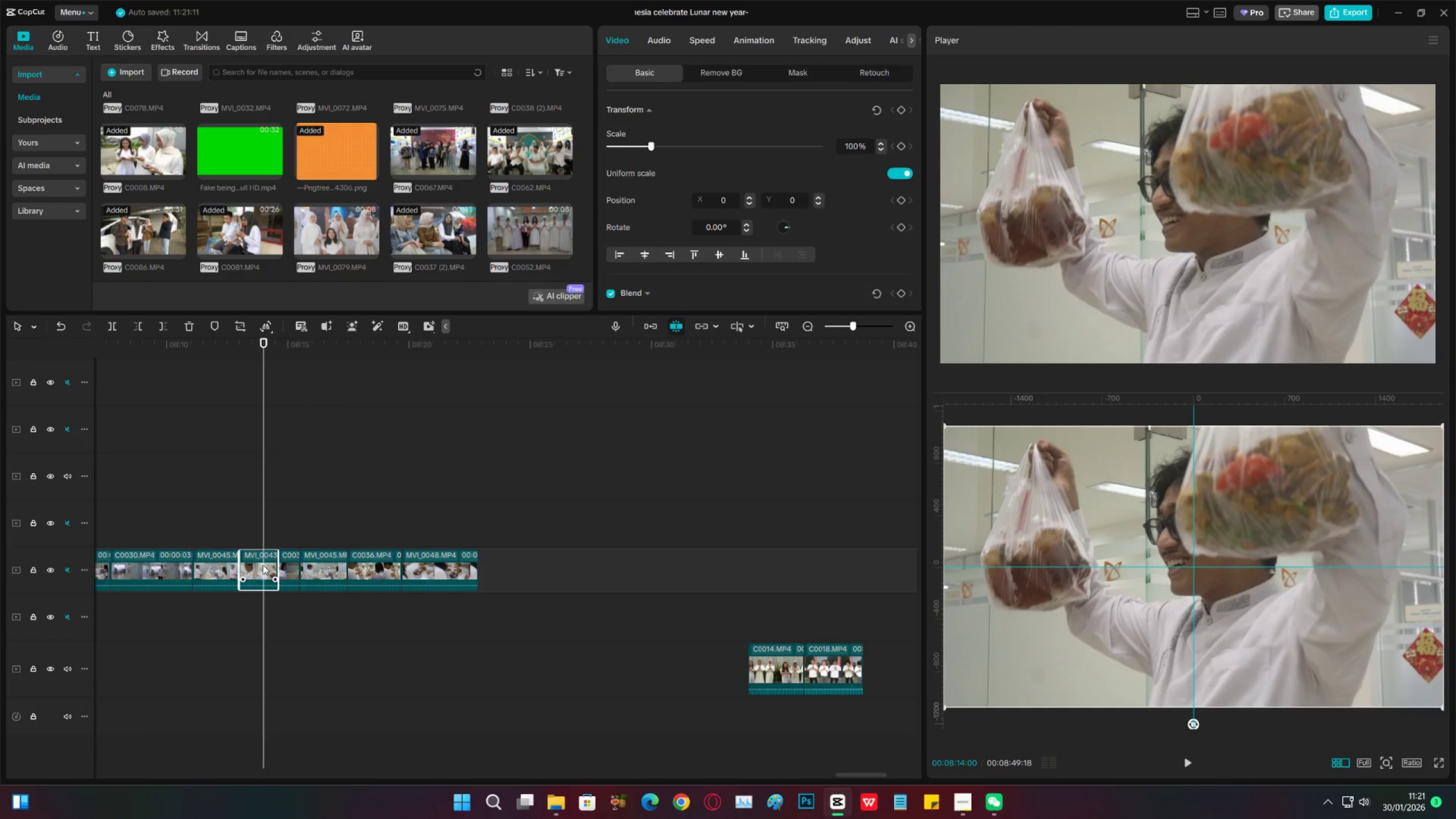 
key(Space)
 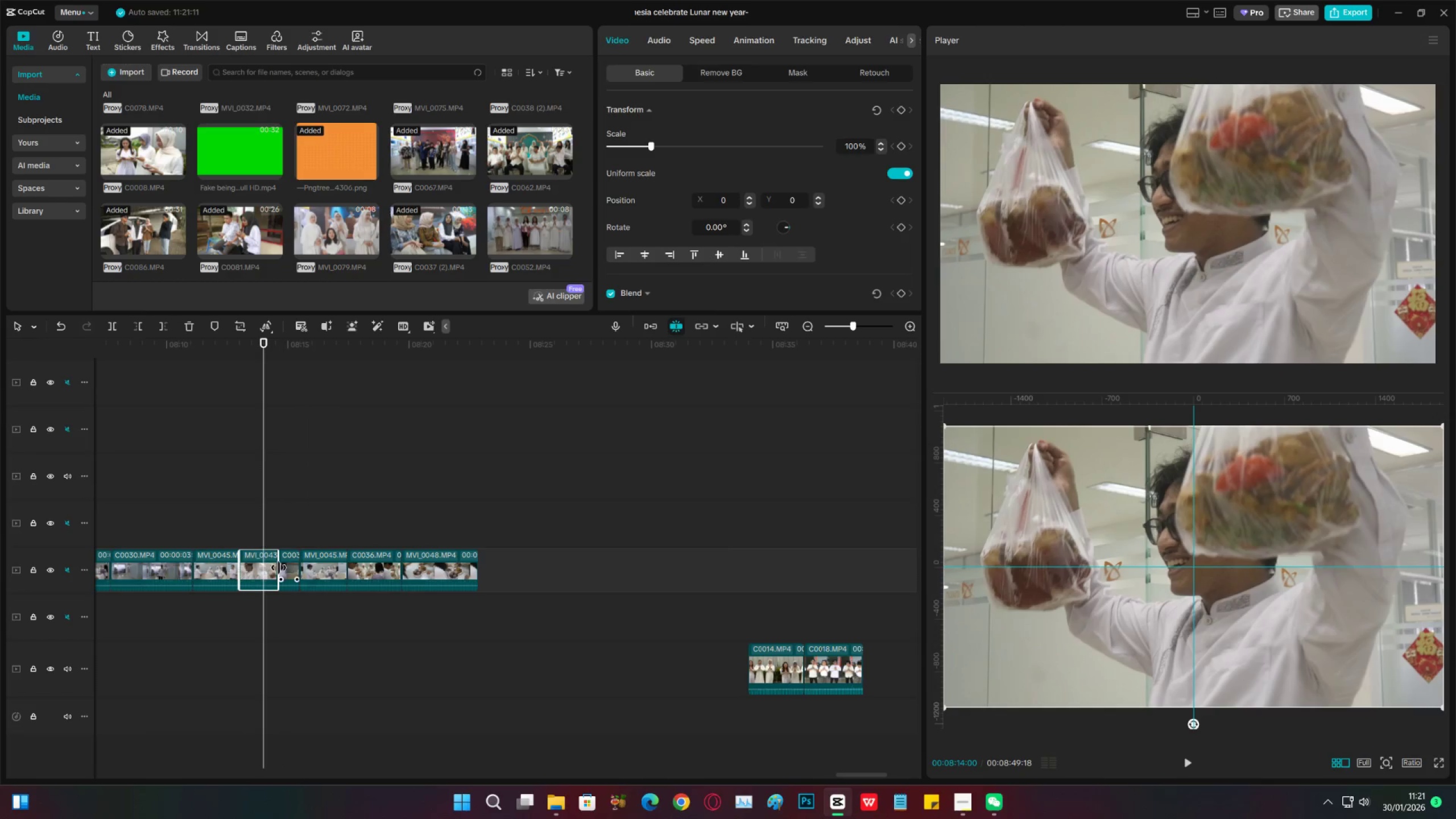 
left_click_drag(start_coordinate=[278, 566], to_coordinate=[262, 561])
 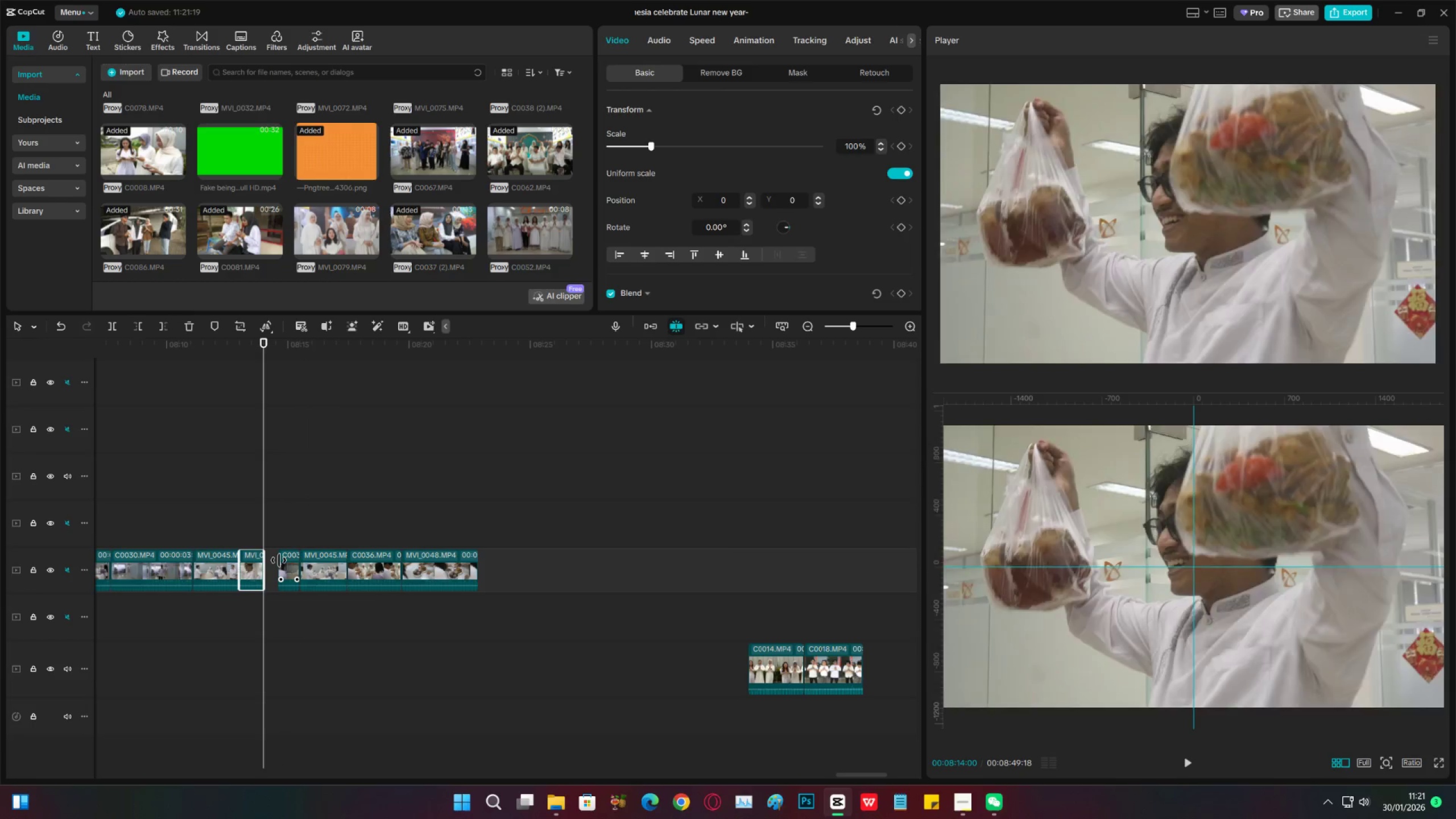 
left_click_drag(start_coordinate=[279, 560], to_coordinate=[260, 559])
 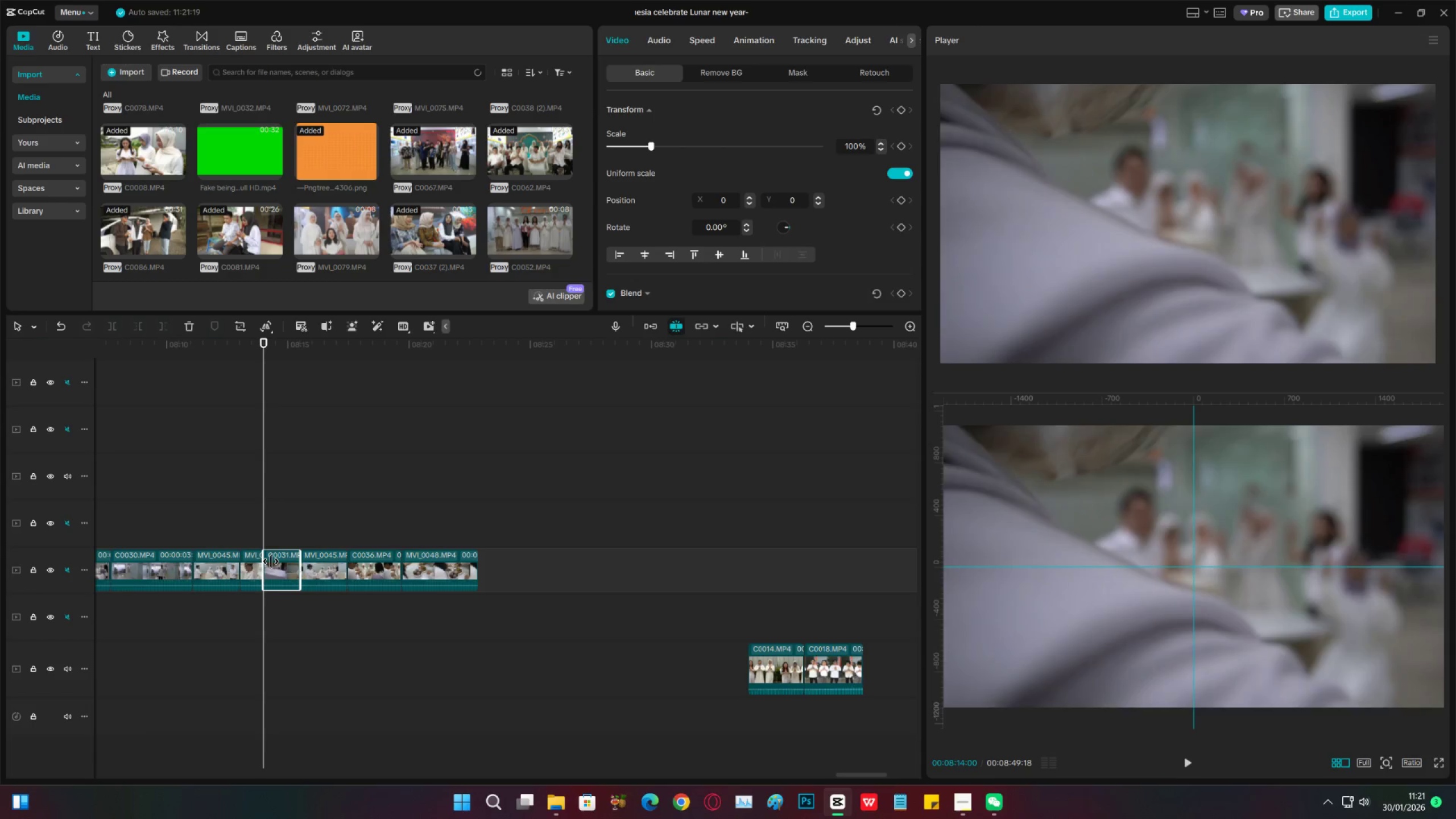 
key(Space)
 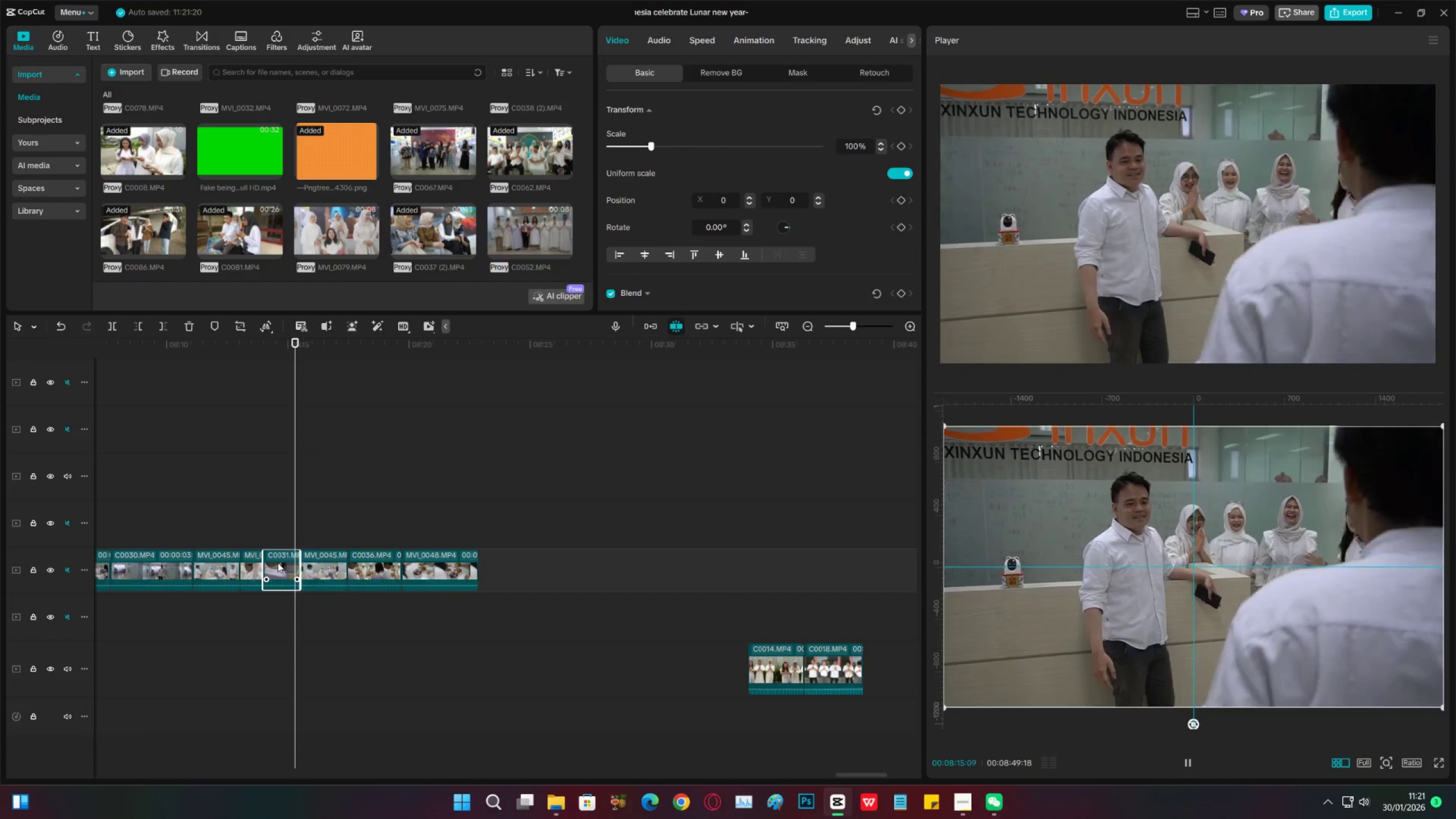 
key(Space)
 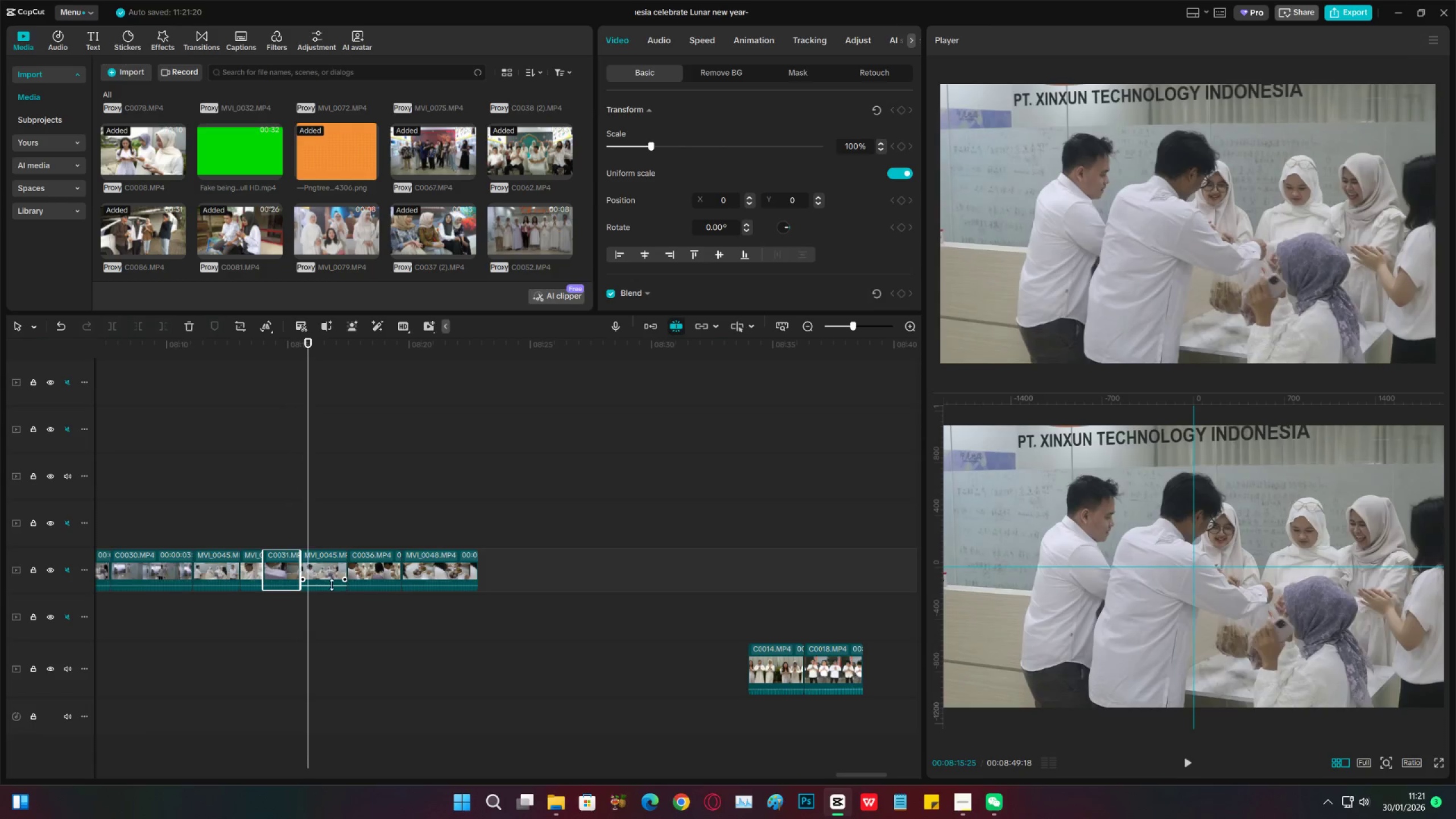 
key(Space)
 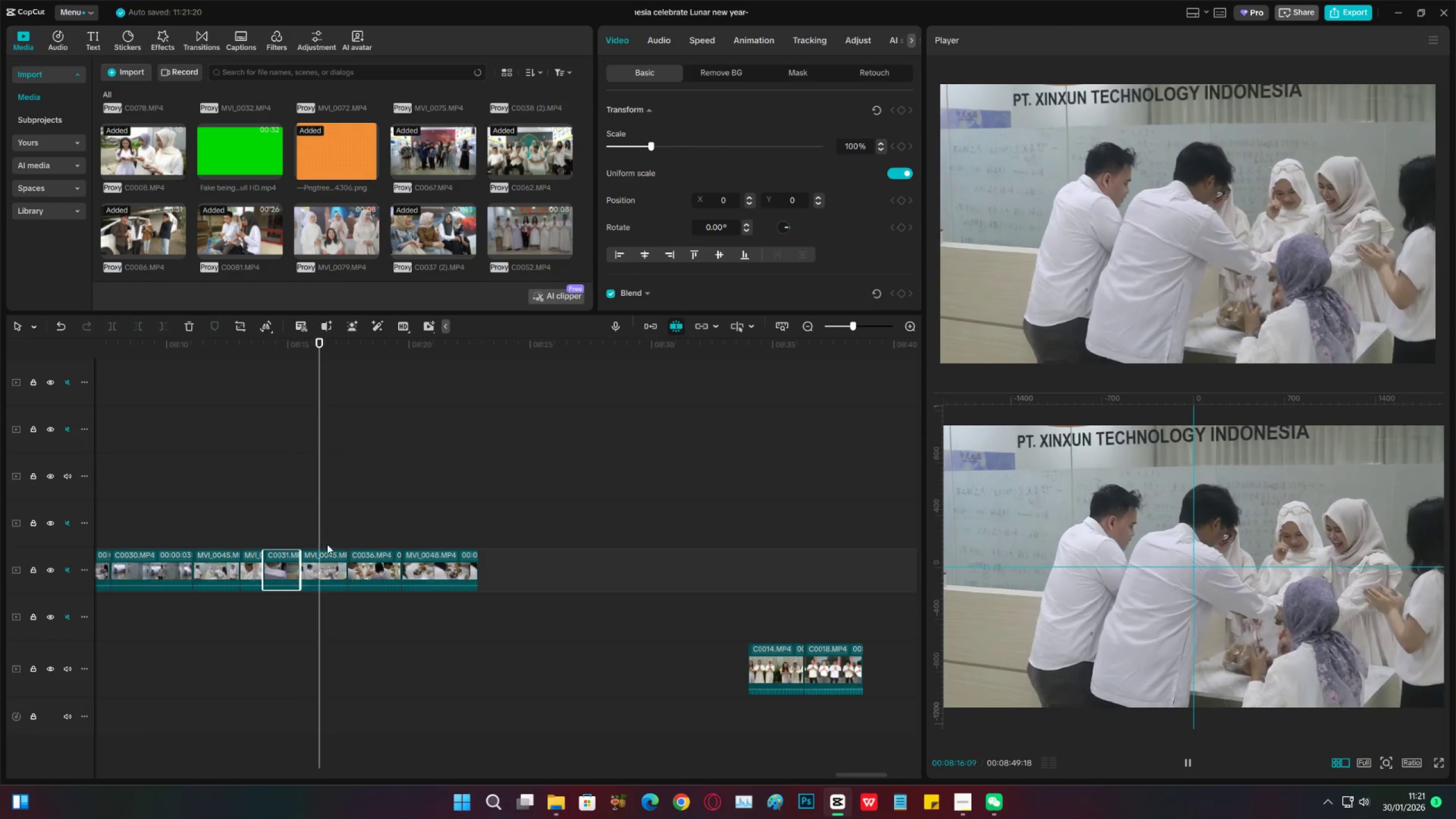 
key(Space)
 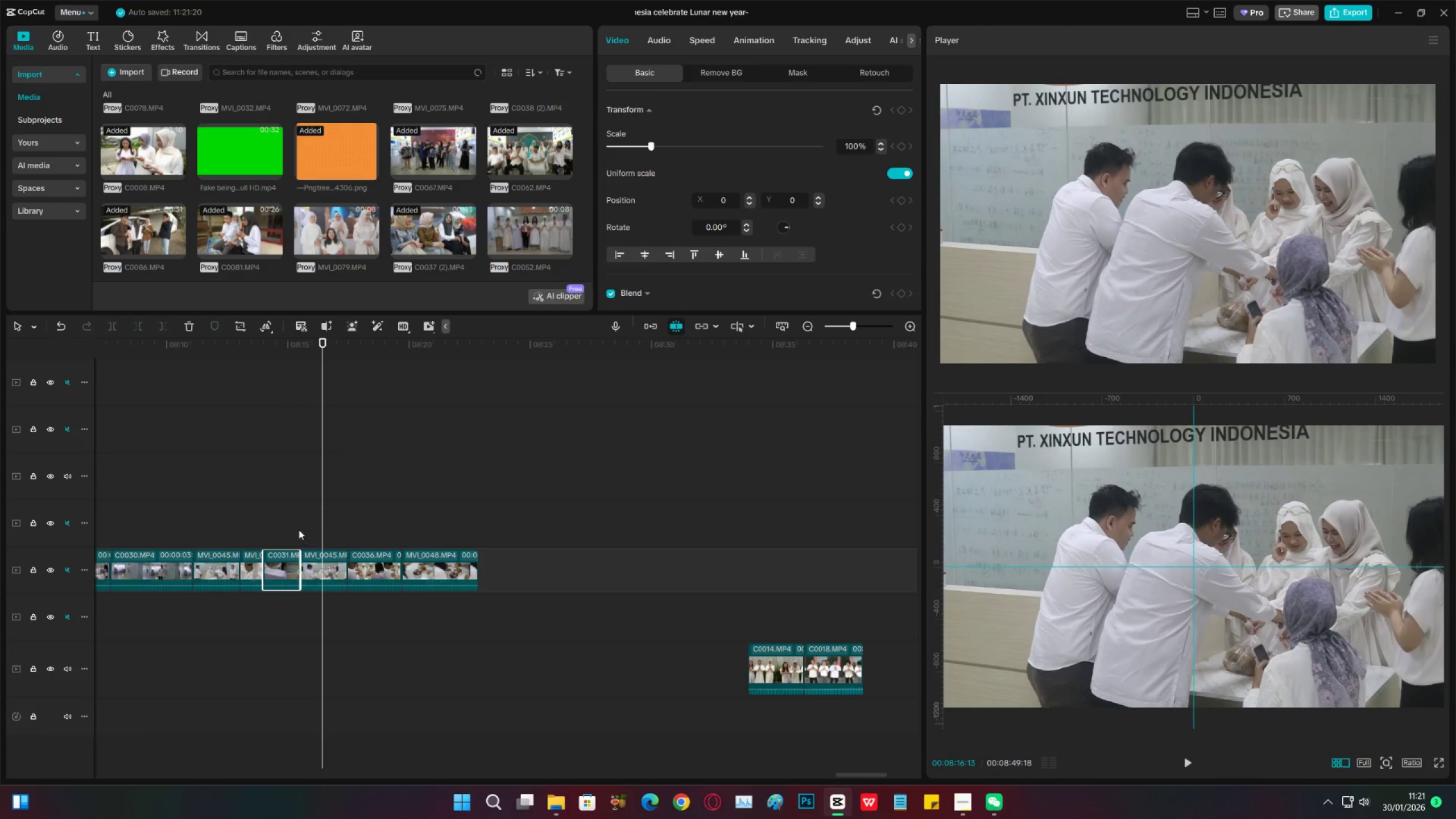 
left_click([299, 530])
 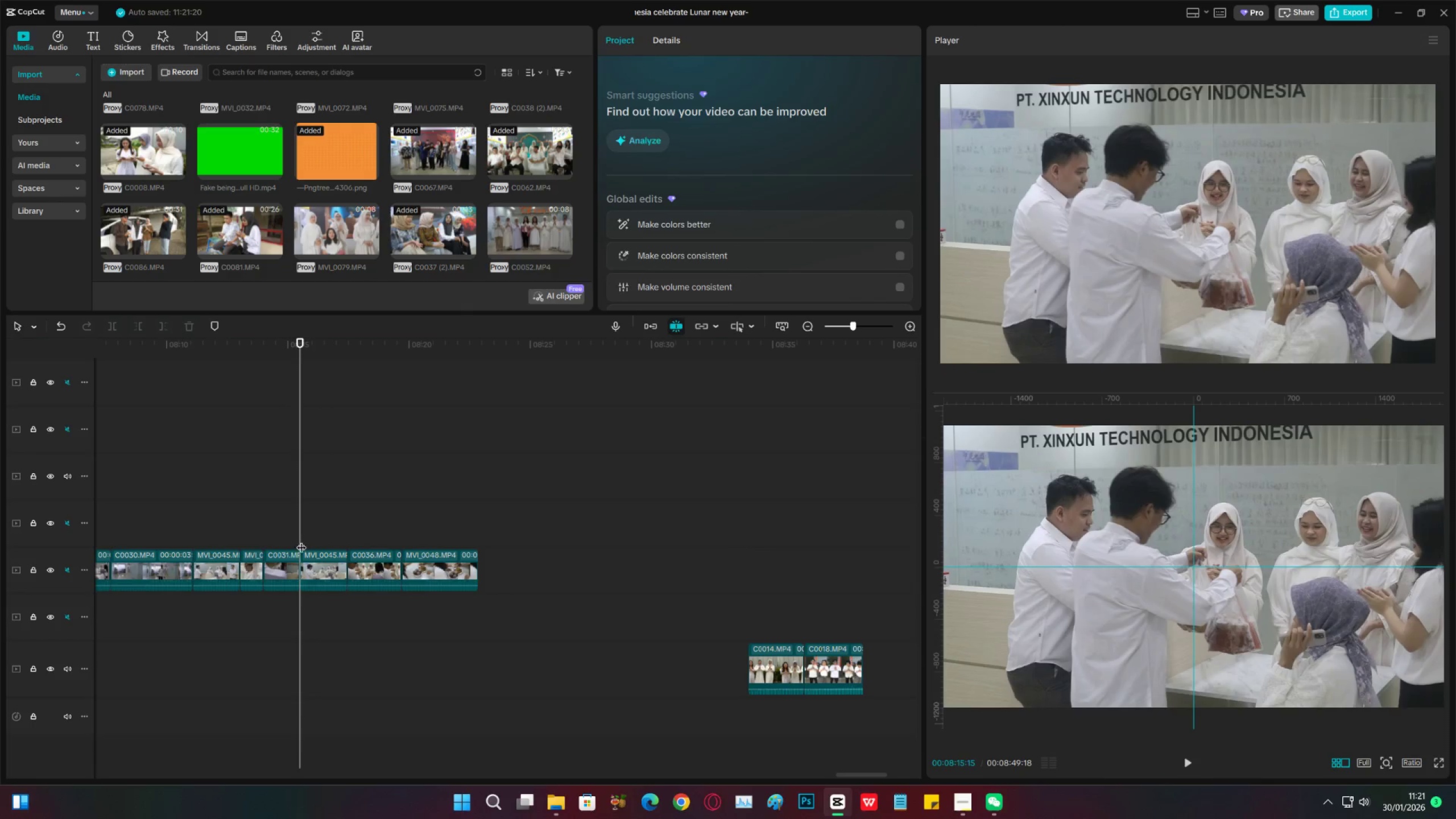 
key(Space)
 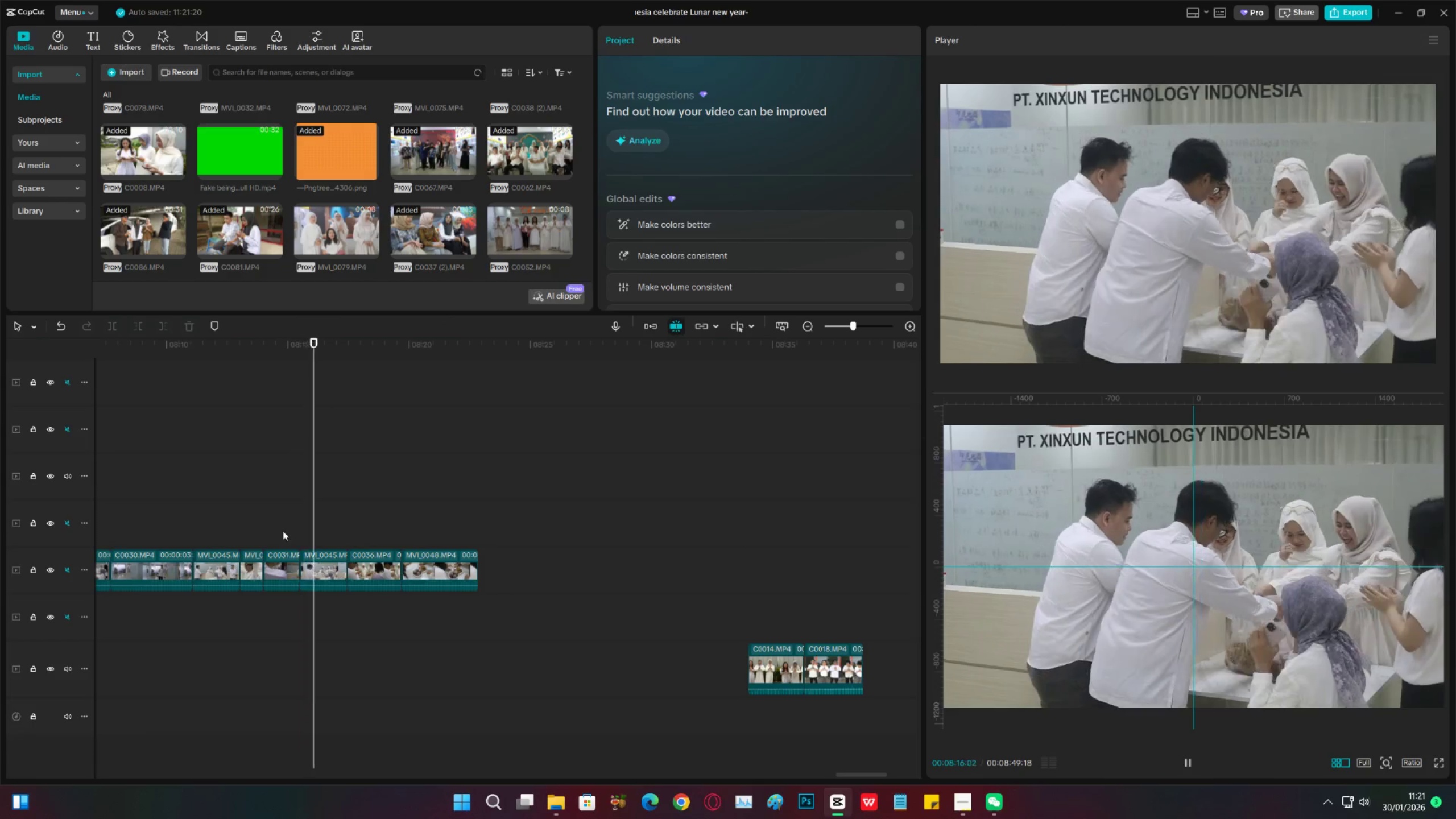 
left_click([283, 531])
 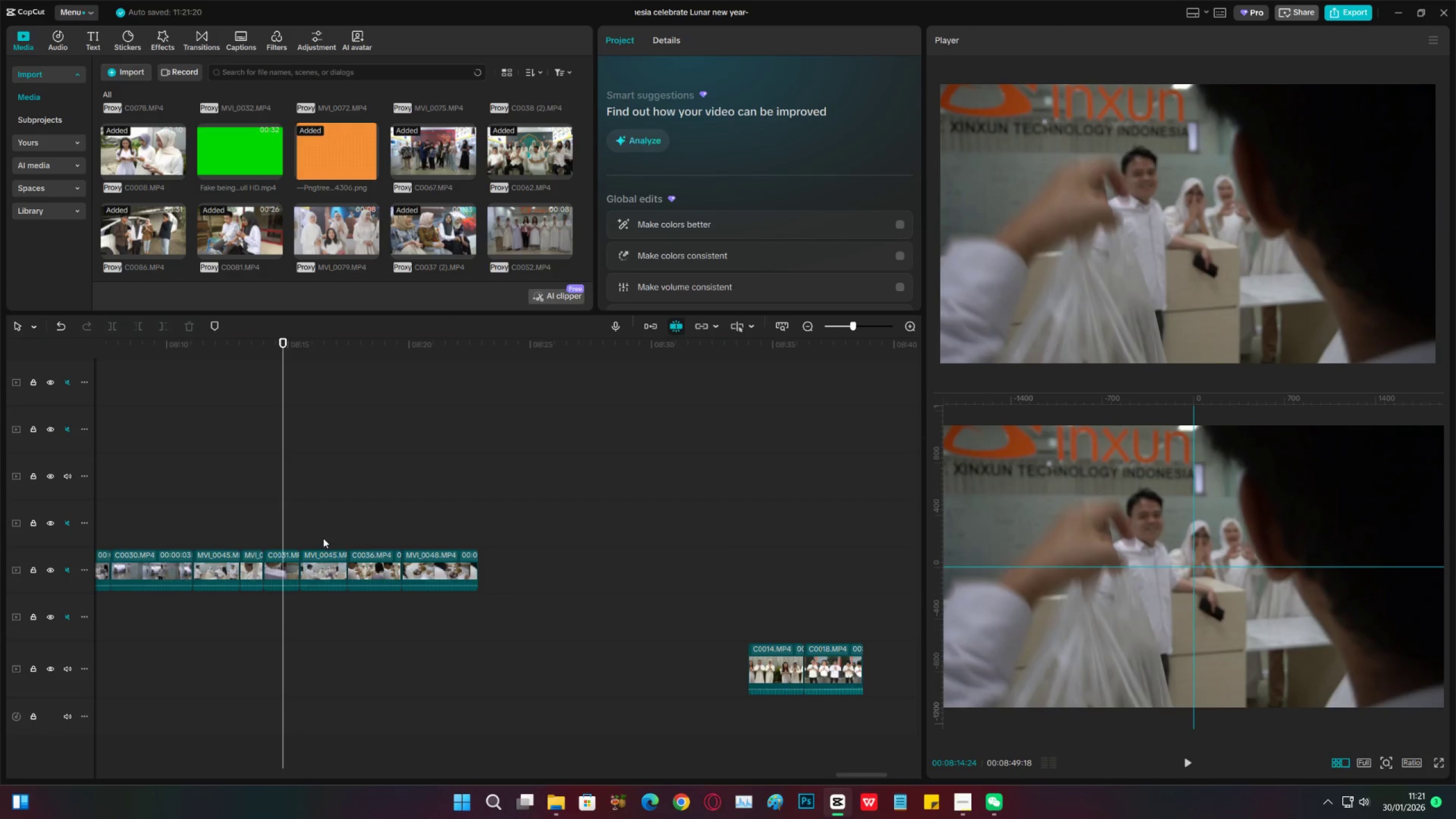 
left_click_drag(start_coordinate=[323, 537], to_coordinate=[455, 577])
 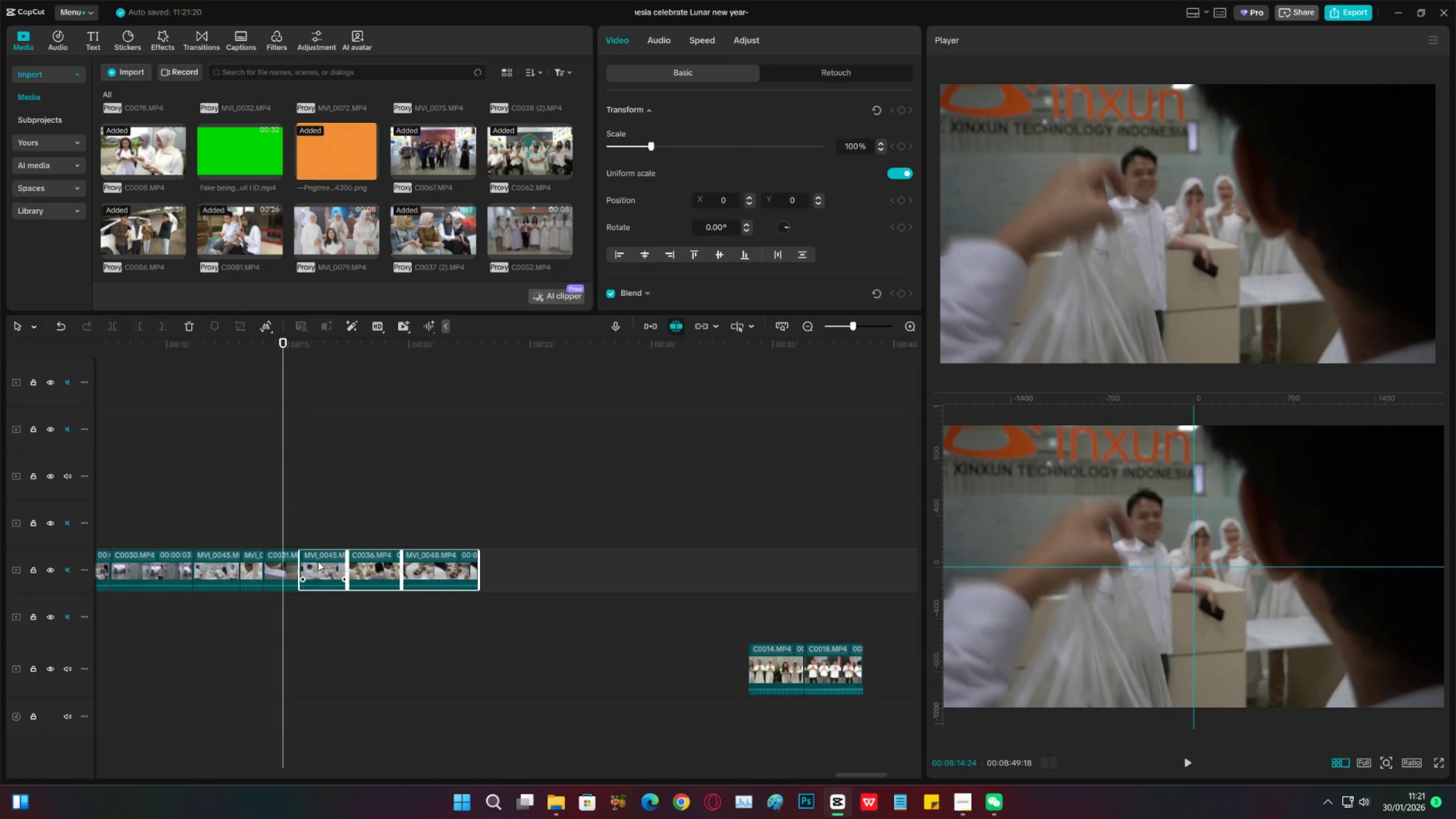 
left_click_drag(start_coordinate=[318, 561], to_coordinate=[324, 563])
 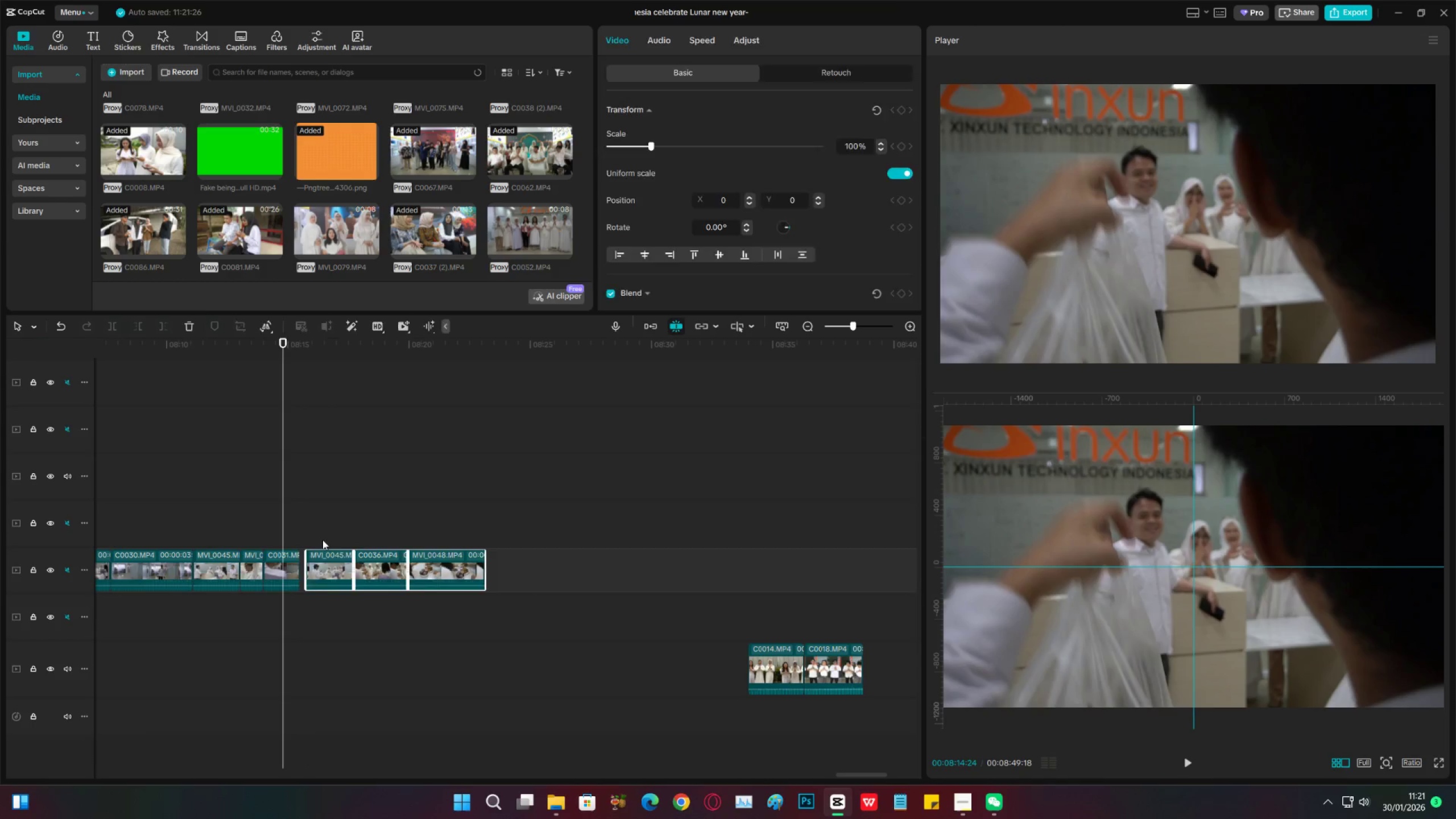 
left_click([322, 540])
 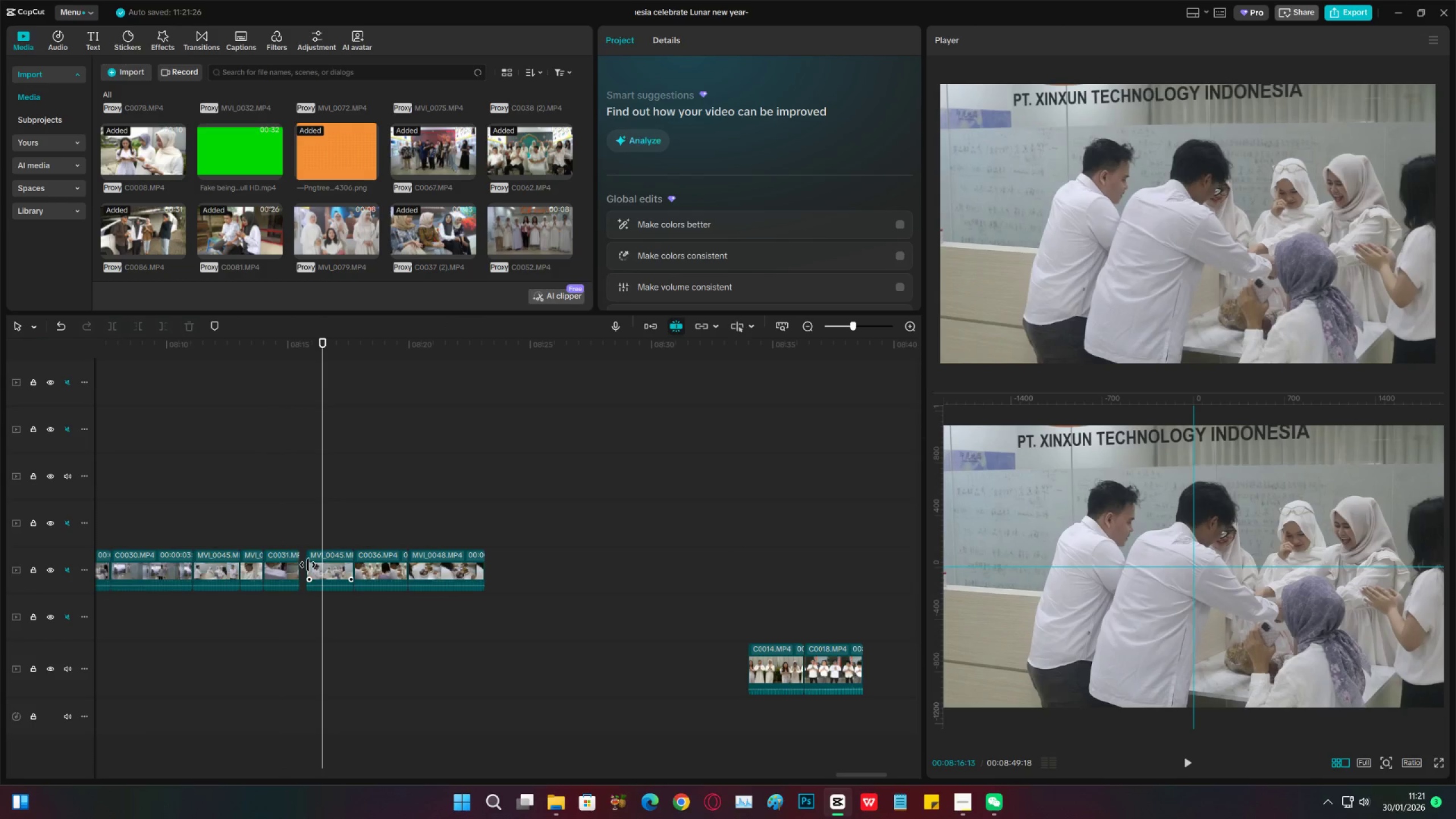 
left_click_drag(start_coordinate=[308, 565], to_coordinate=[296, 562])
 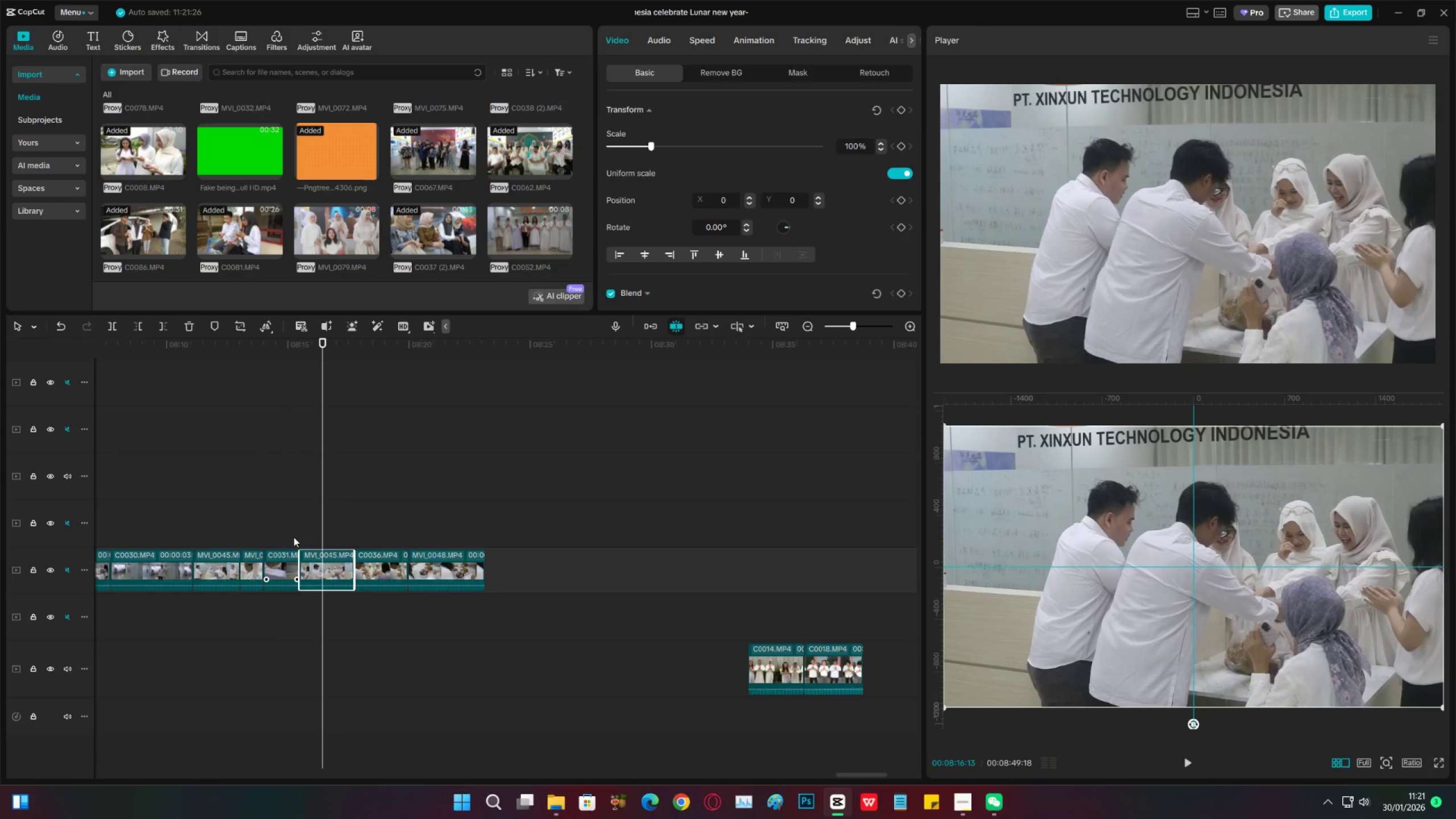 
left_click([293, 537])
 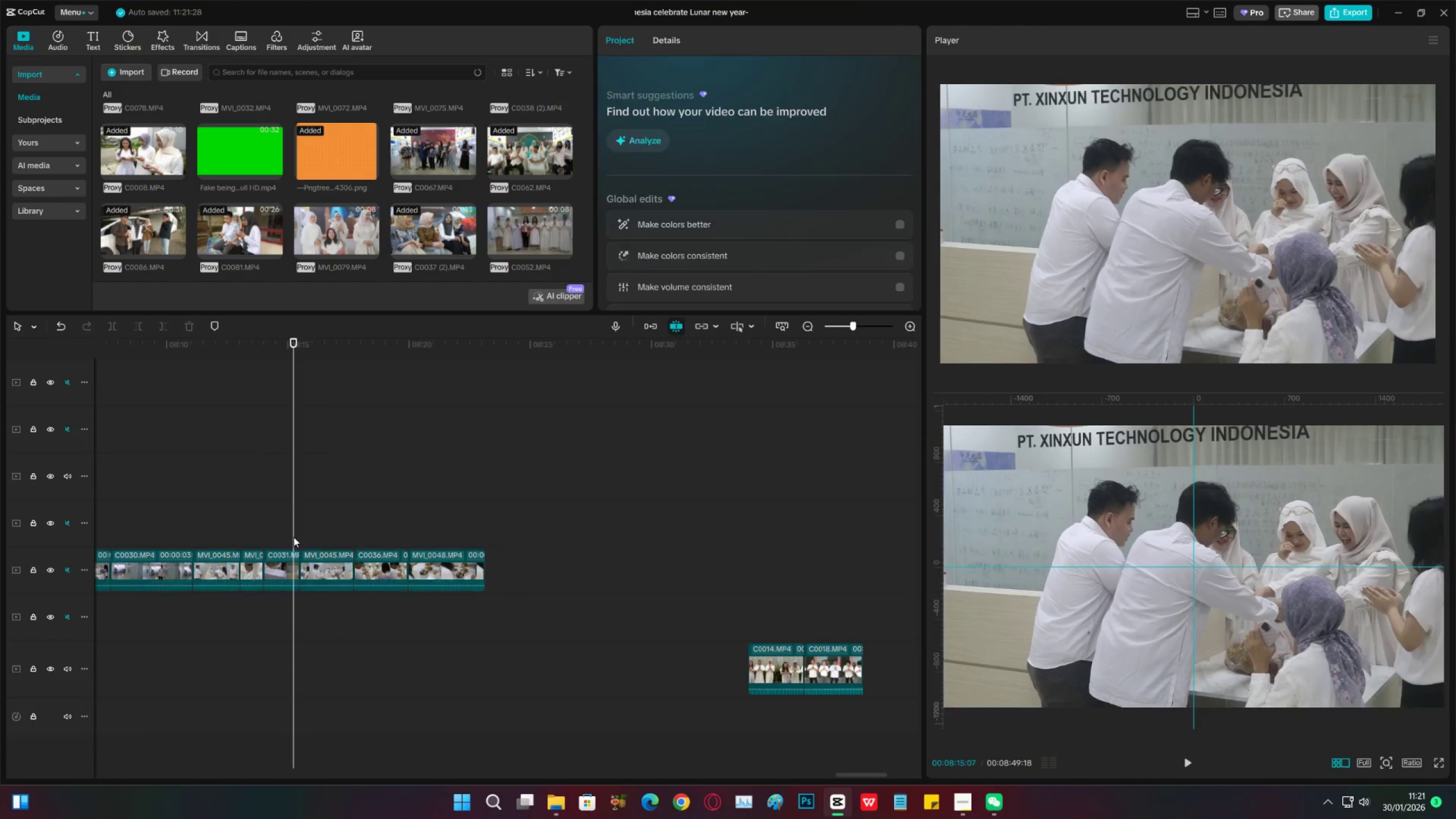 
key(Space)
 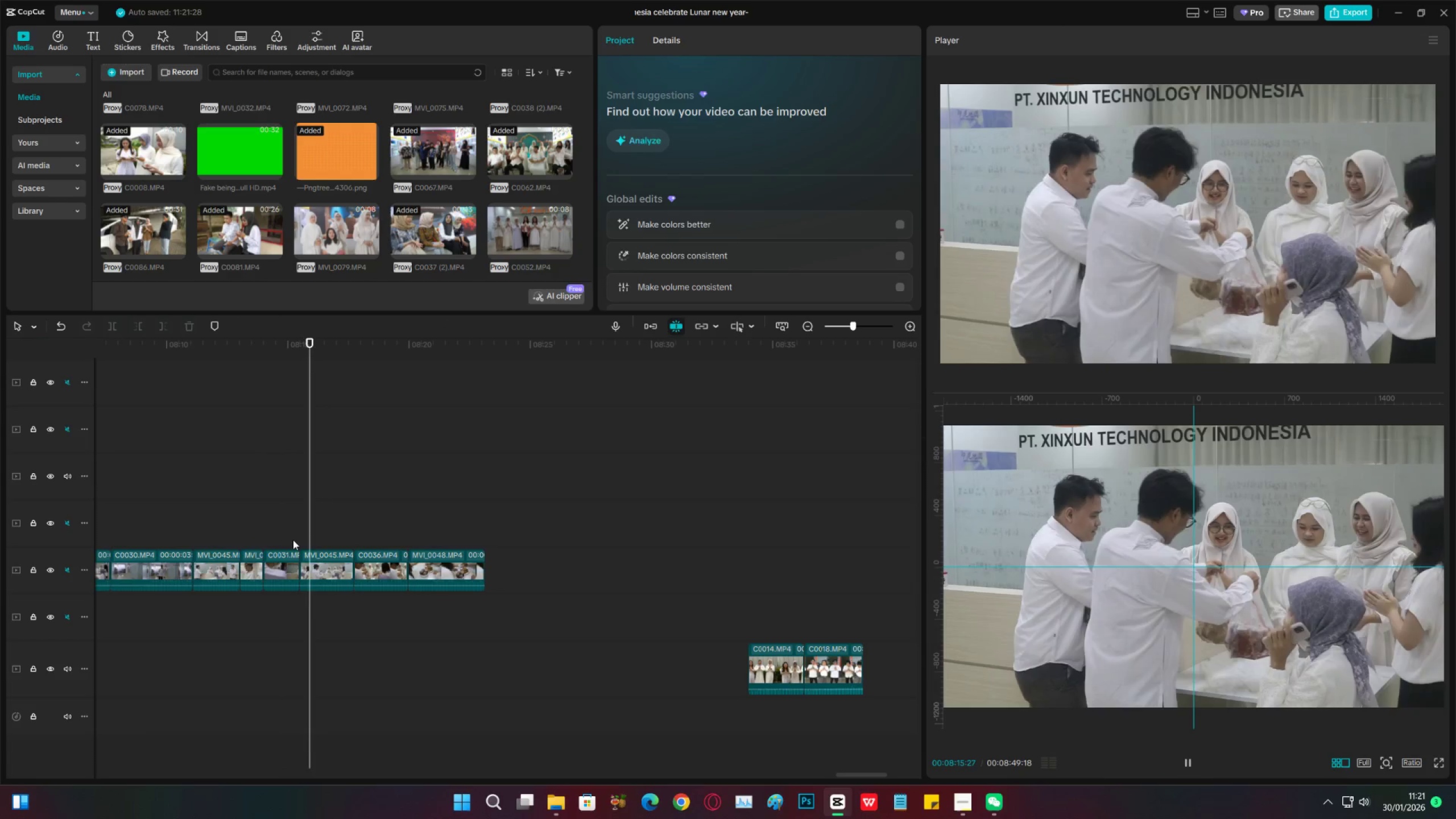 
key(Space)
 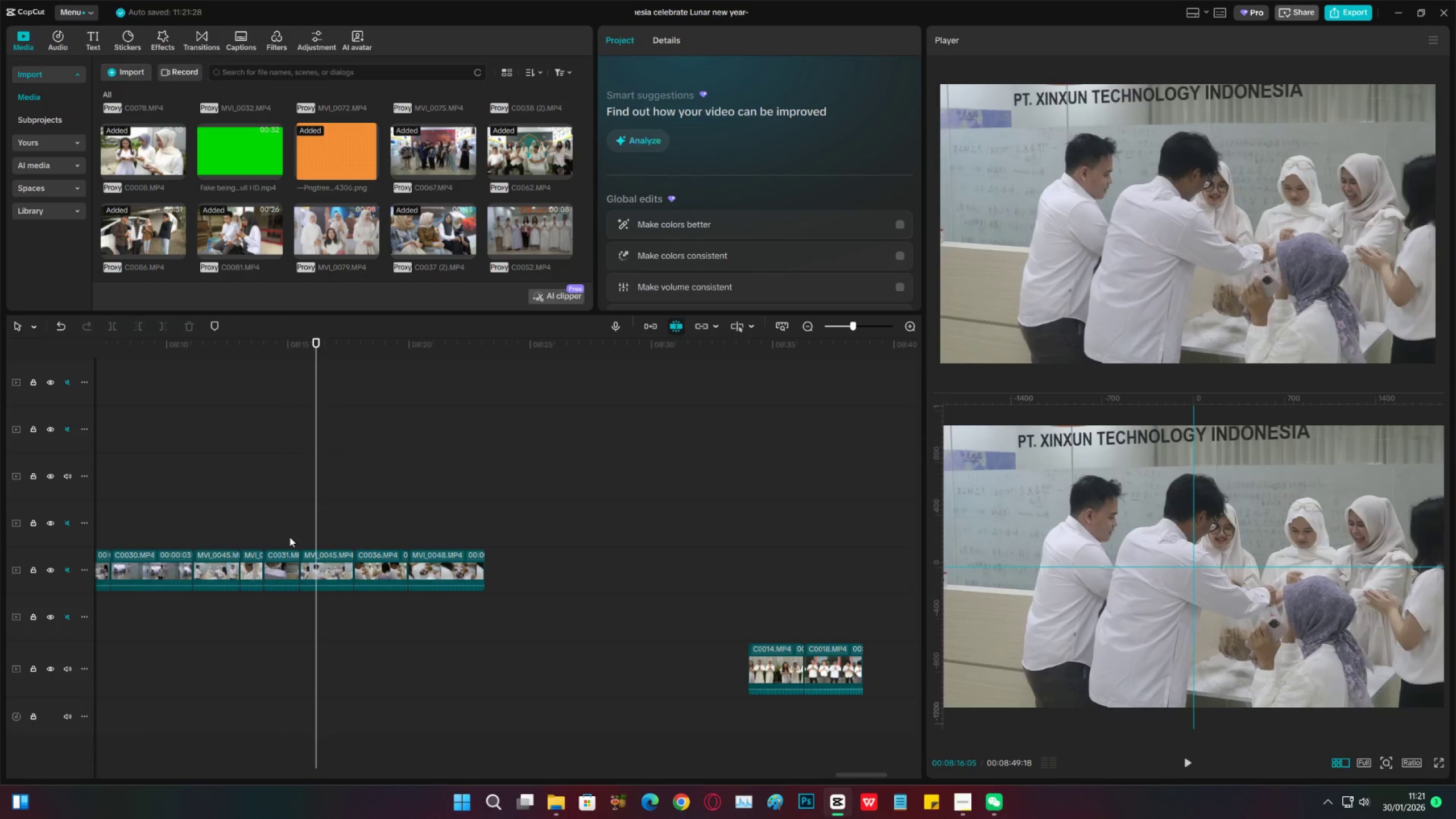 
left_click([289, 537])
 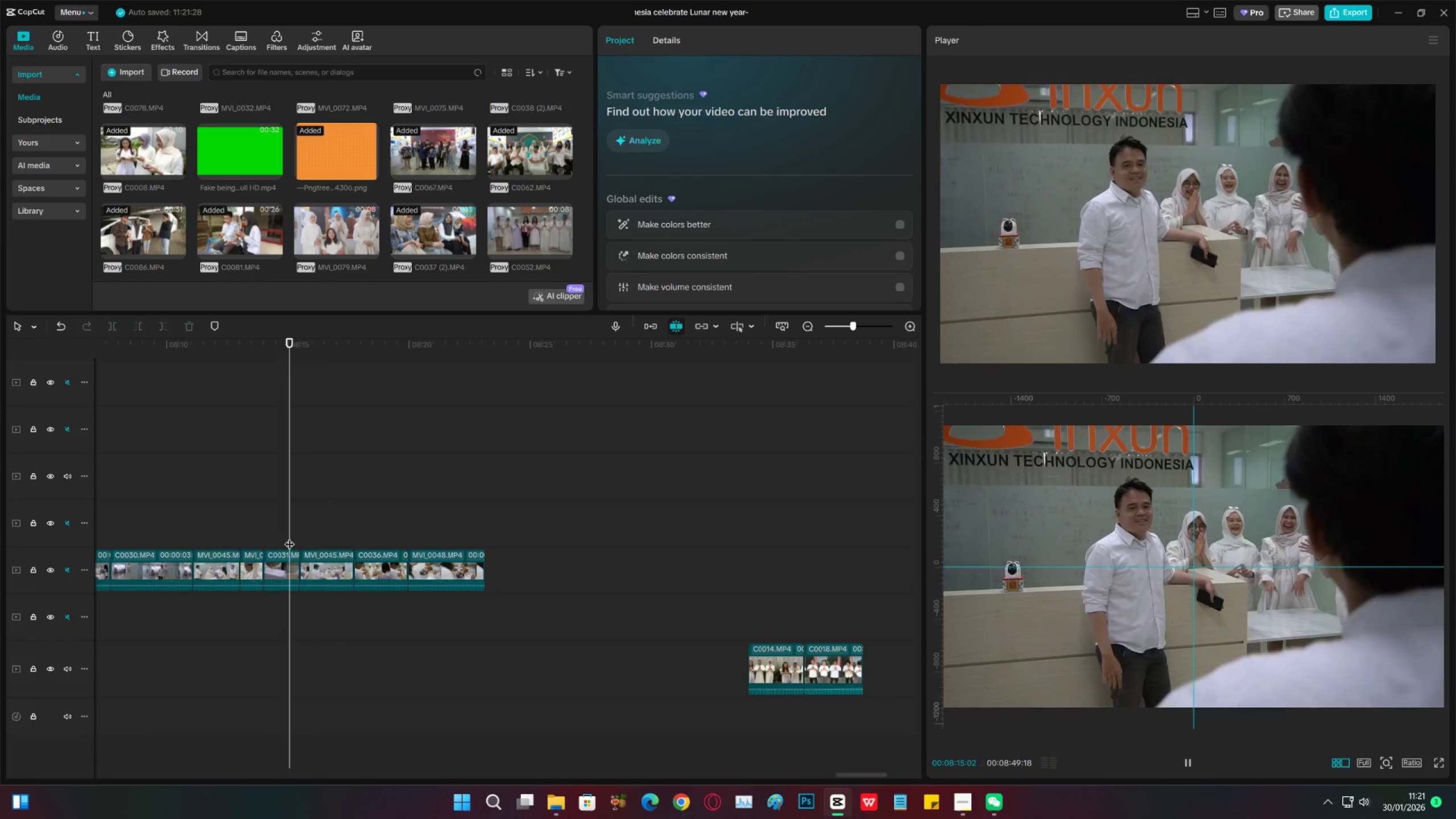 
key(Space)
 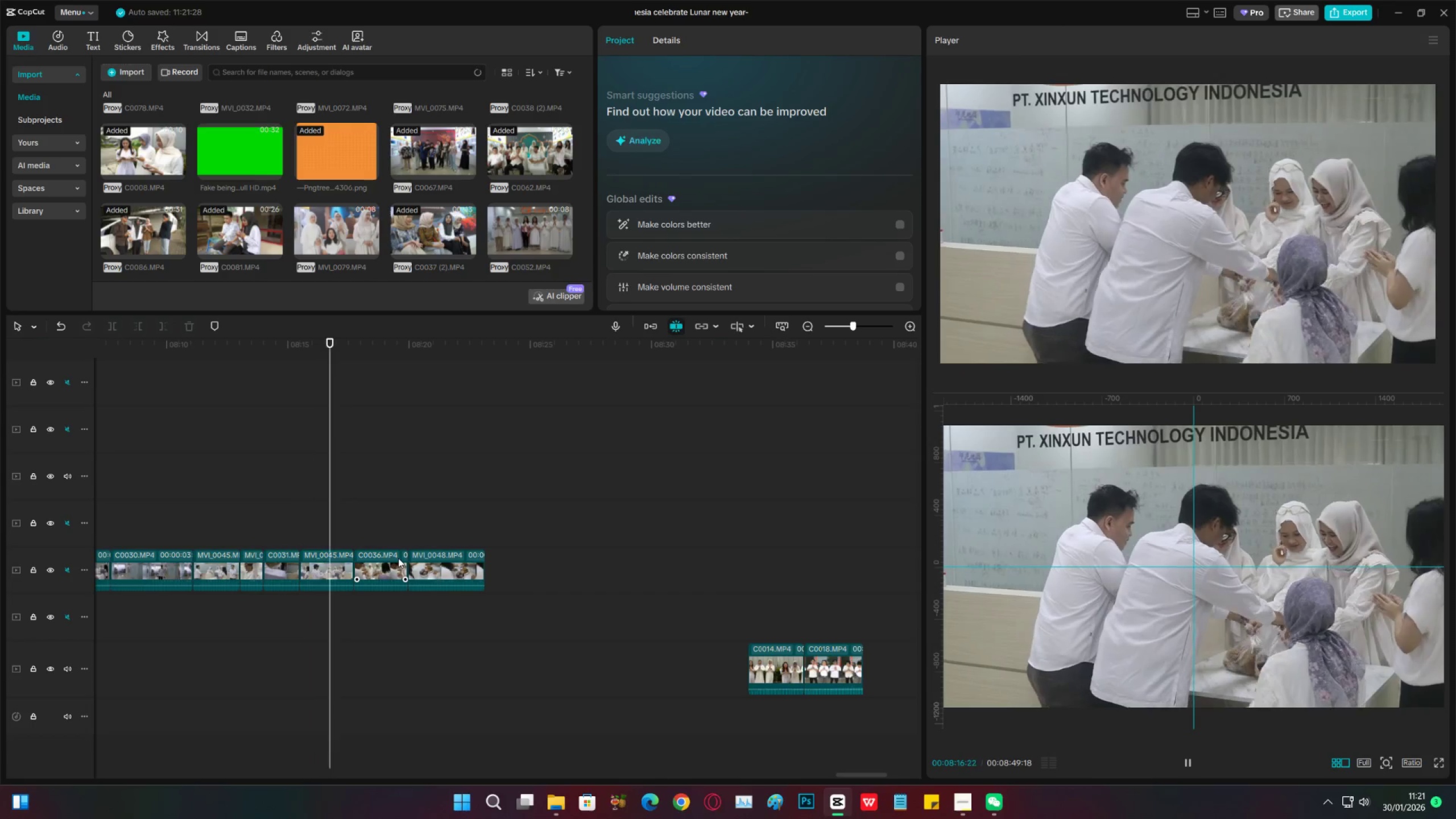 
left_click([343, 561])
 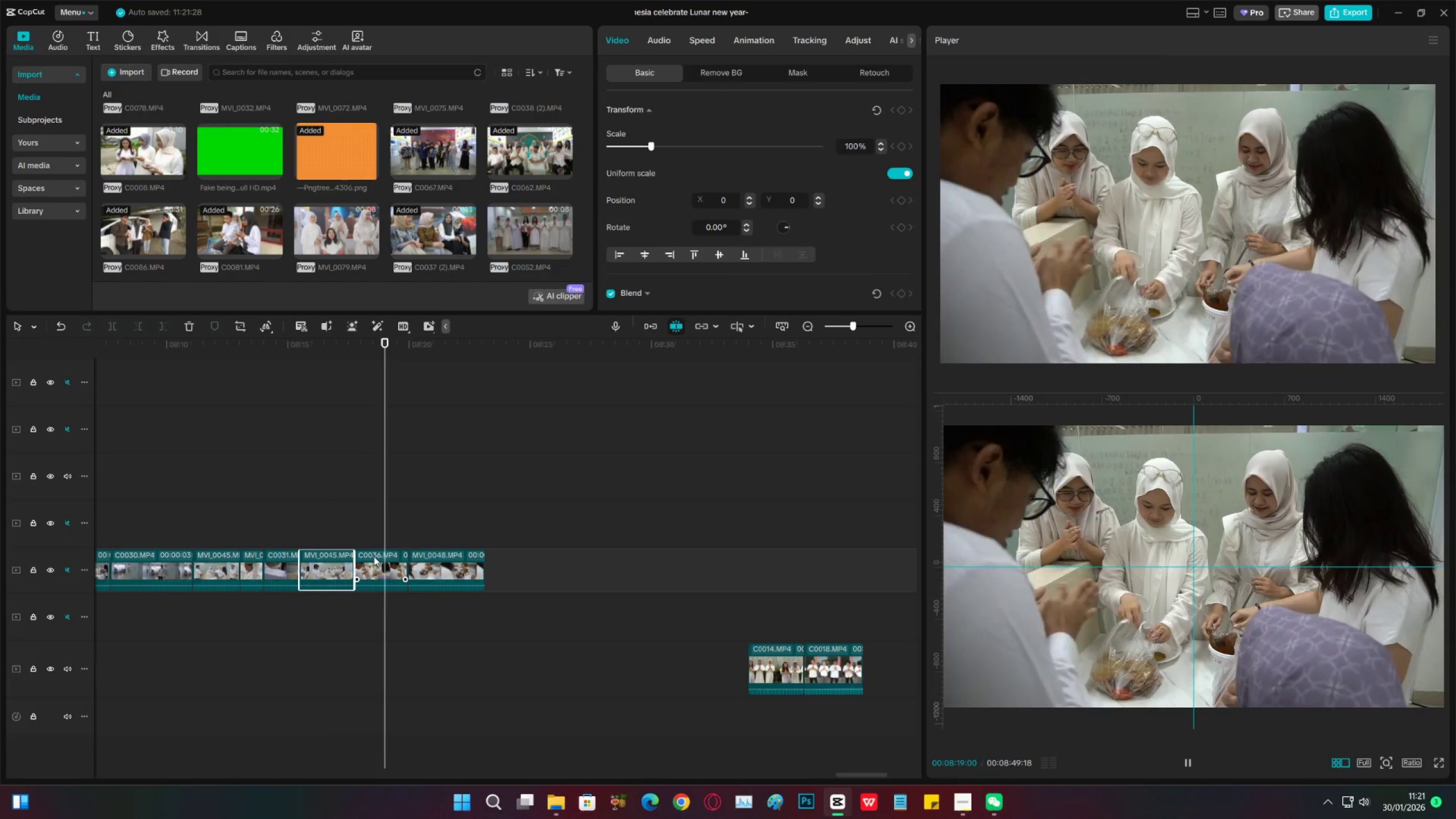 
key(Space)
 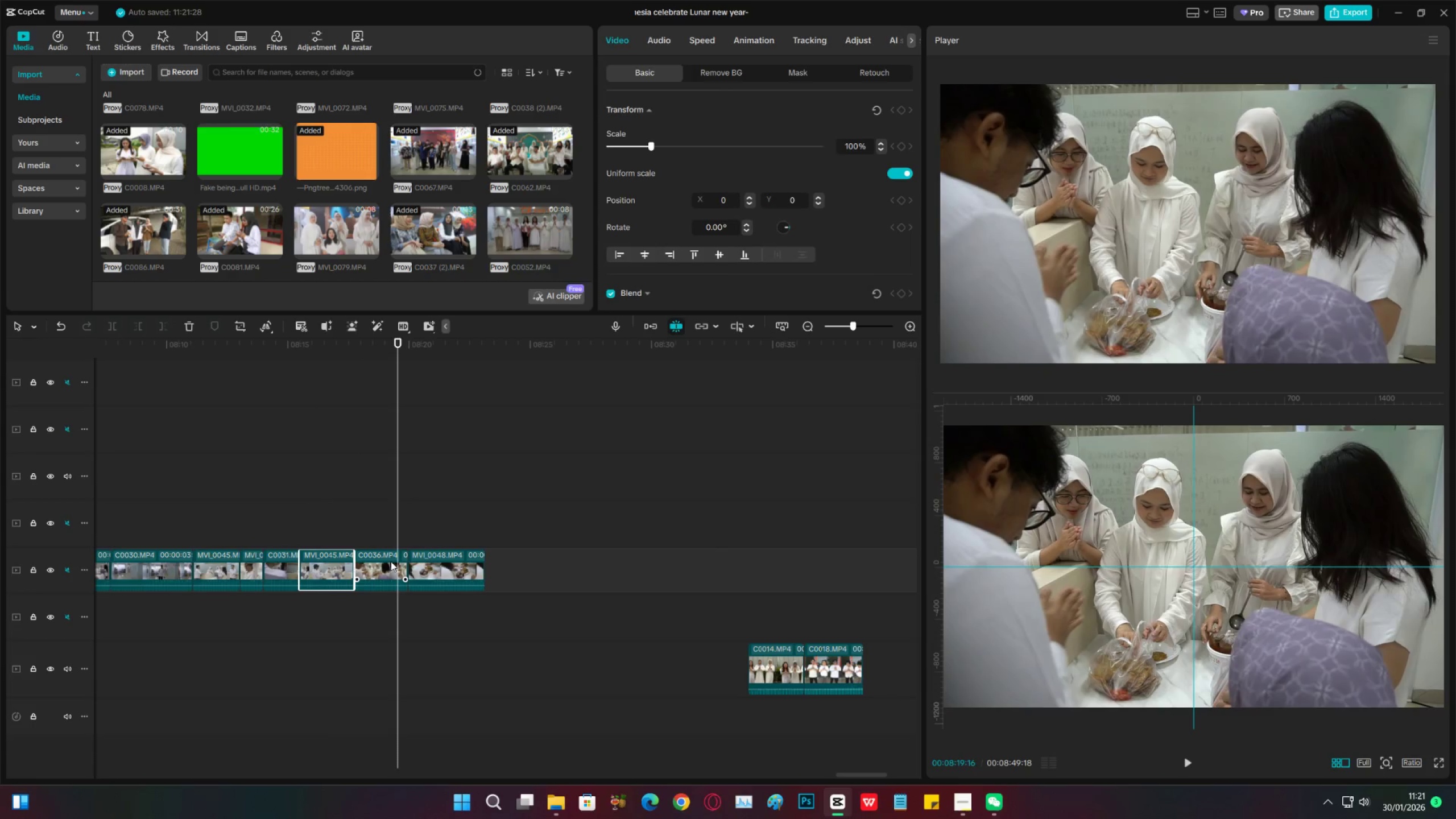 
left_click([391, 561])
 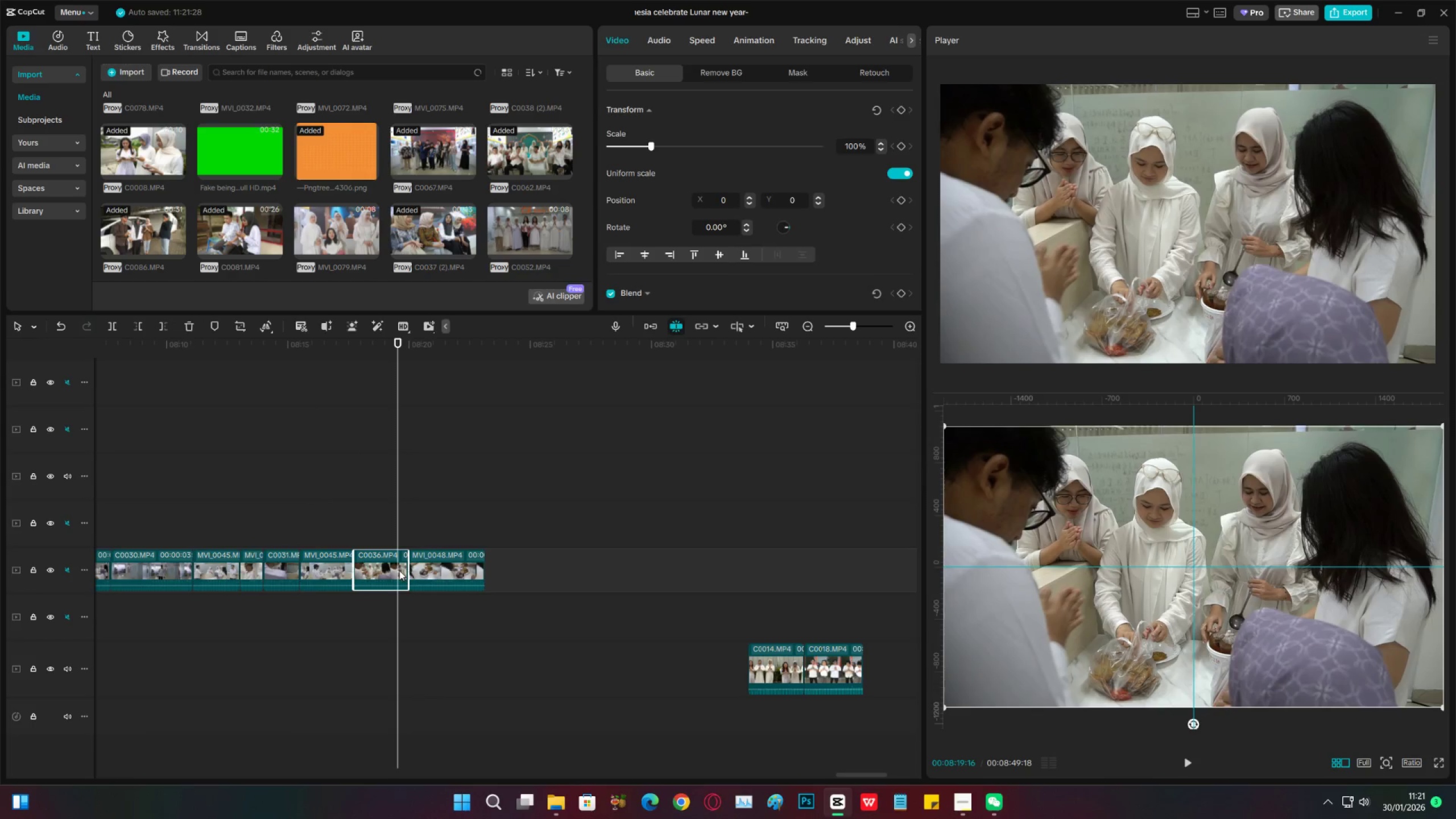 
key(C)
 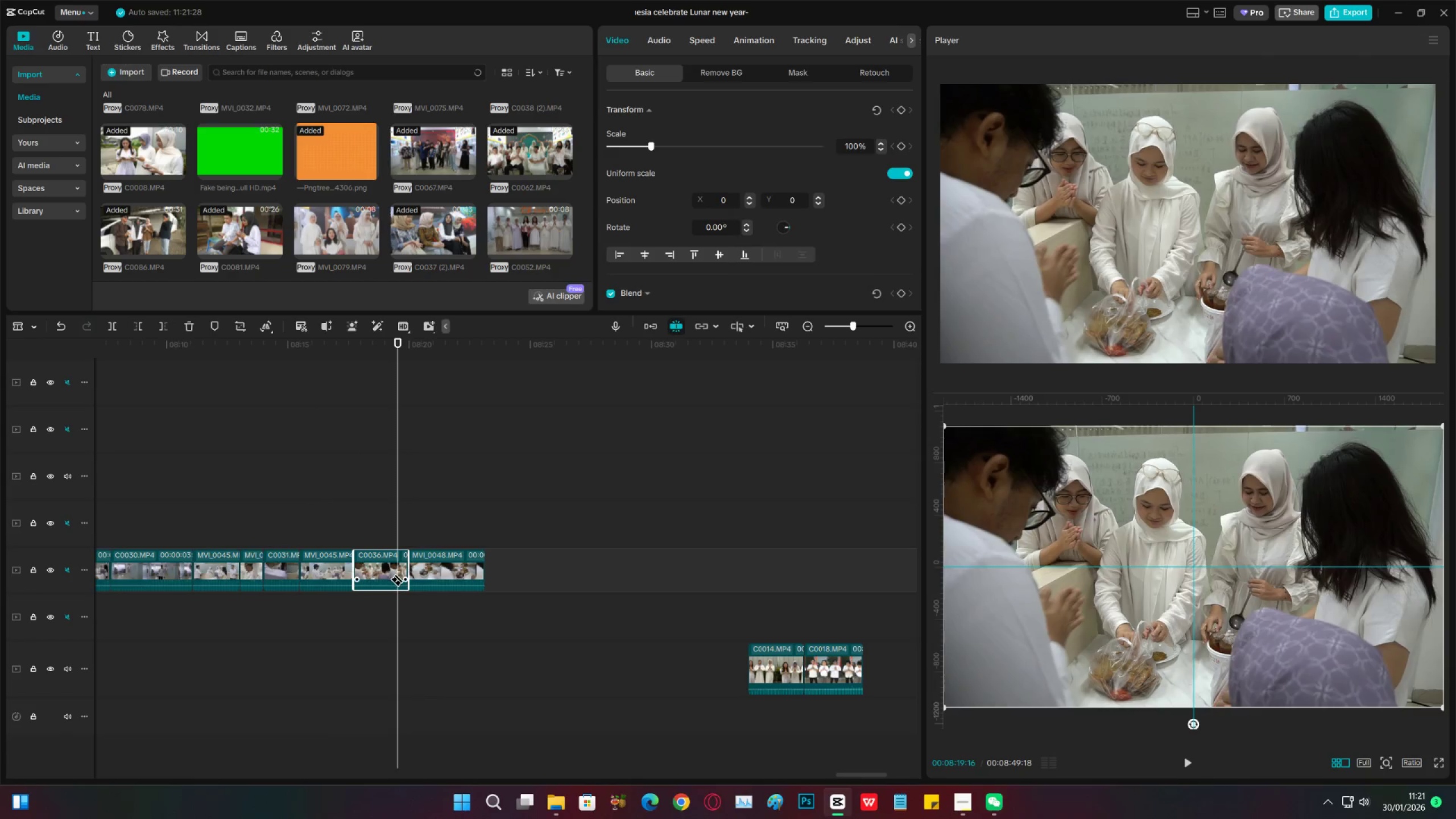 
left_click([397, 573])
 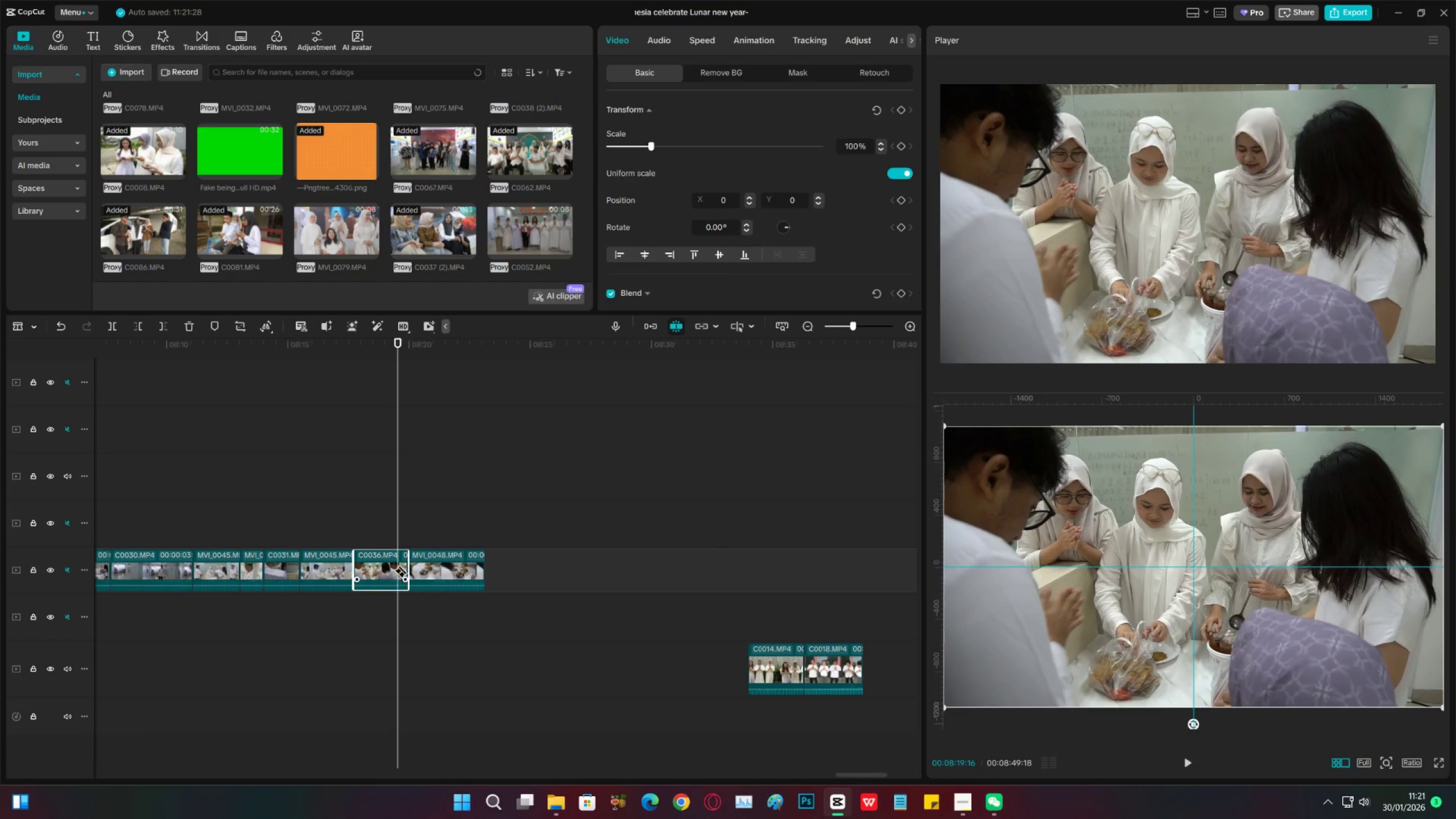 
type(vx)
 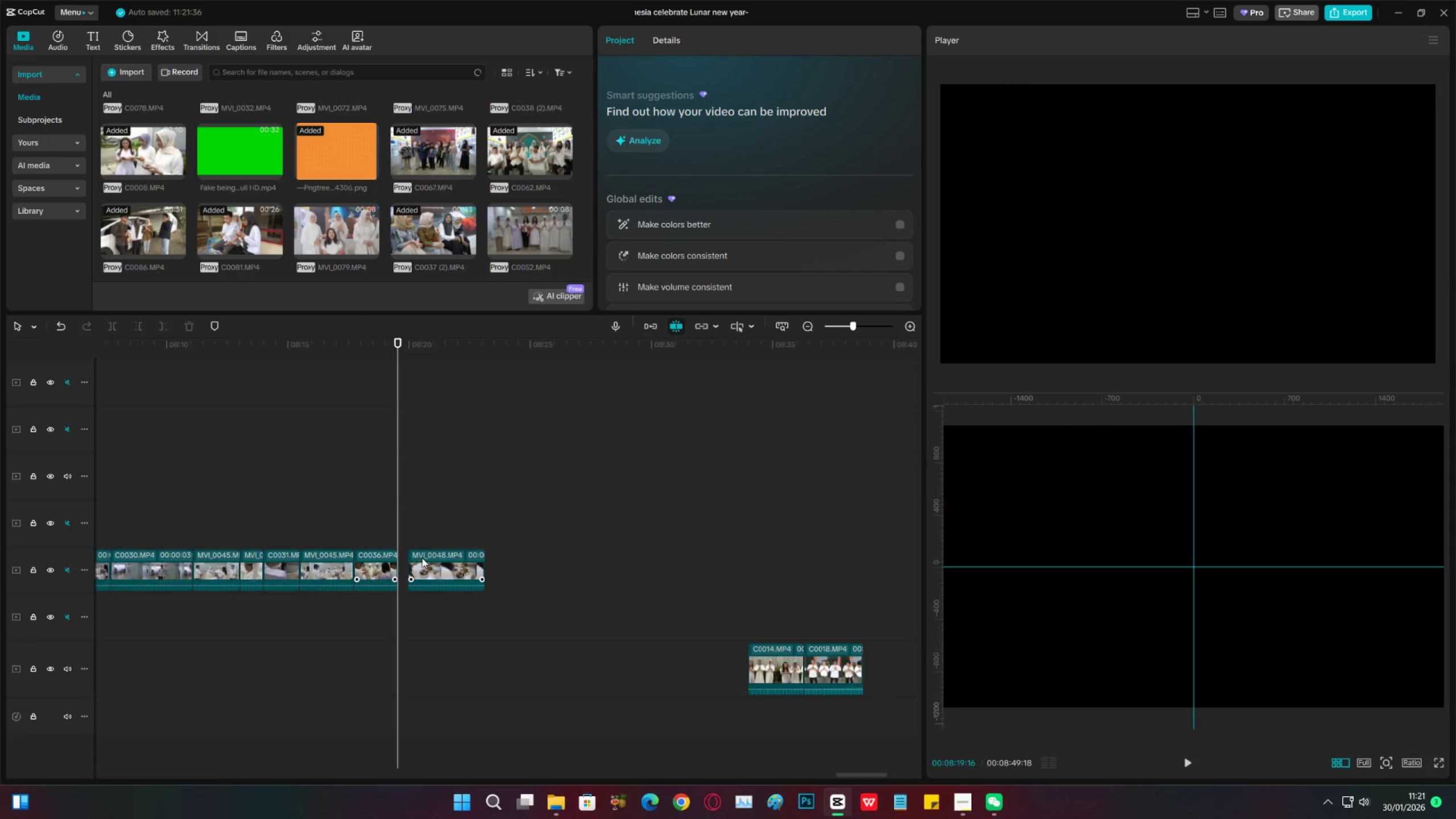 
left_click_drag(start_coordinate=[422, 558], to_coordinate=[411, 555])
 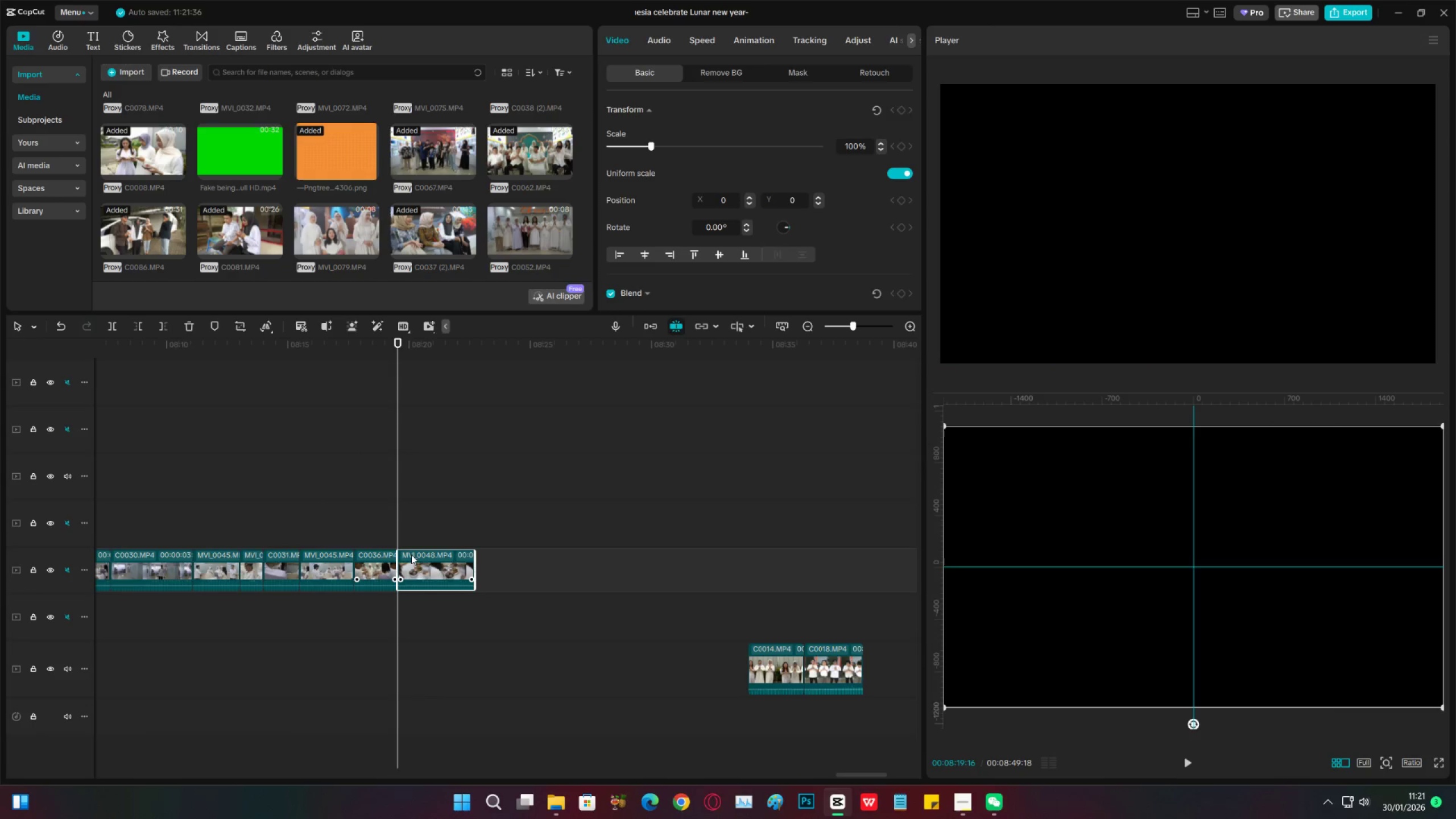 
key(Space)
 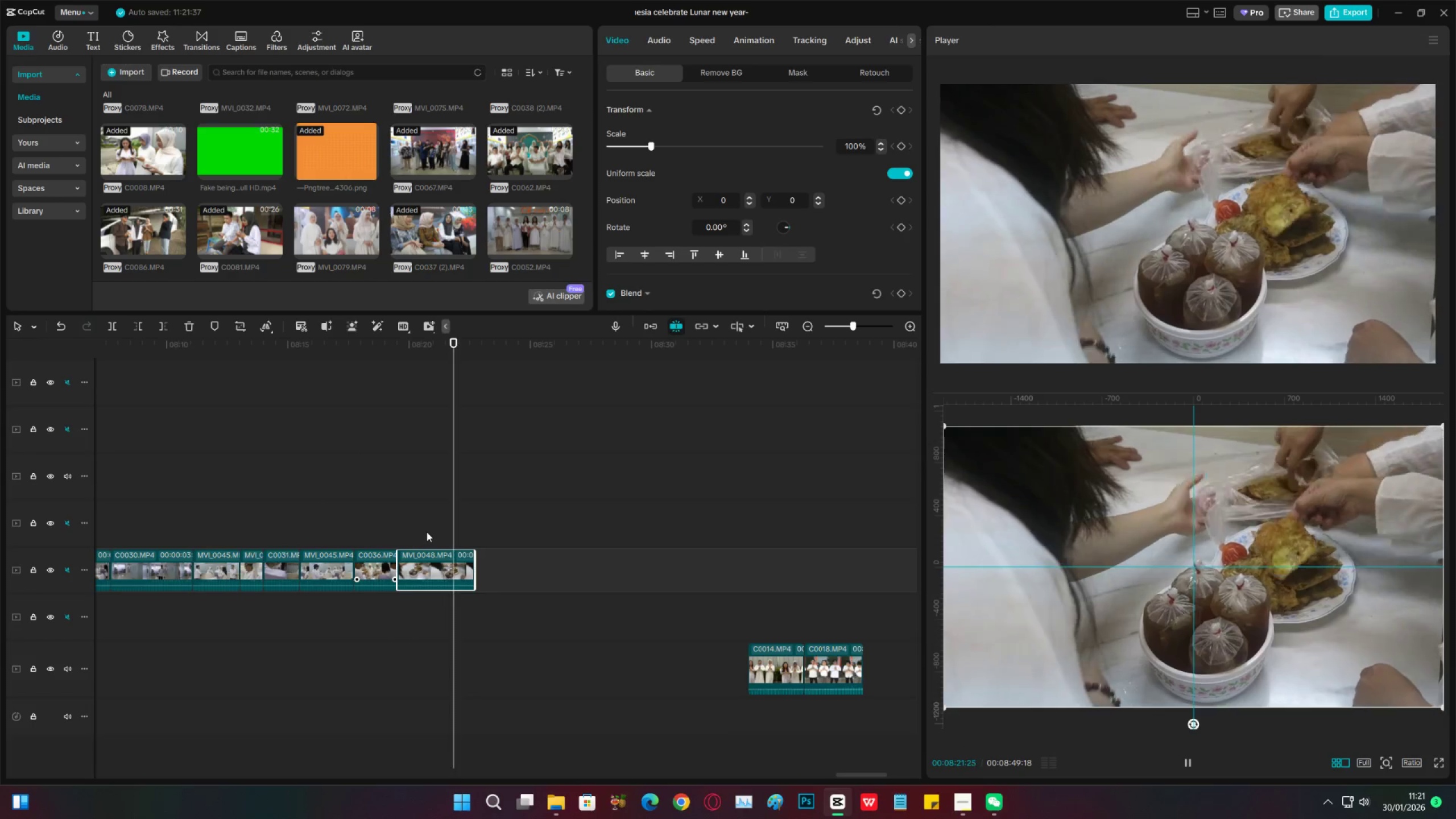 
key(Space)
 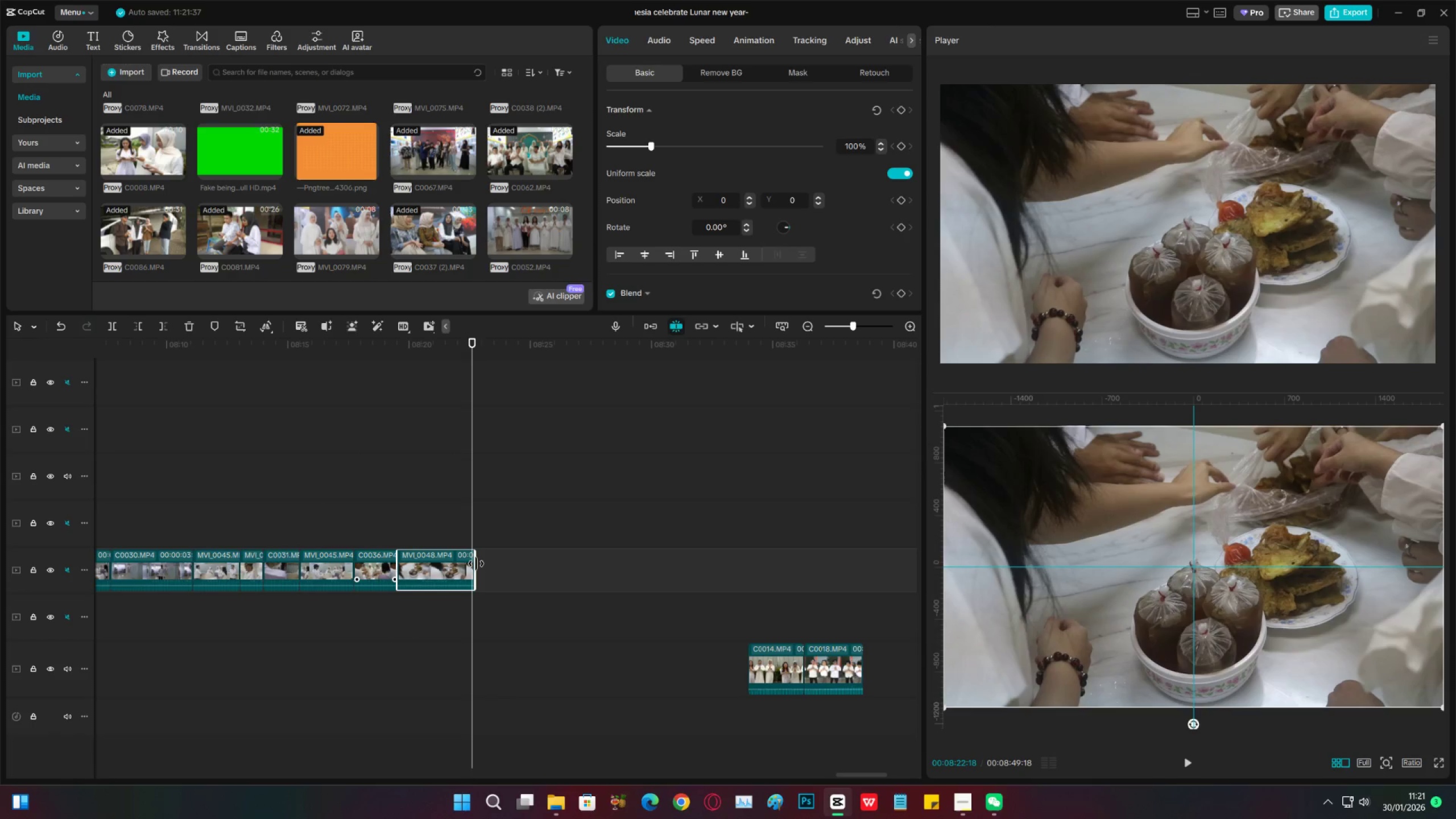 
left_click_drag(start_coordinate=[476, 564], to_coordinate=[470, 562])
 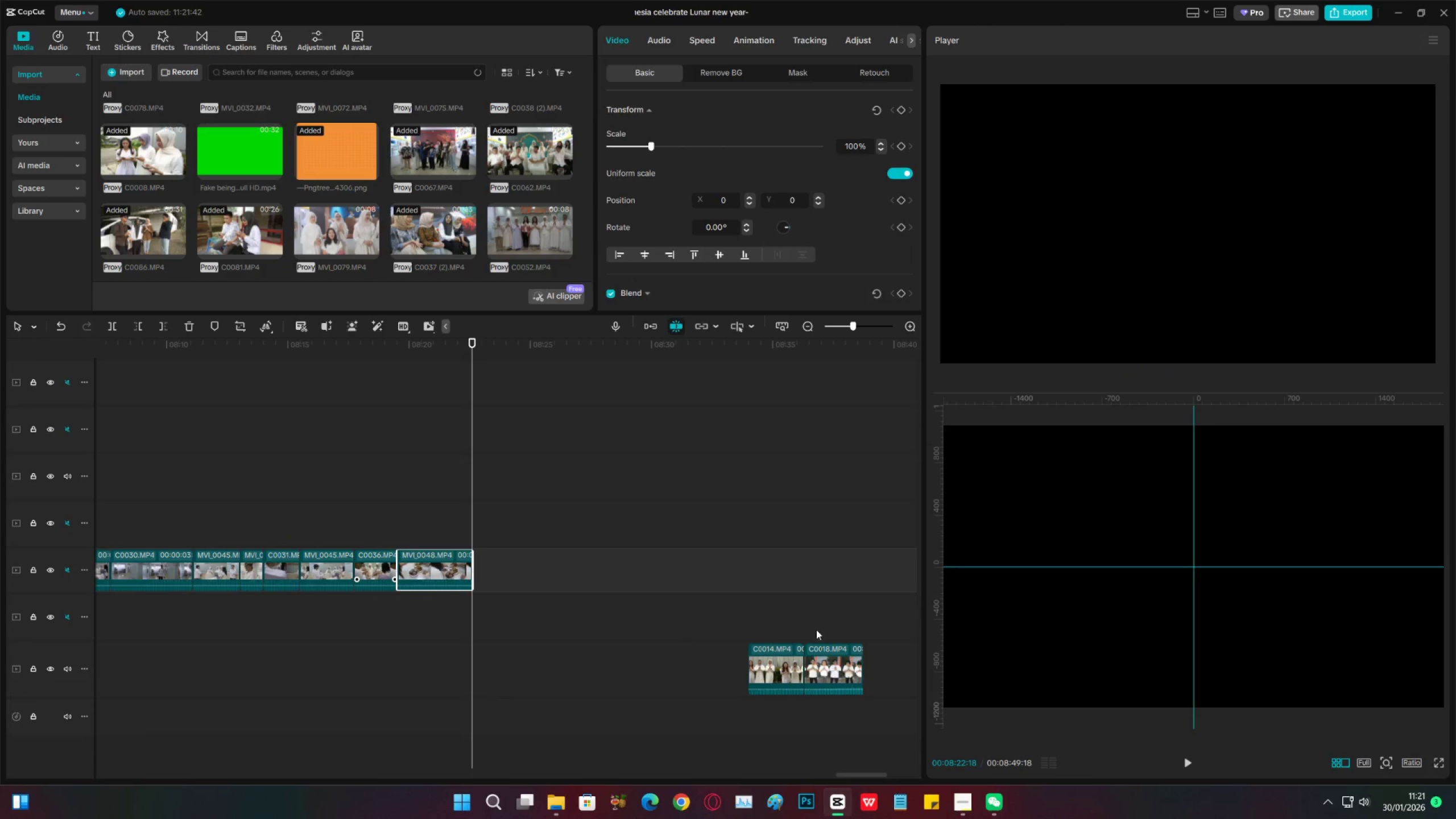 
left_click_drag(start_coordinate=[747, 602], to_coordinate=[837, 670])
 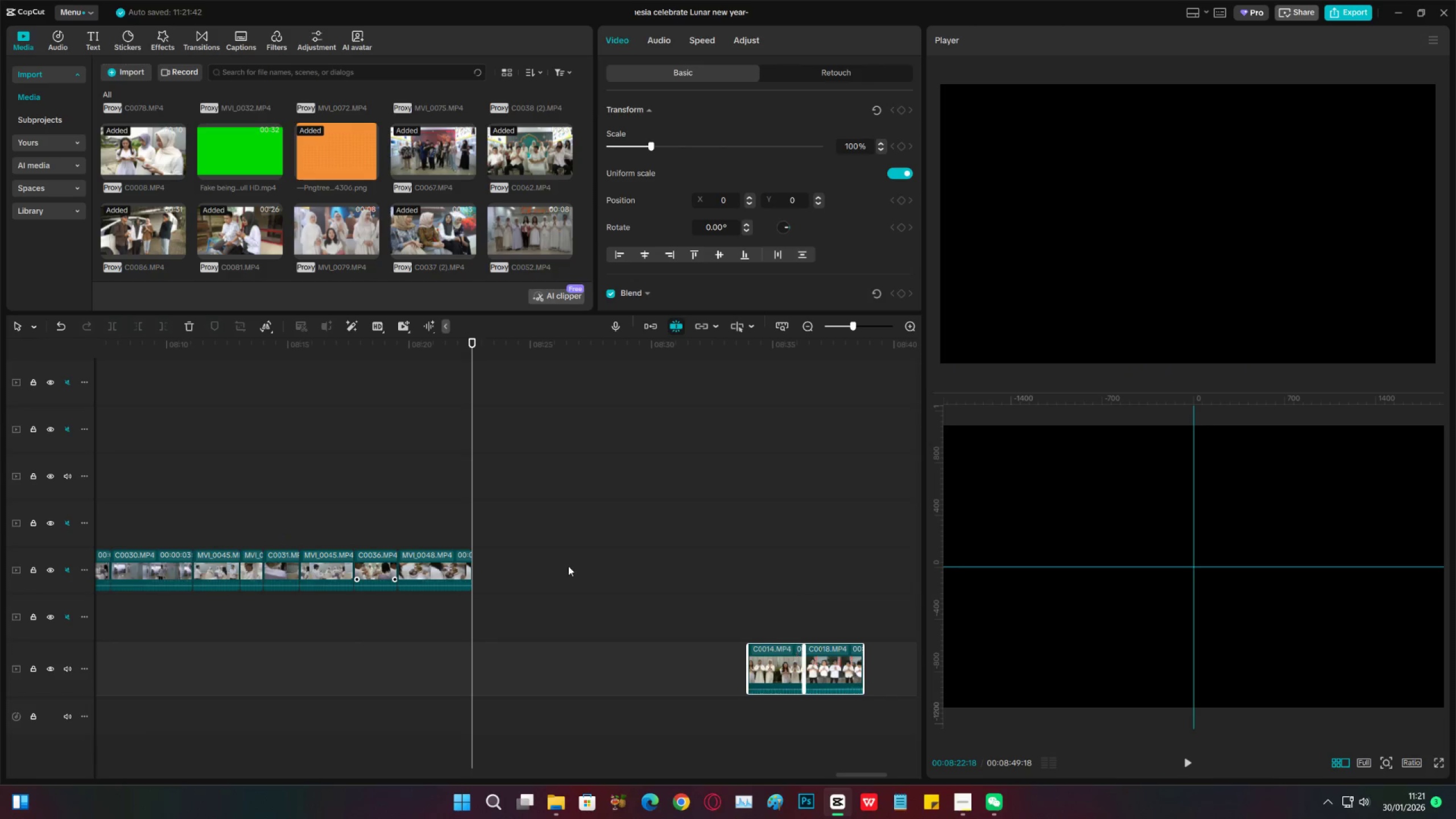 
key(X)
 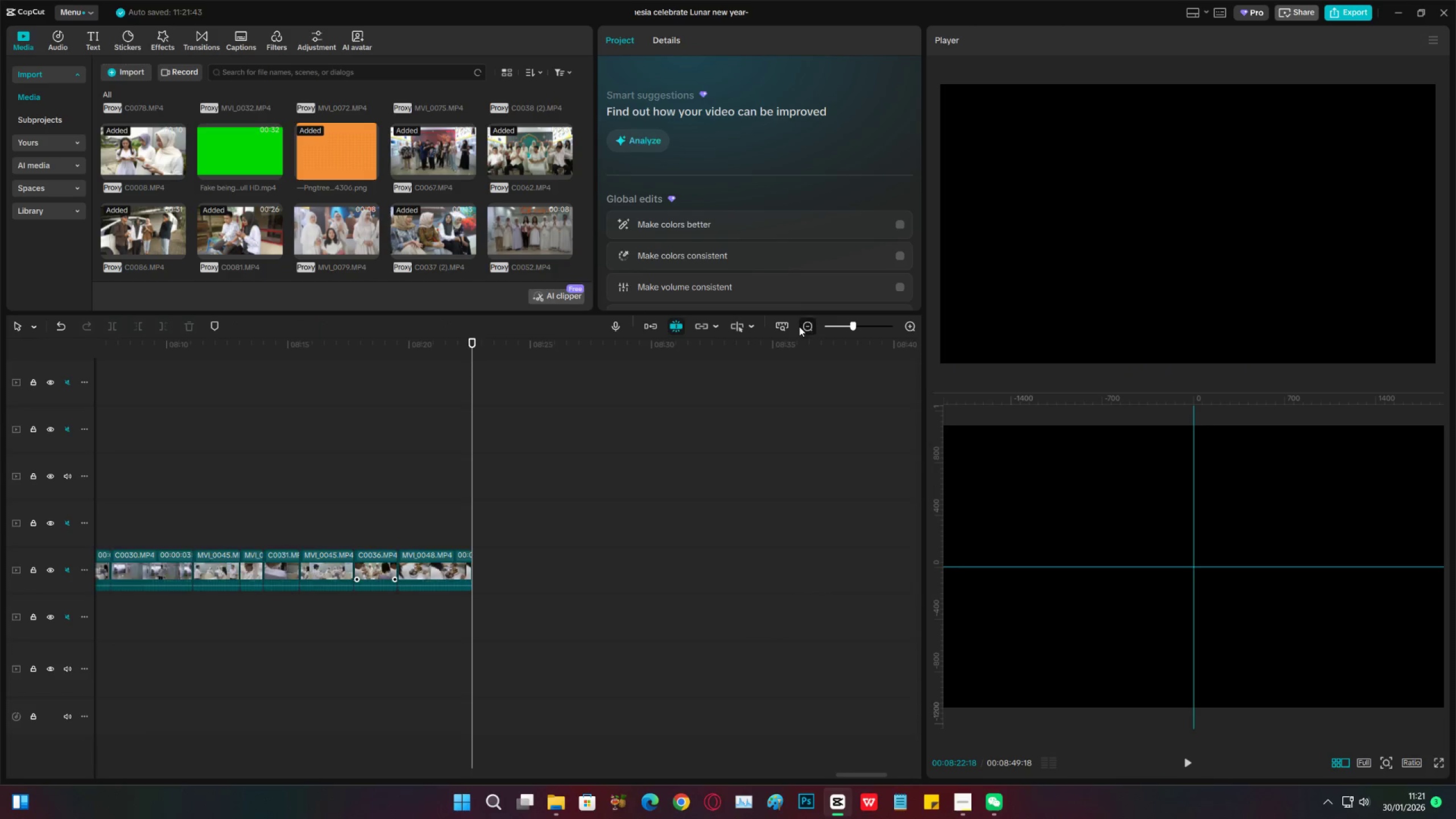 
double_click([808, 326])
 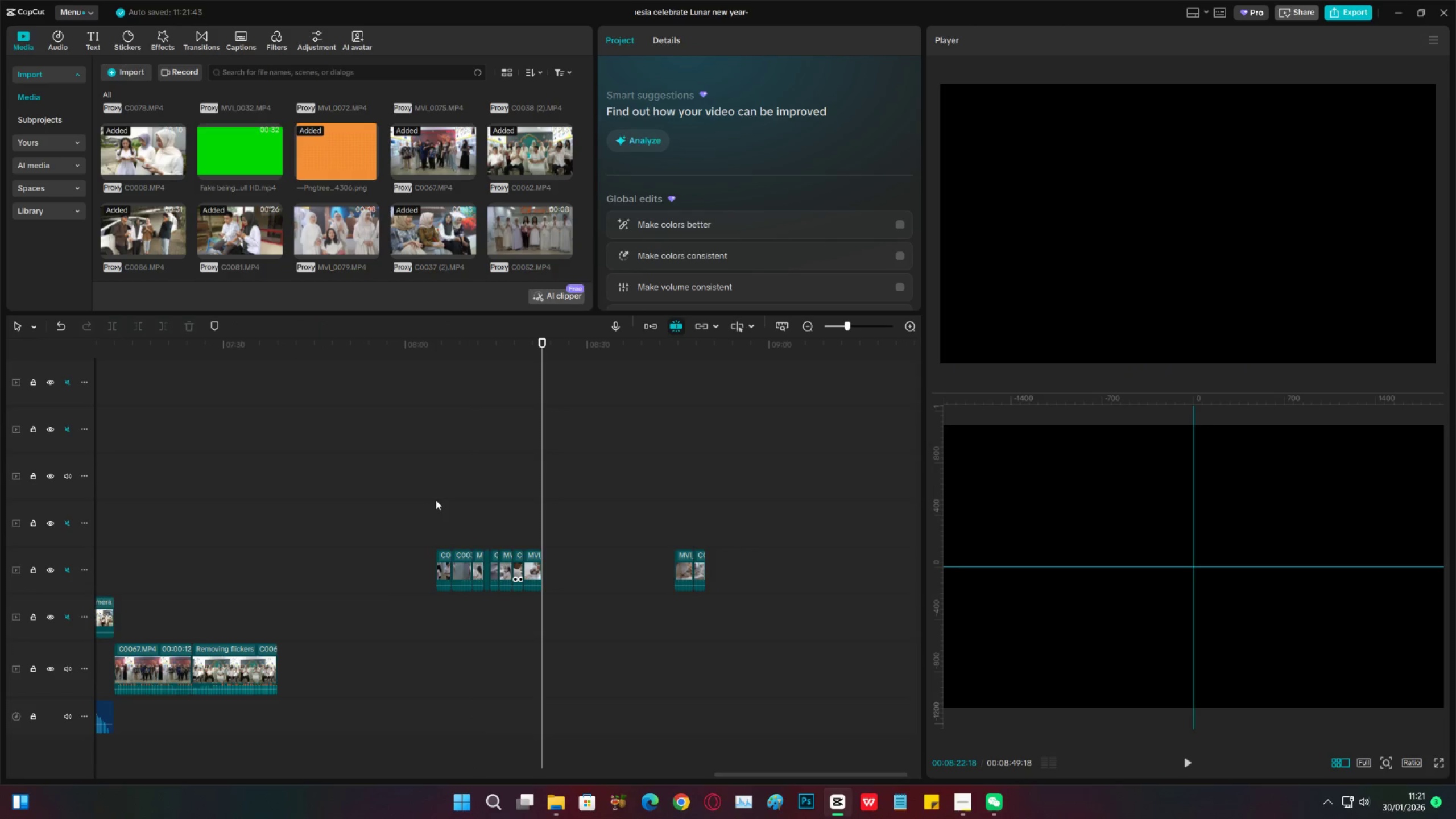 
left_click_drag(start_coordinate=[433, 500], to_coordinate=[564, 589])
 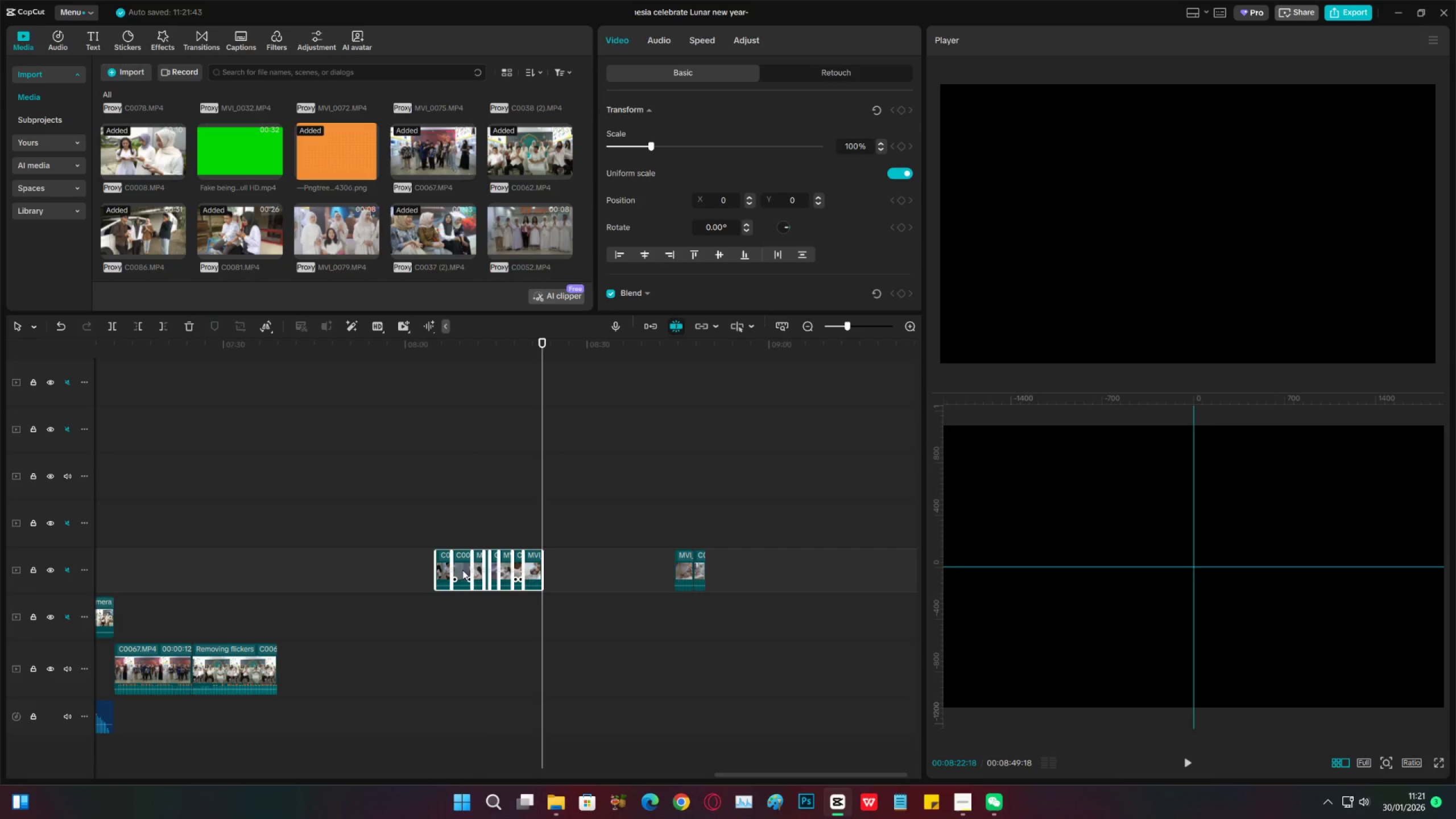 
left_click_drag(start_coordinate=[462, 569], to_coordinate=[292, 566])
 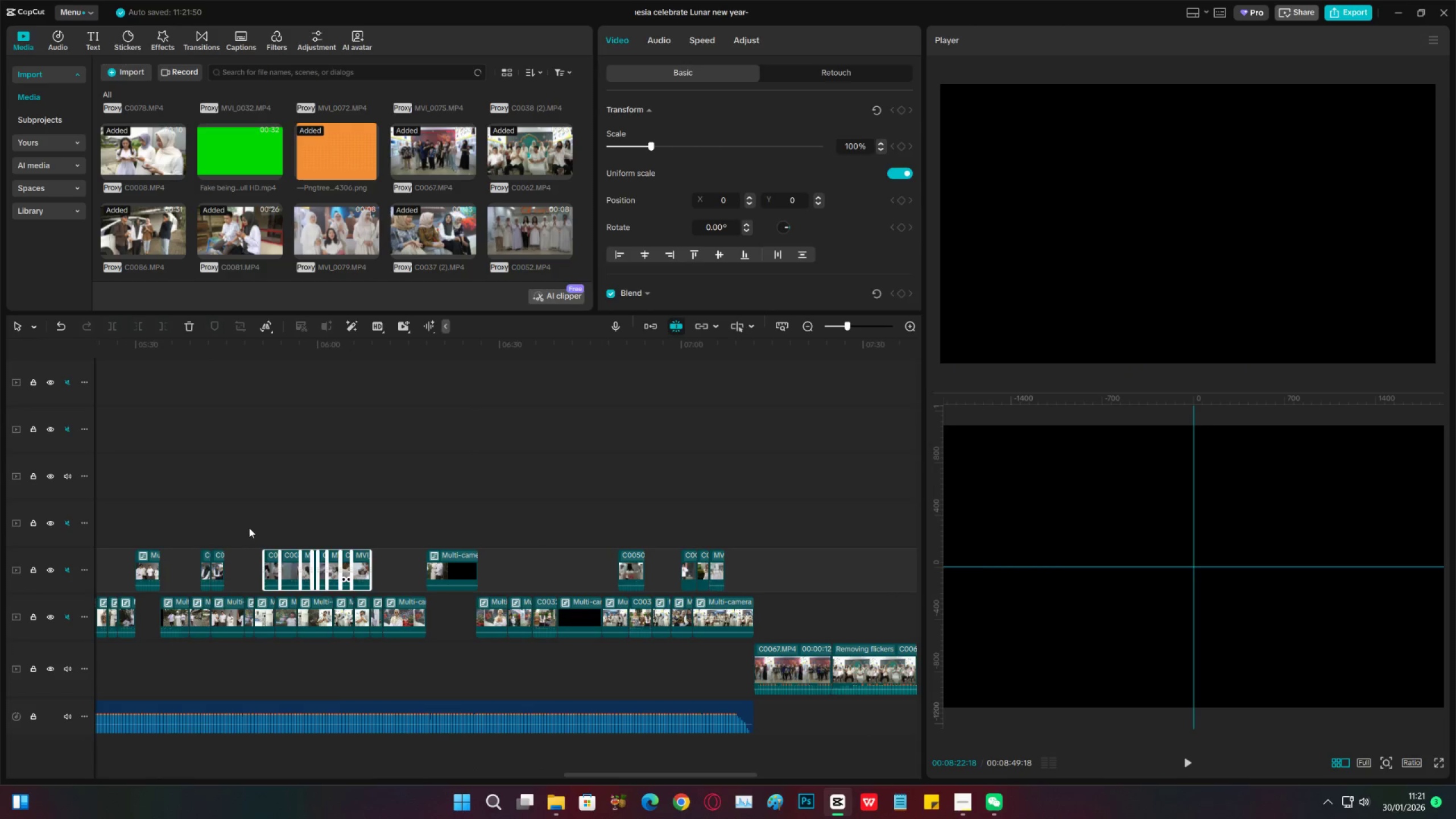 
left_click([249, 528])
 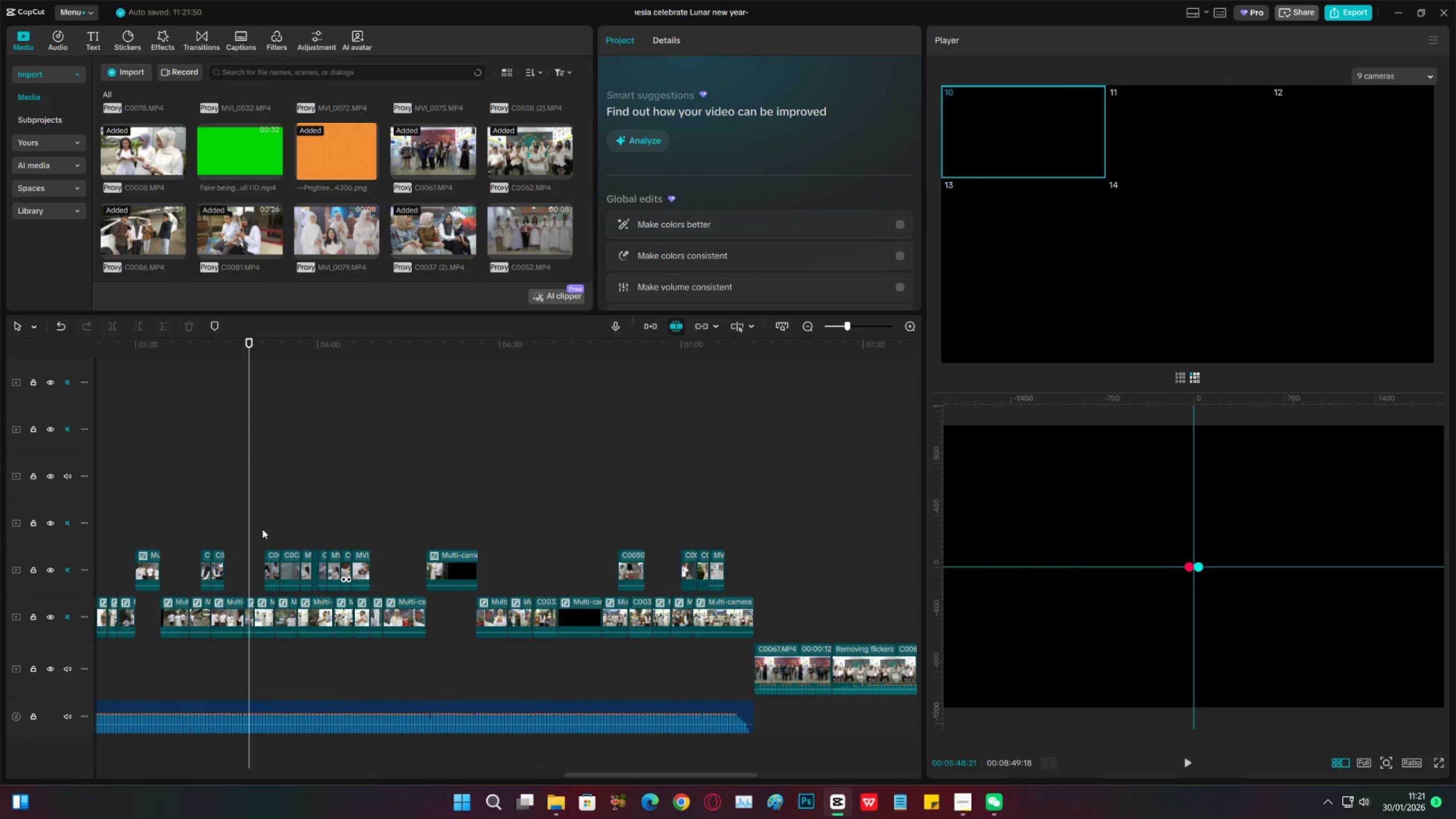 
left_click([263, 529])
 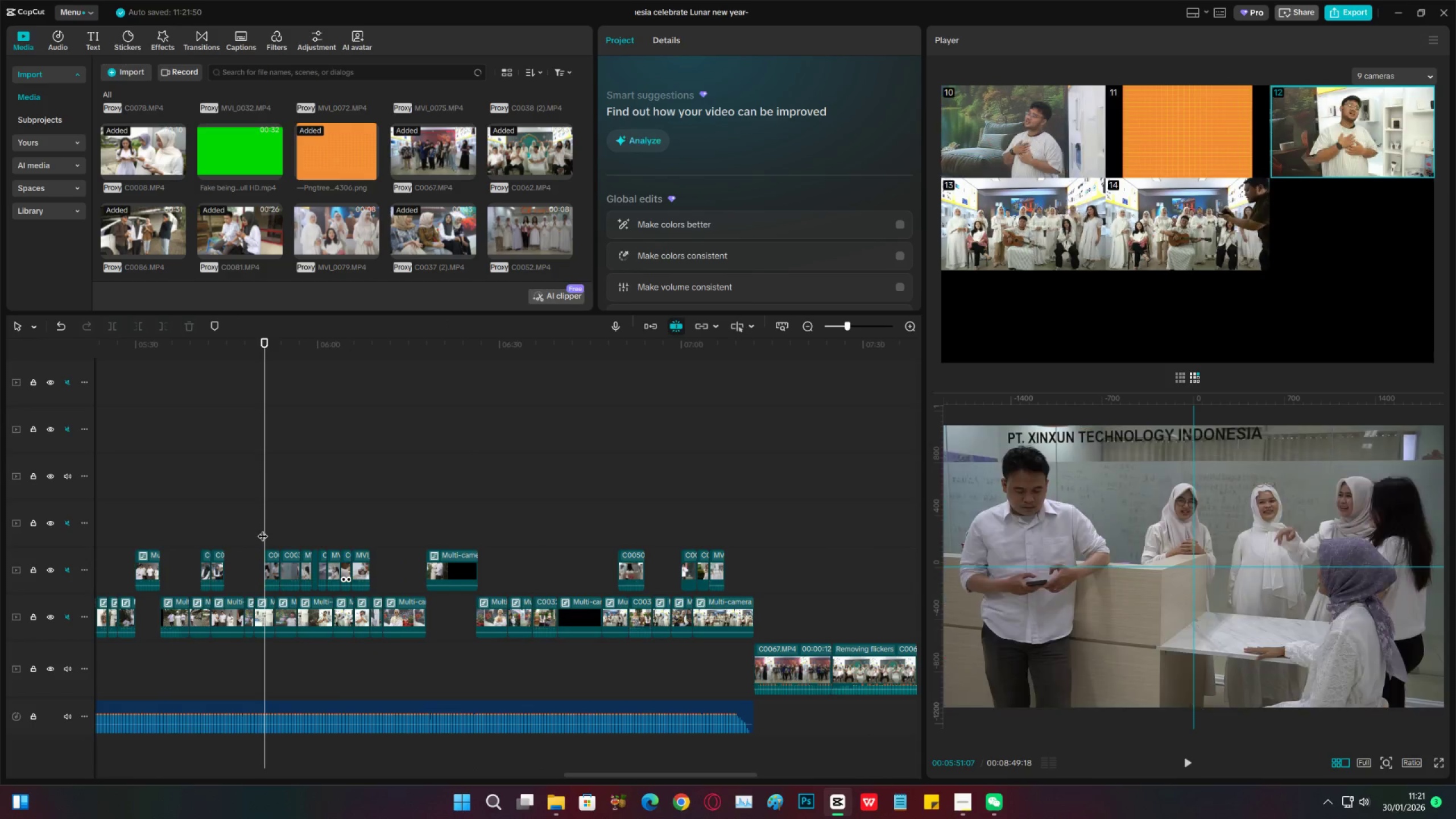 
key(Space)
 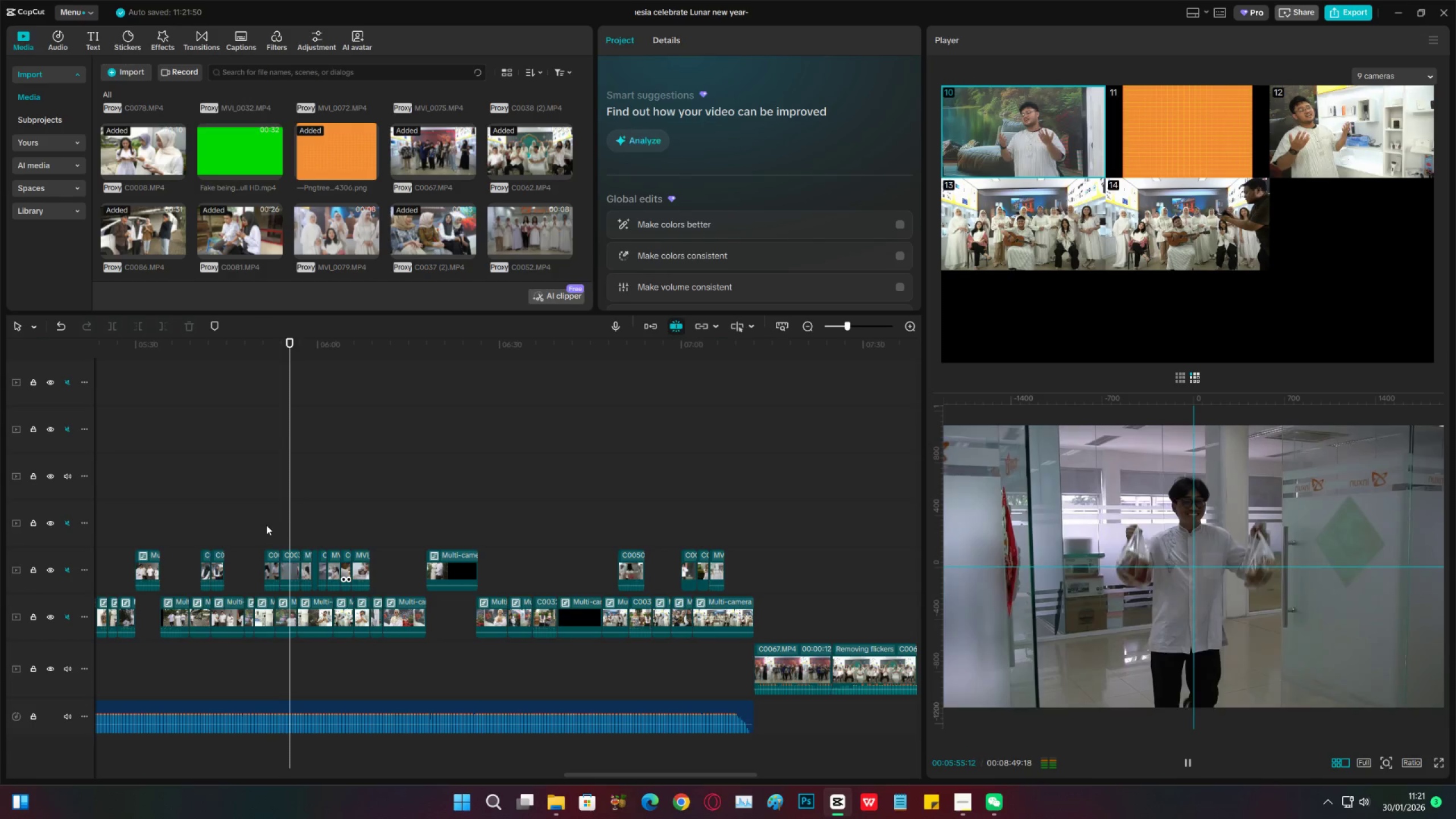 
wait(5.51)
 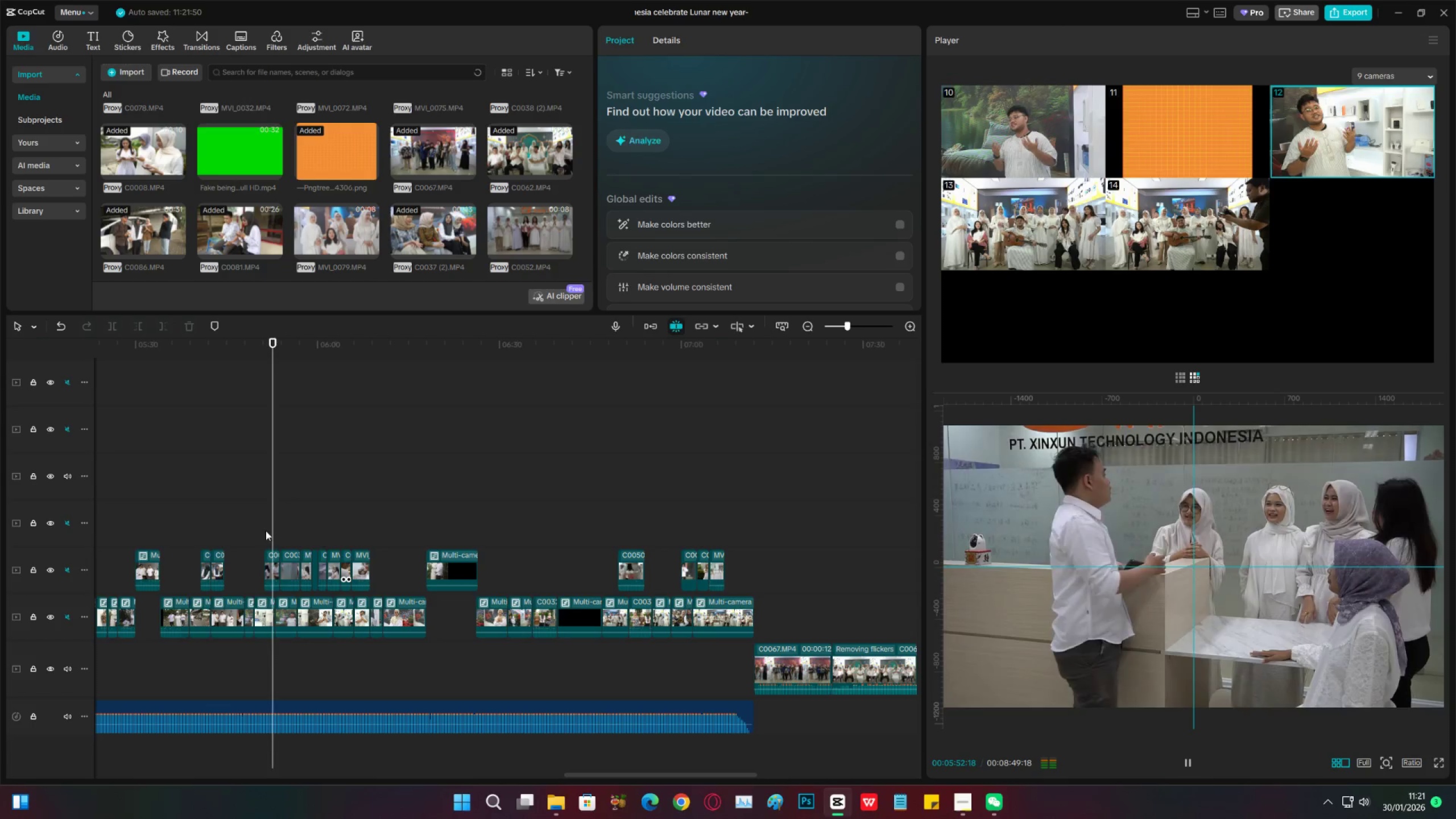 
left_click_drag(start_coordinate=[264, 522], to_coordinate=[366, 562])
 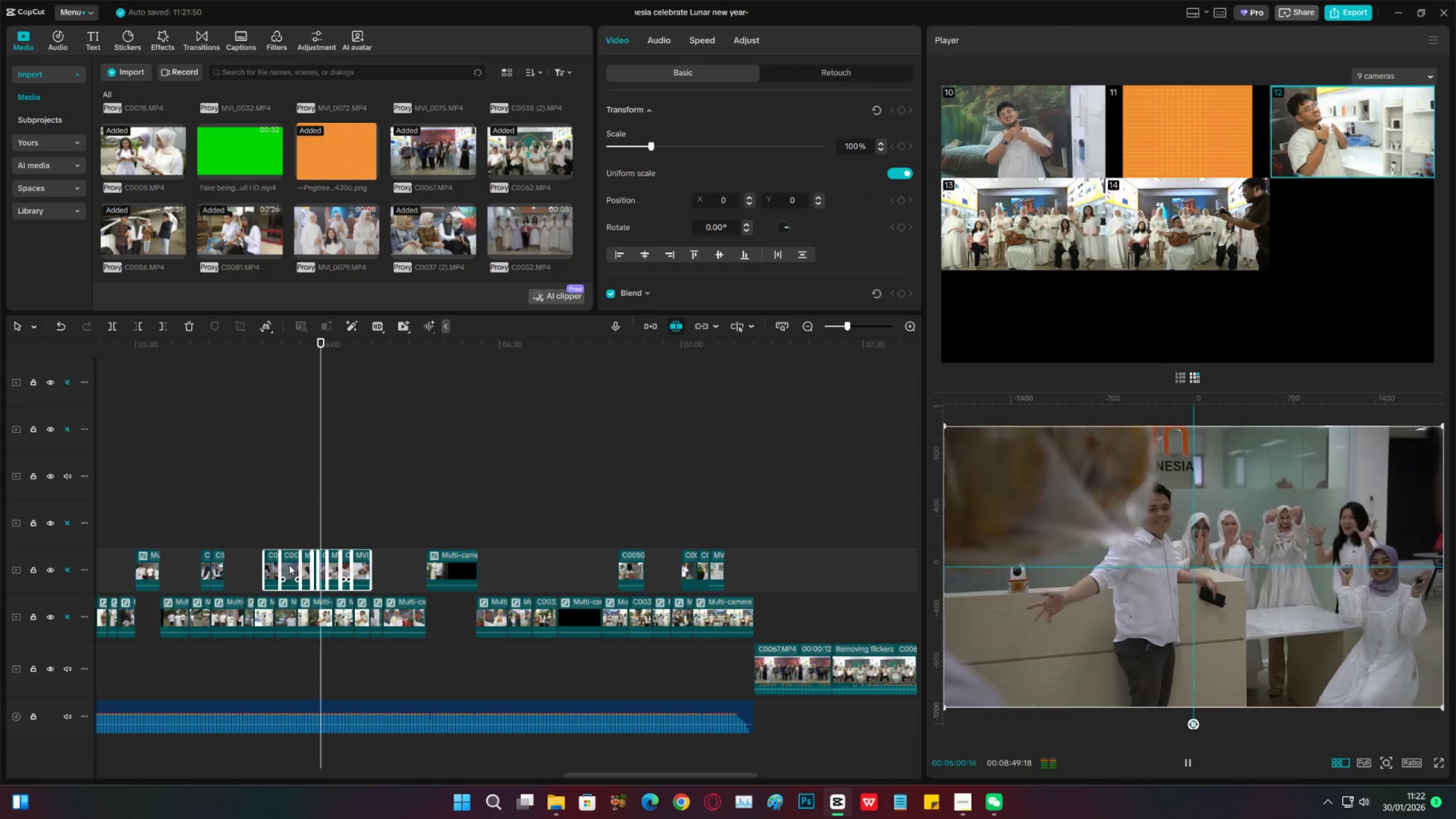 
left_click_drag(start_coordinate=[289, 563], to_coordinate=[378, 533])
 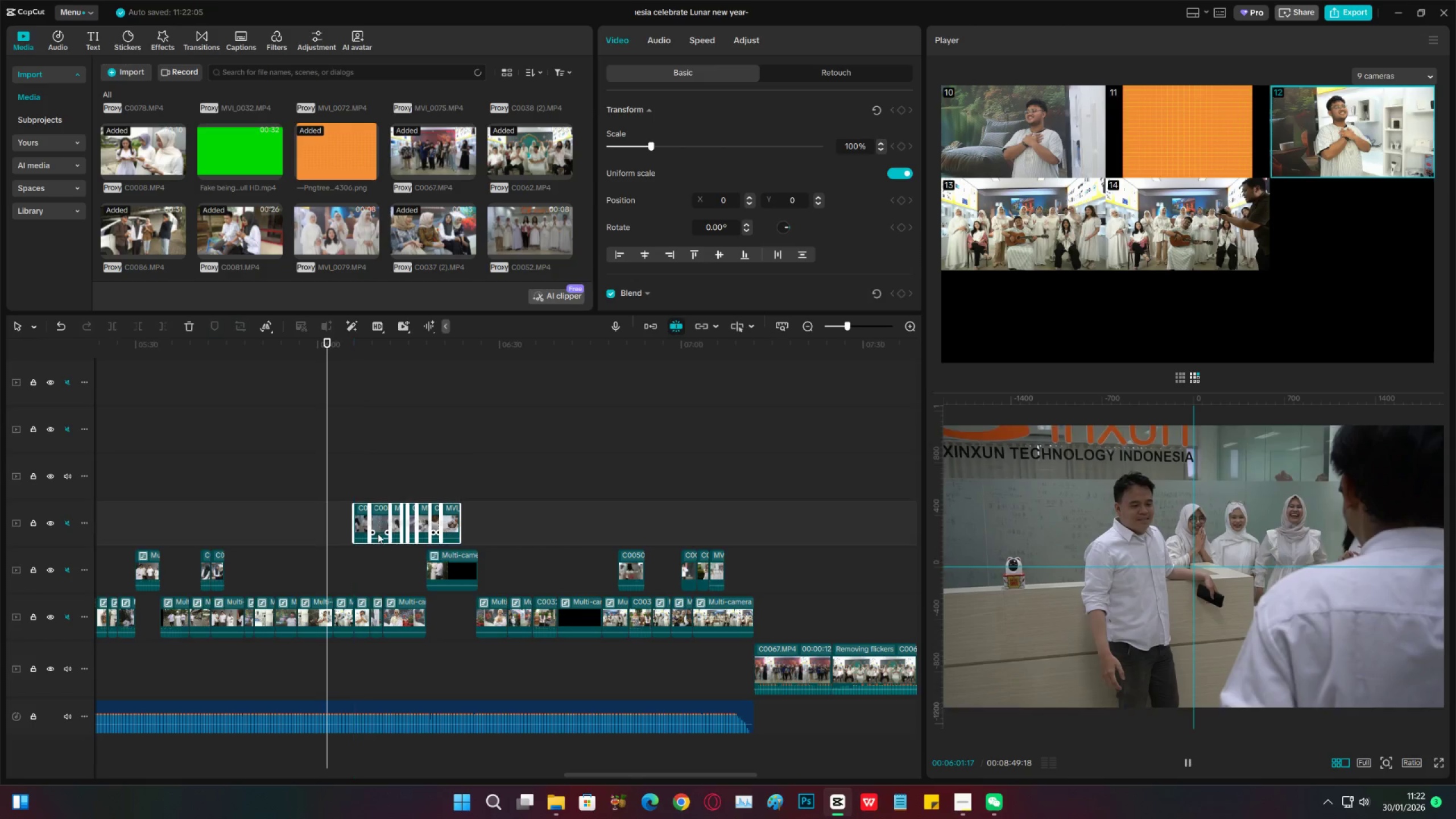 
key(Space)
 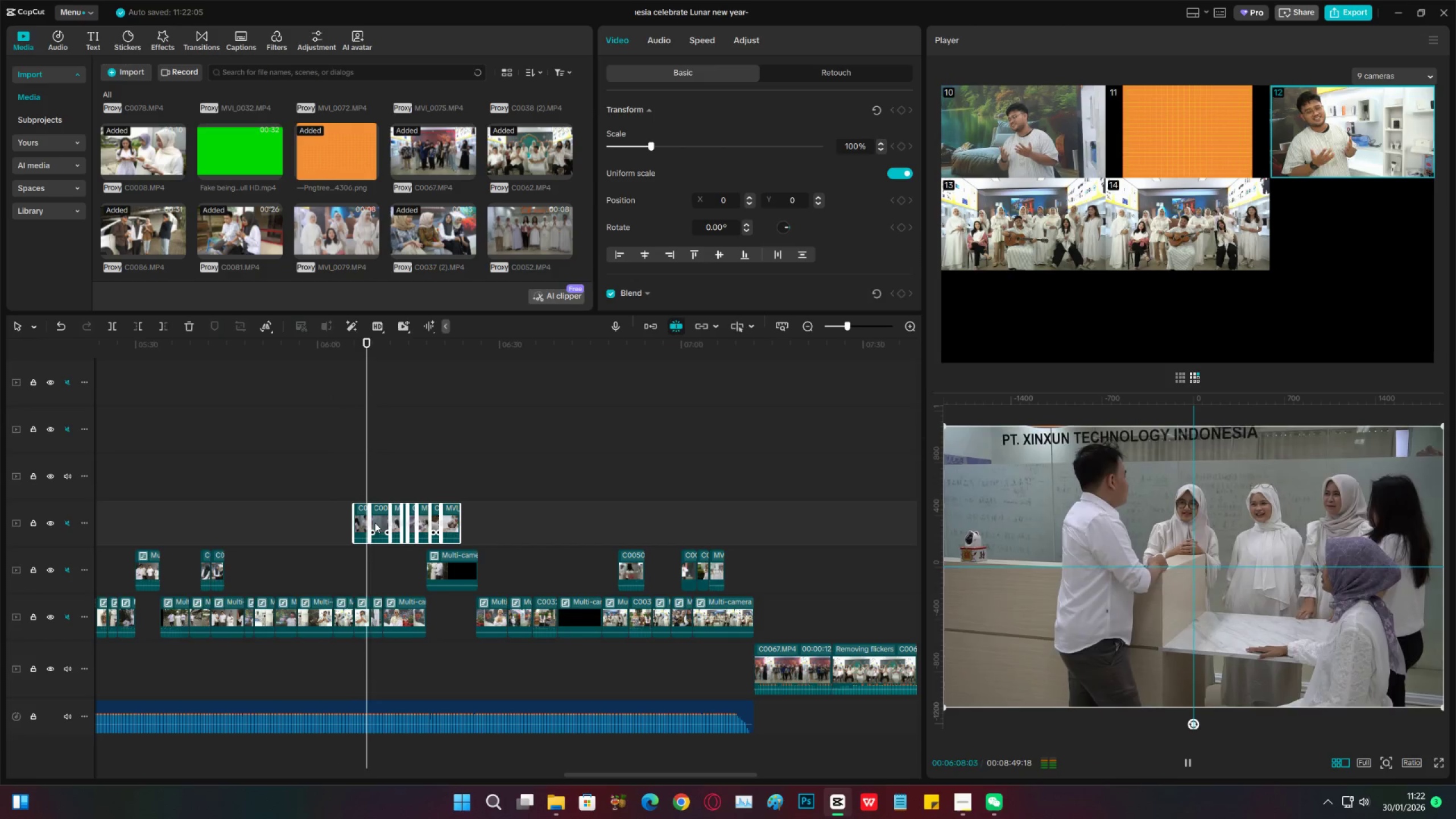 
wait(11.66)
 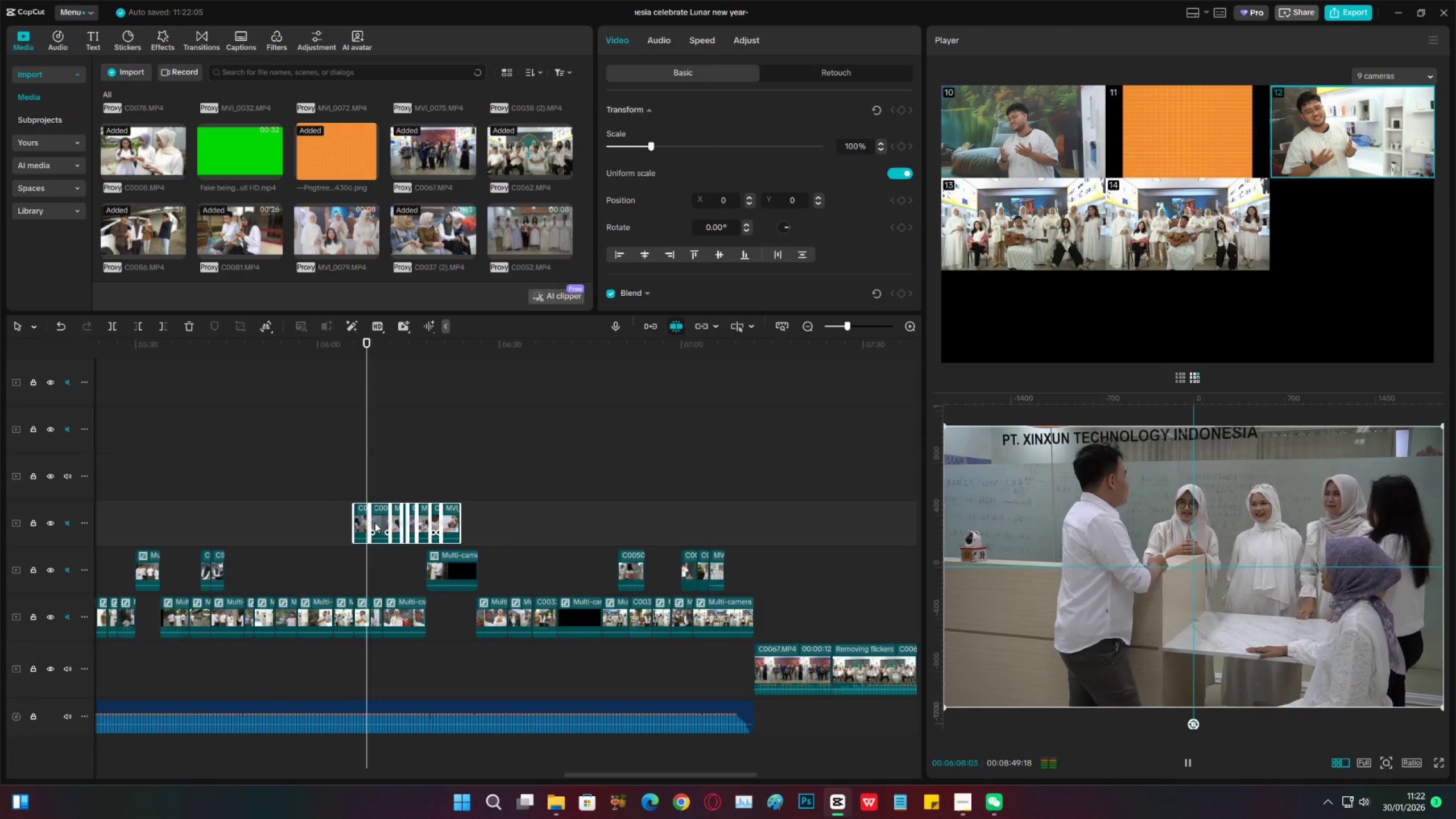 
key(Space)
 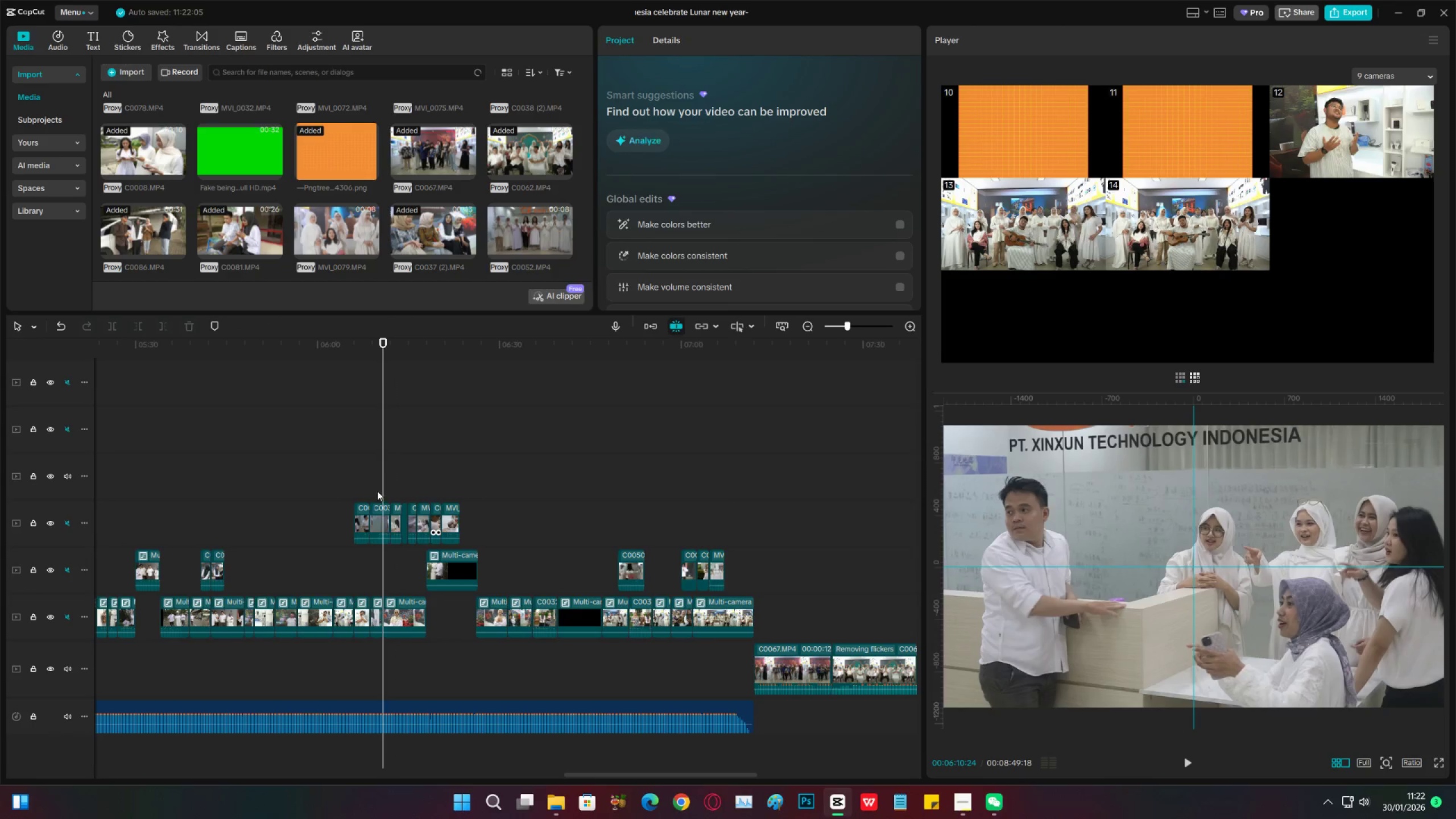 
double_click([377, 491])
 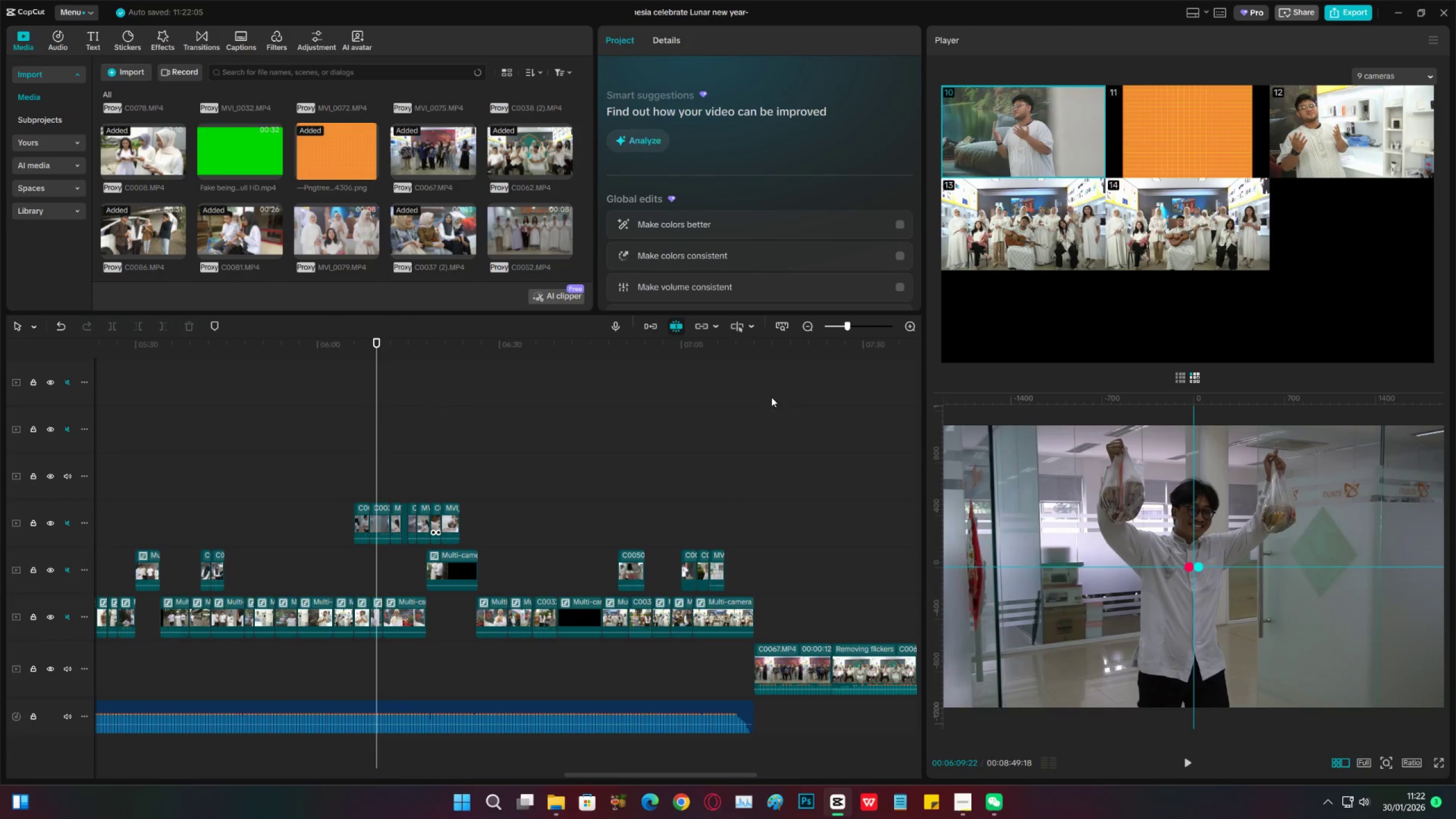 
key(Space)
 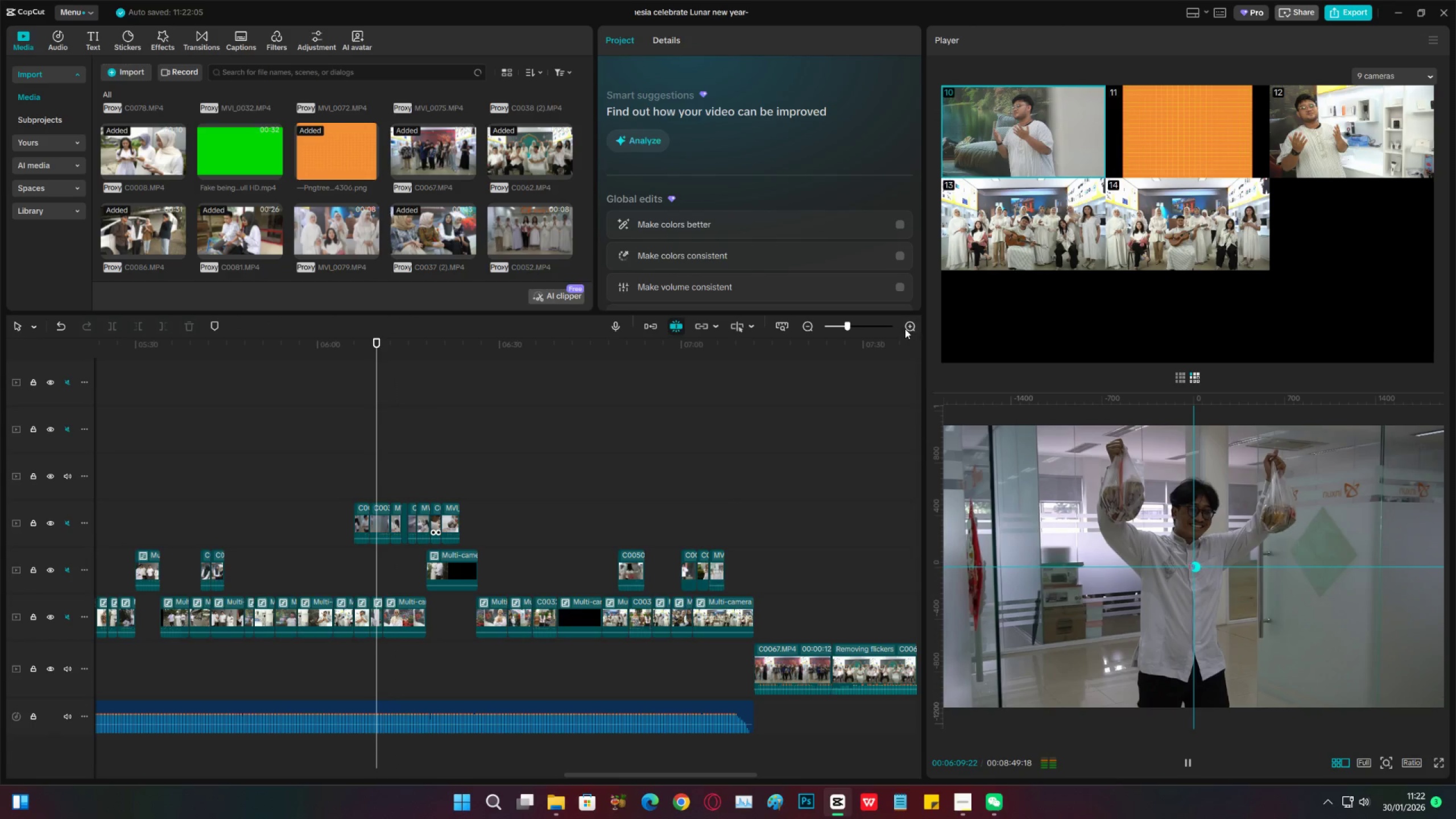 
left_click([905, 329])
 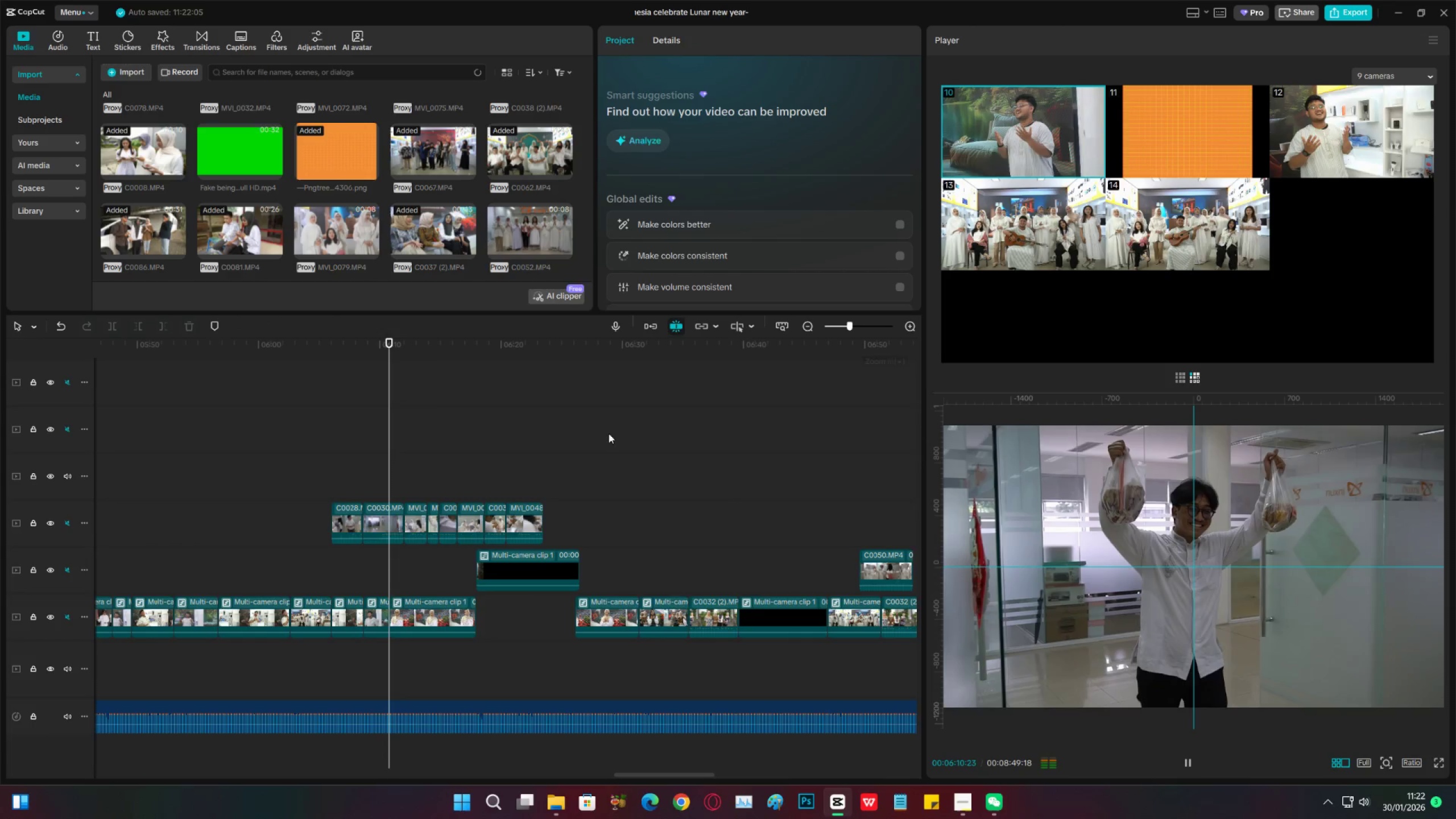 
key(Space)
 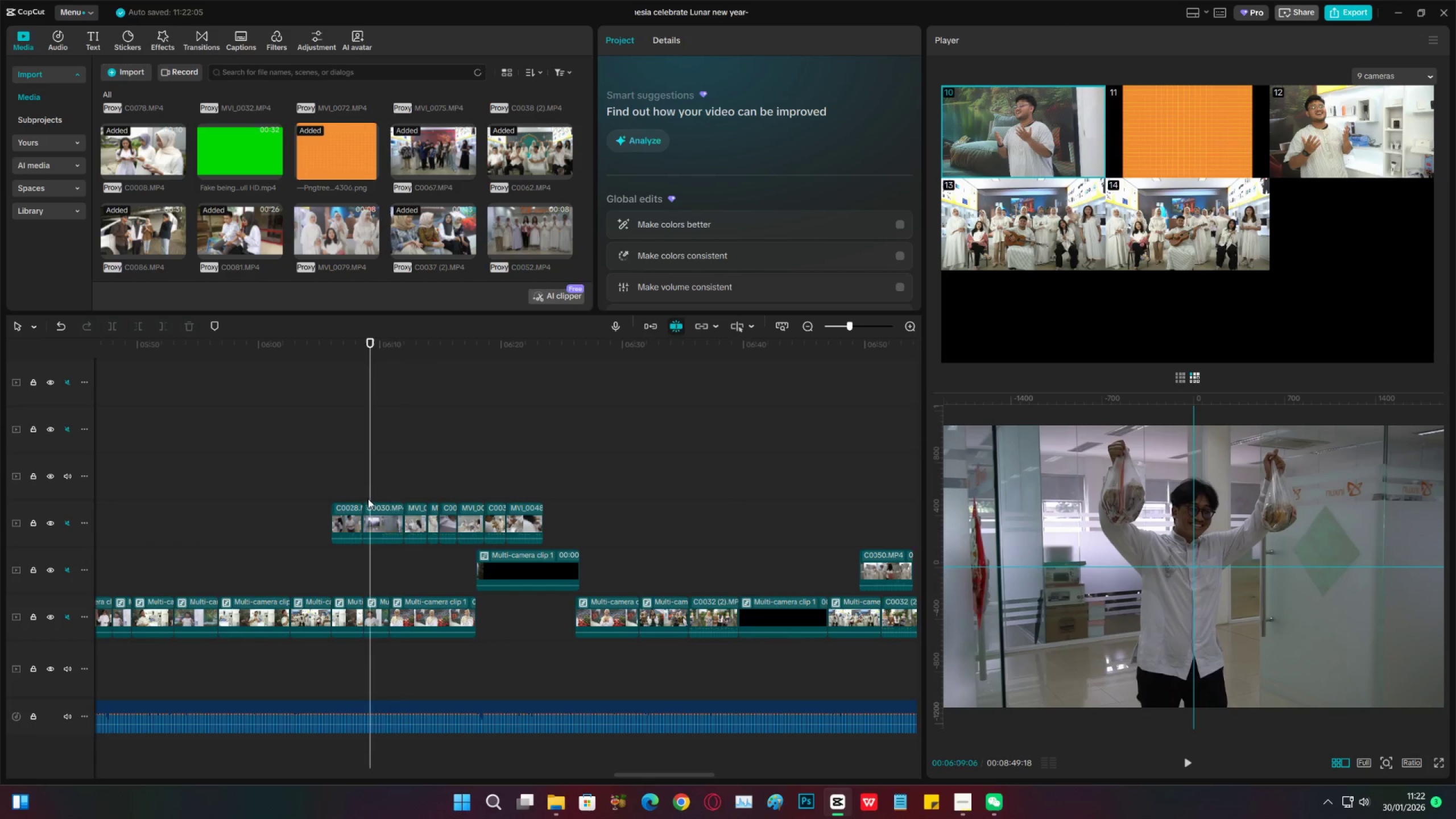 
double_click([362, 497])
 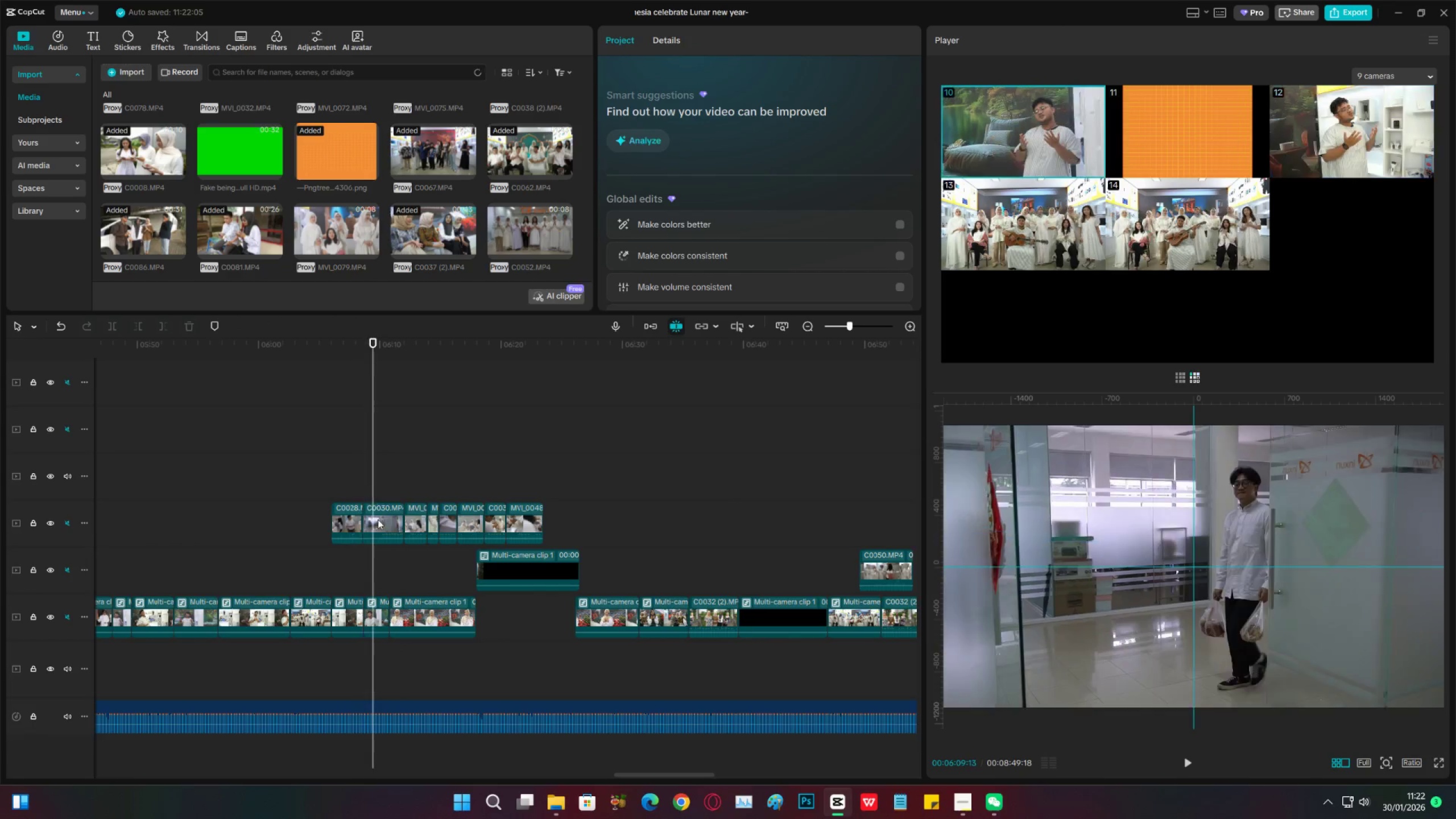 
double_click([379, 521])
 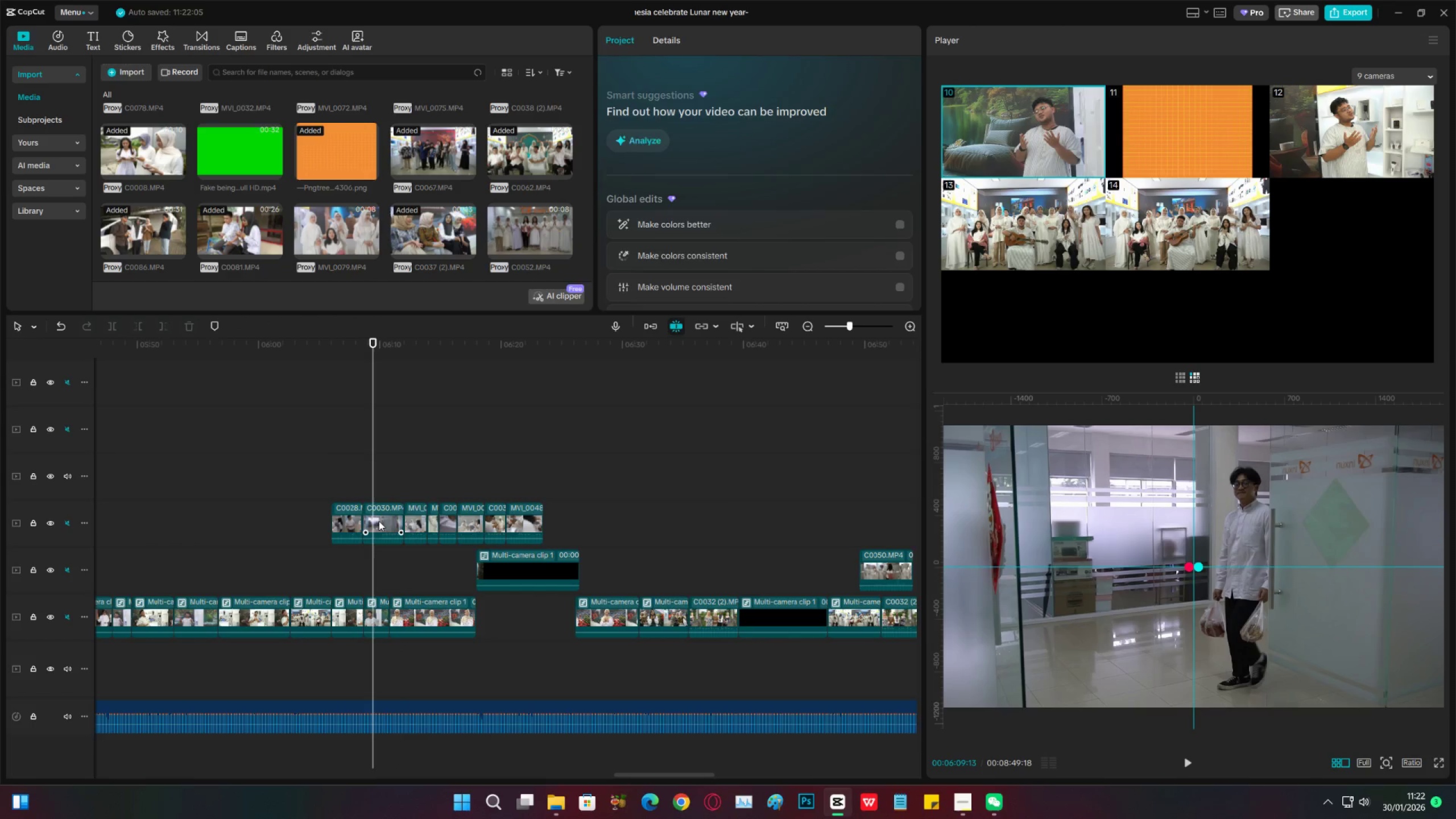 
key(X)
 